 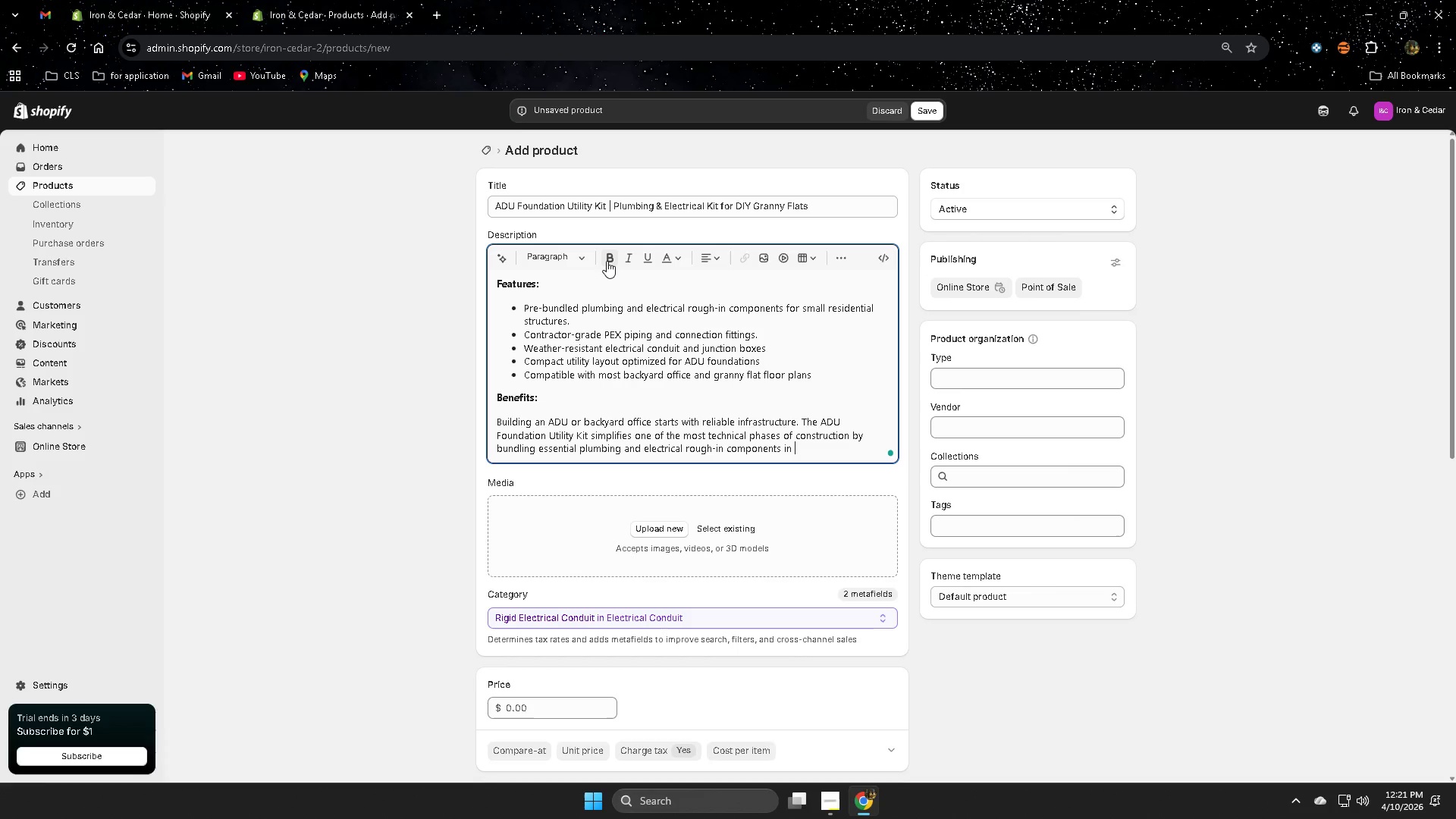 
key(Backspace)
type(to a single, )
 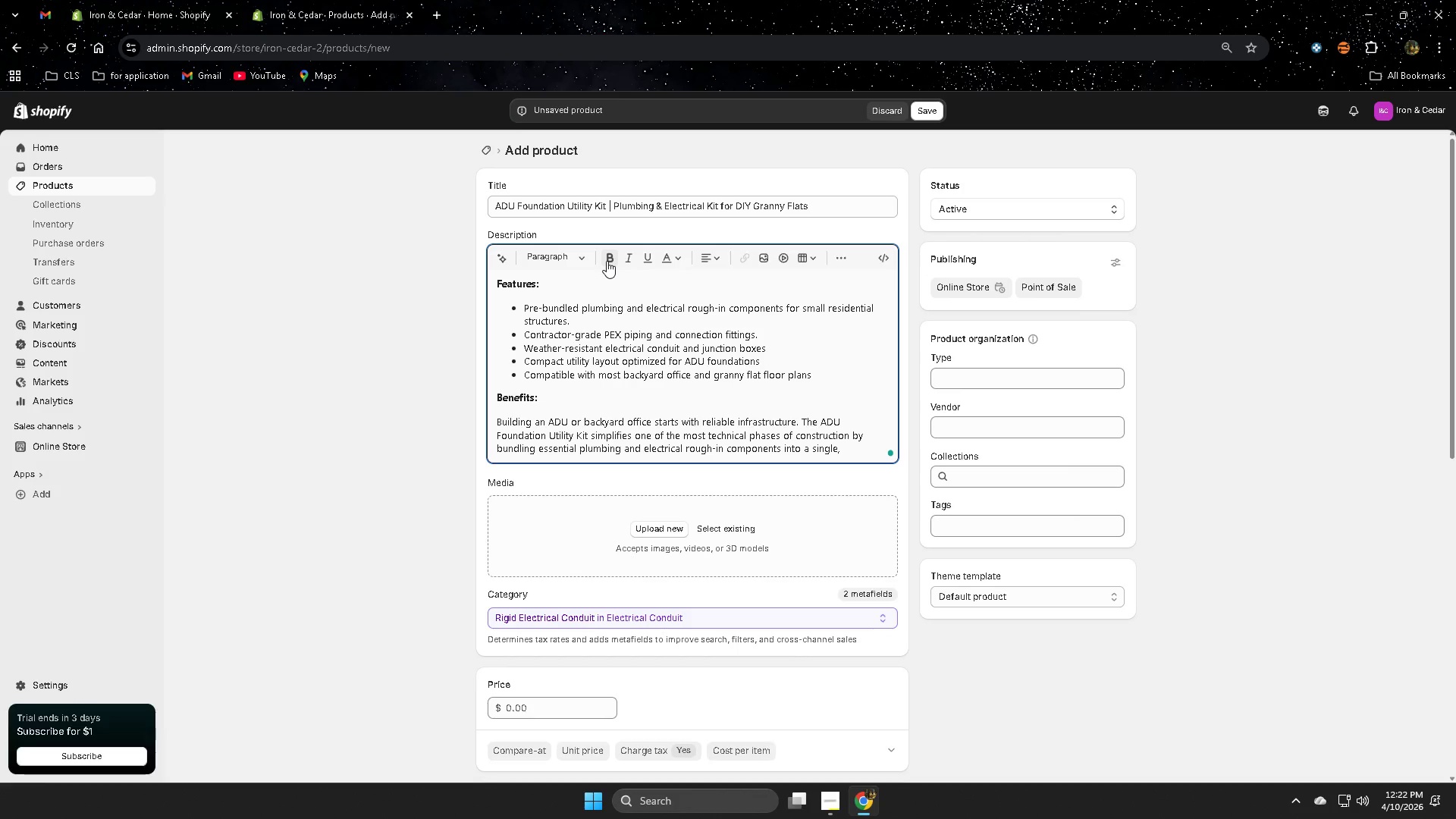 
wait(58.92)
 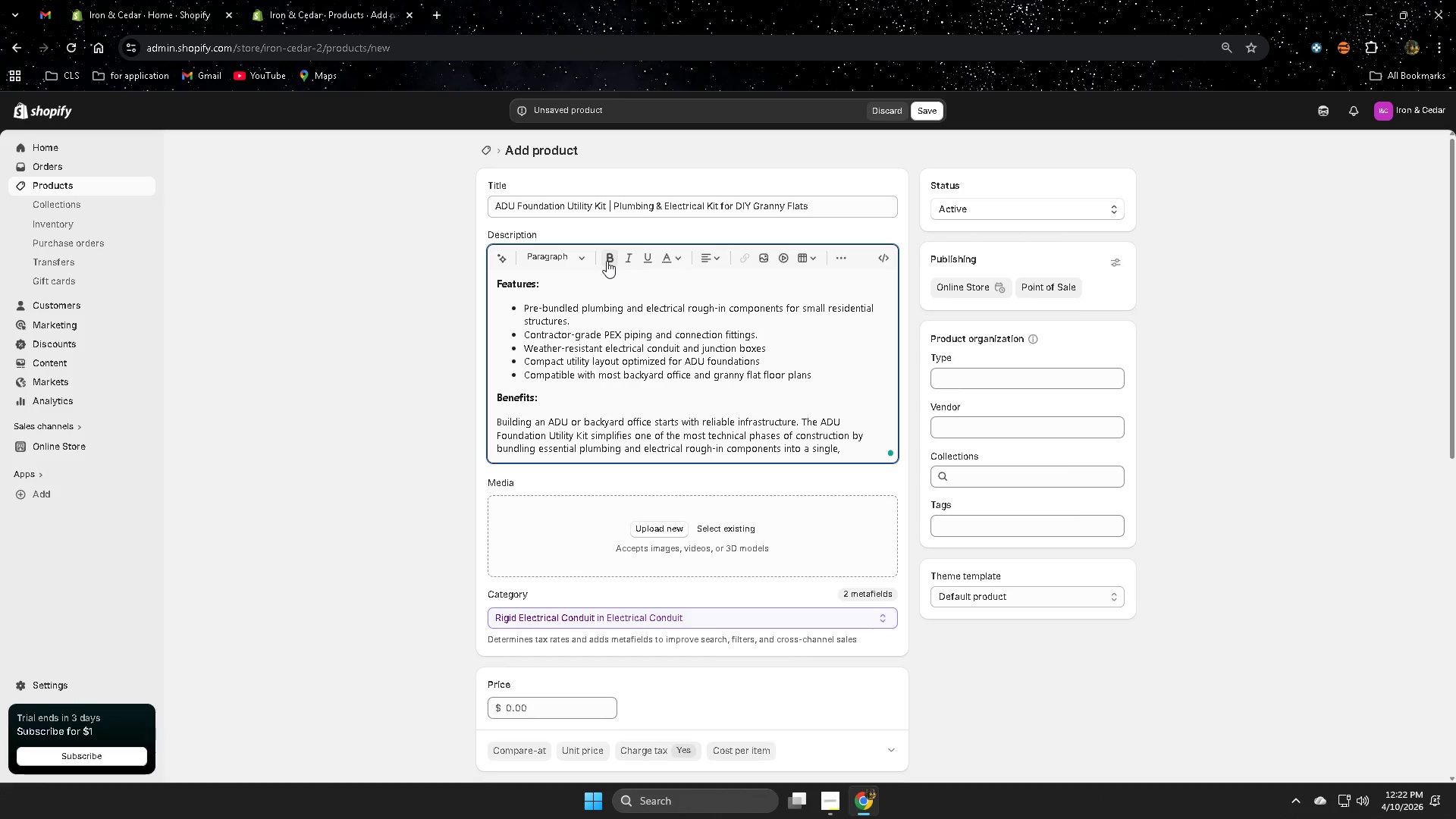 
type(ready-to-install )
 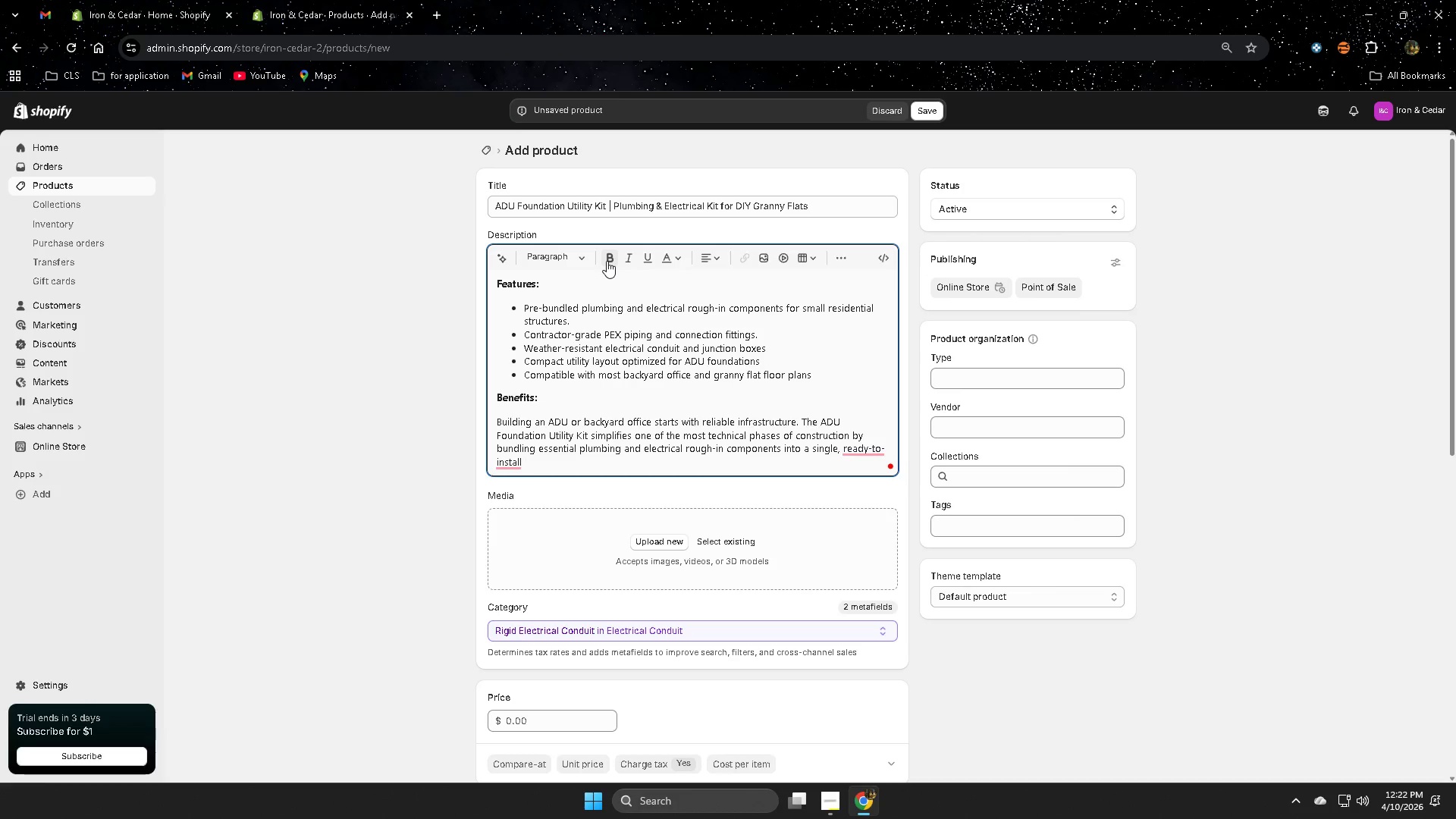 
type(package.)
 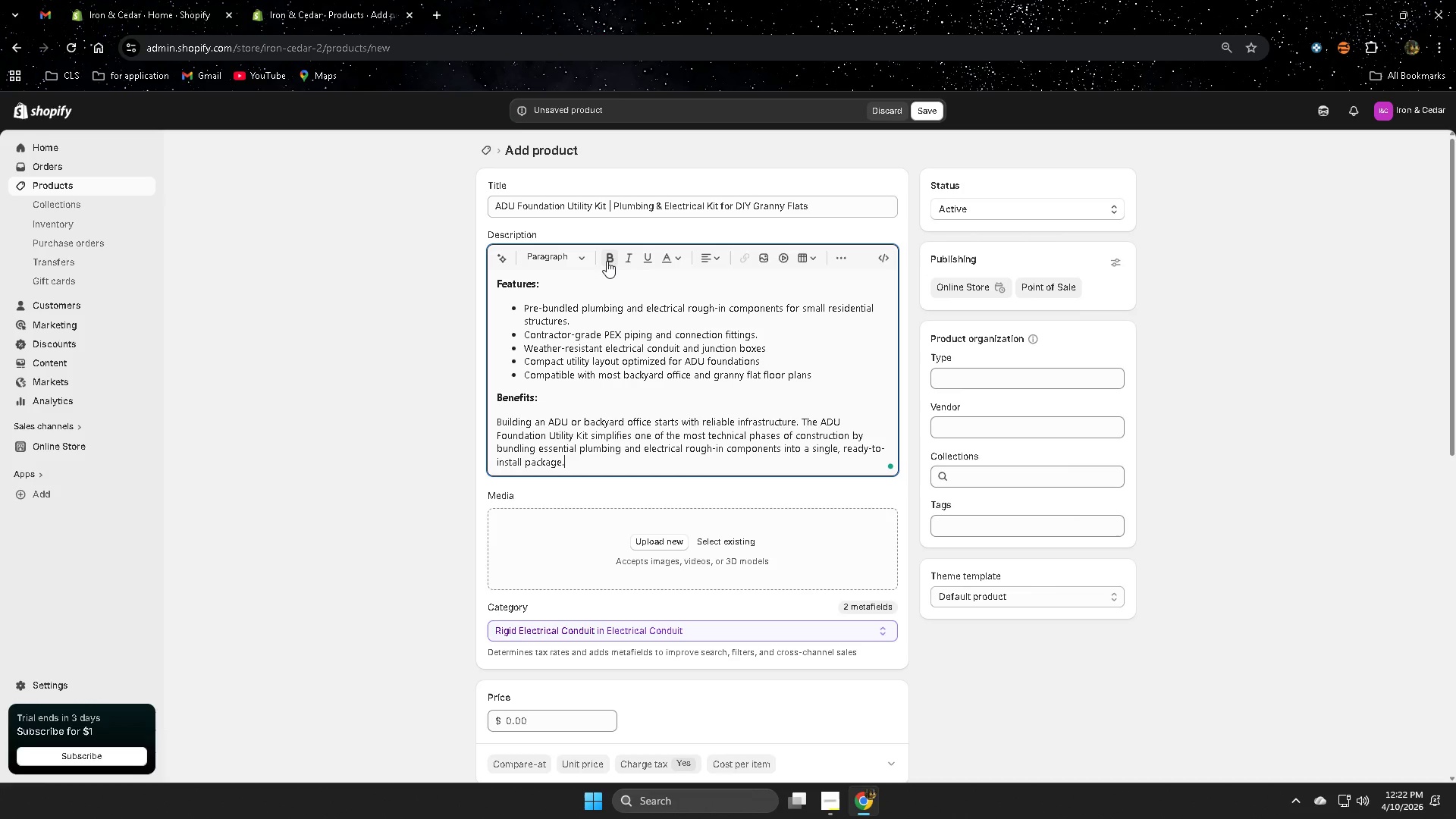 
key(Enter)
 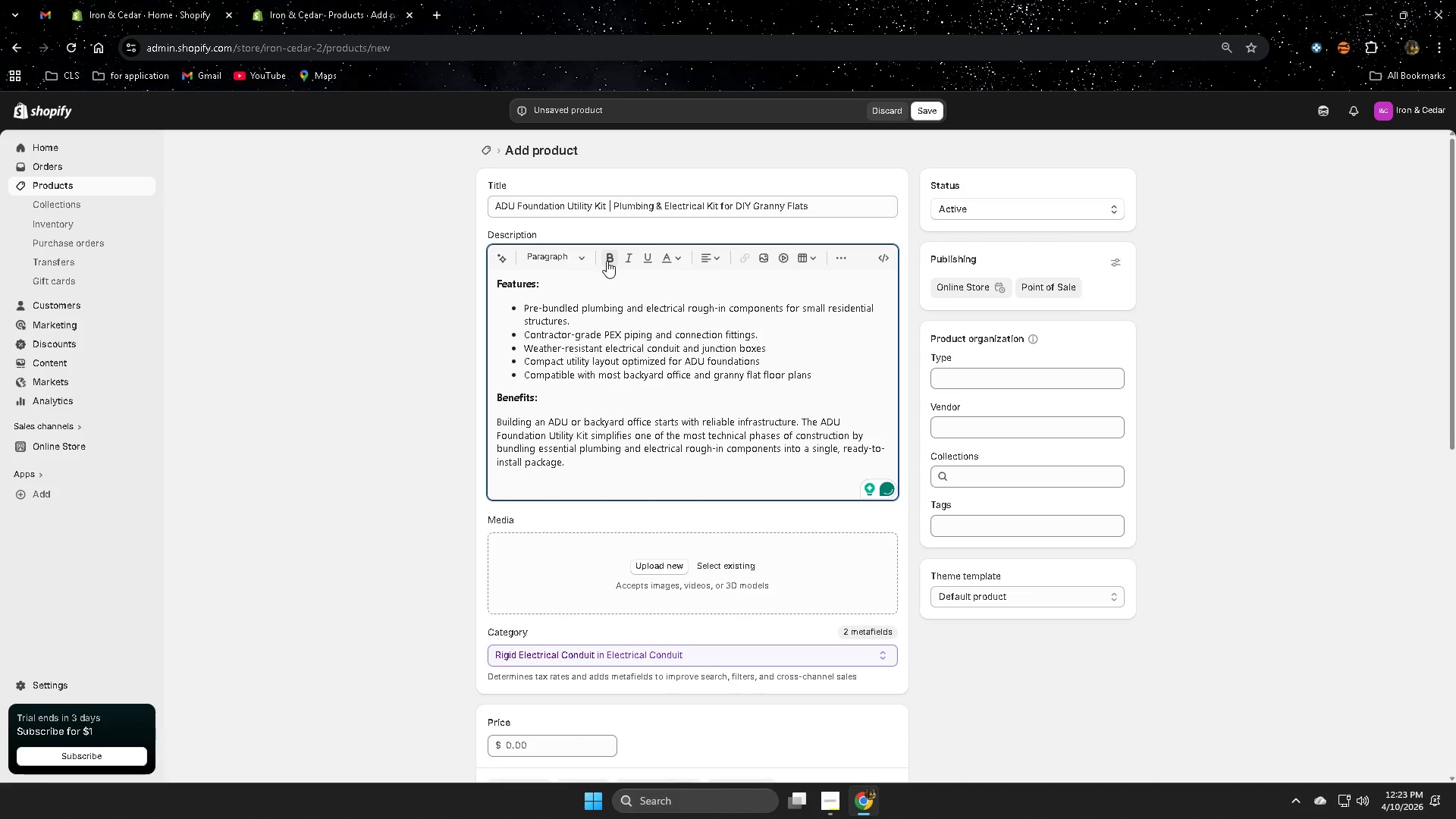 
key(Backspace)
 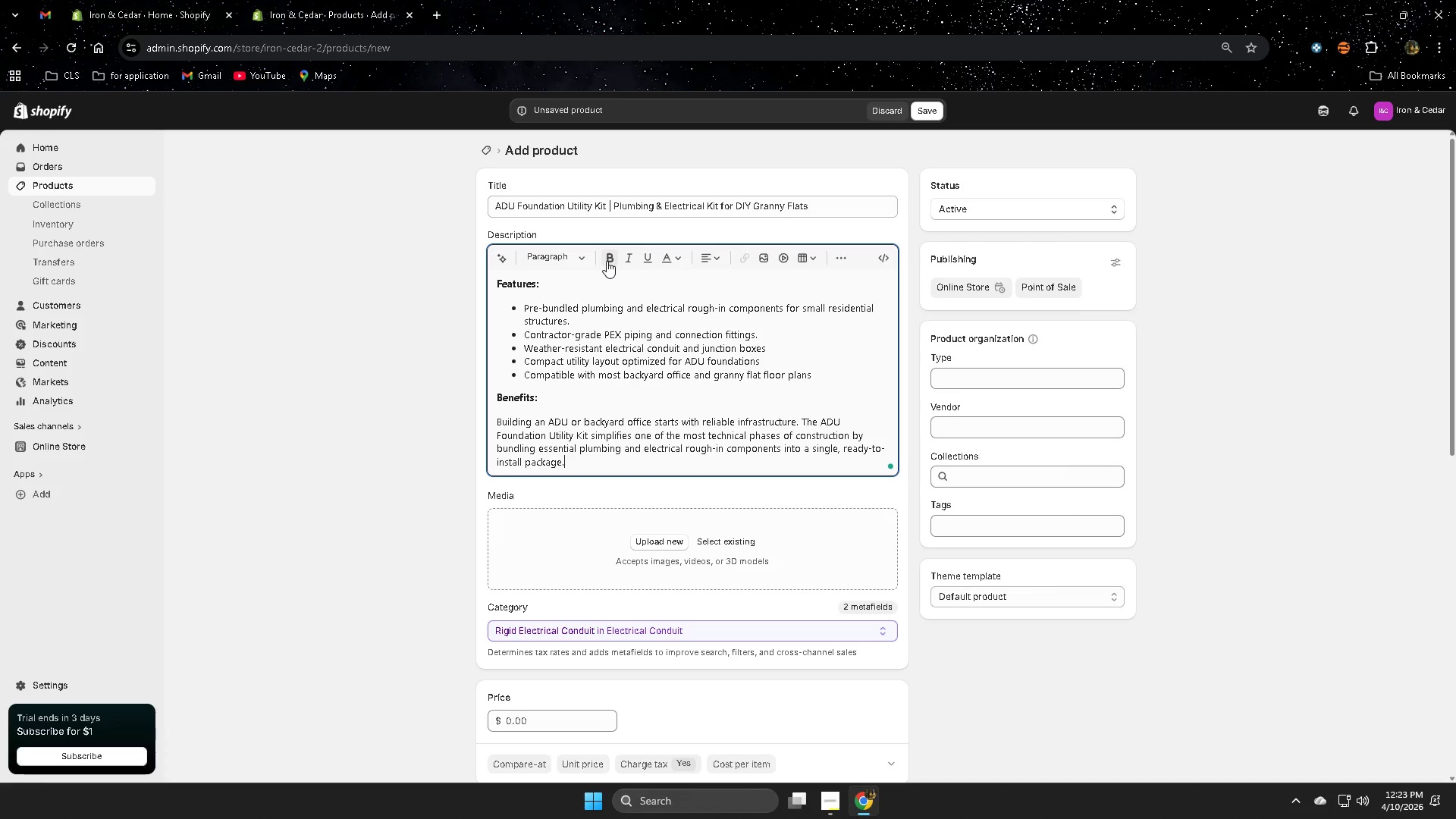 
wait(28.56)
 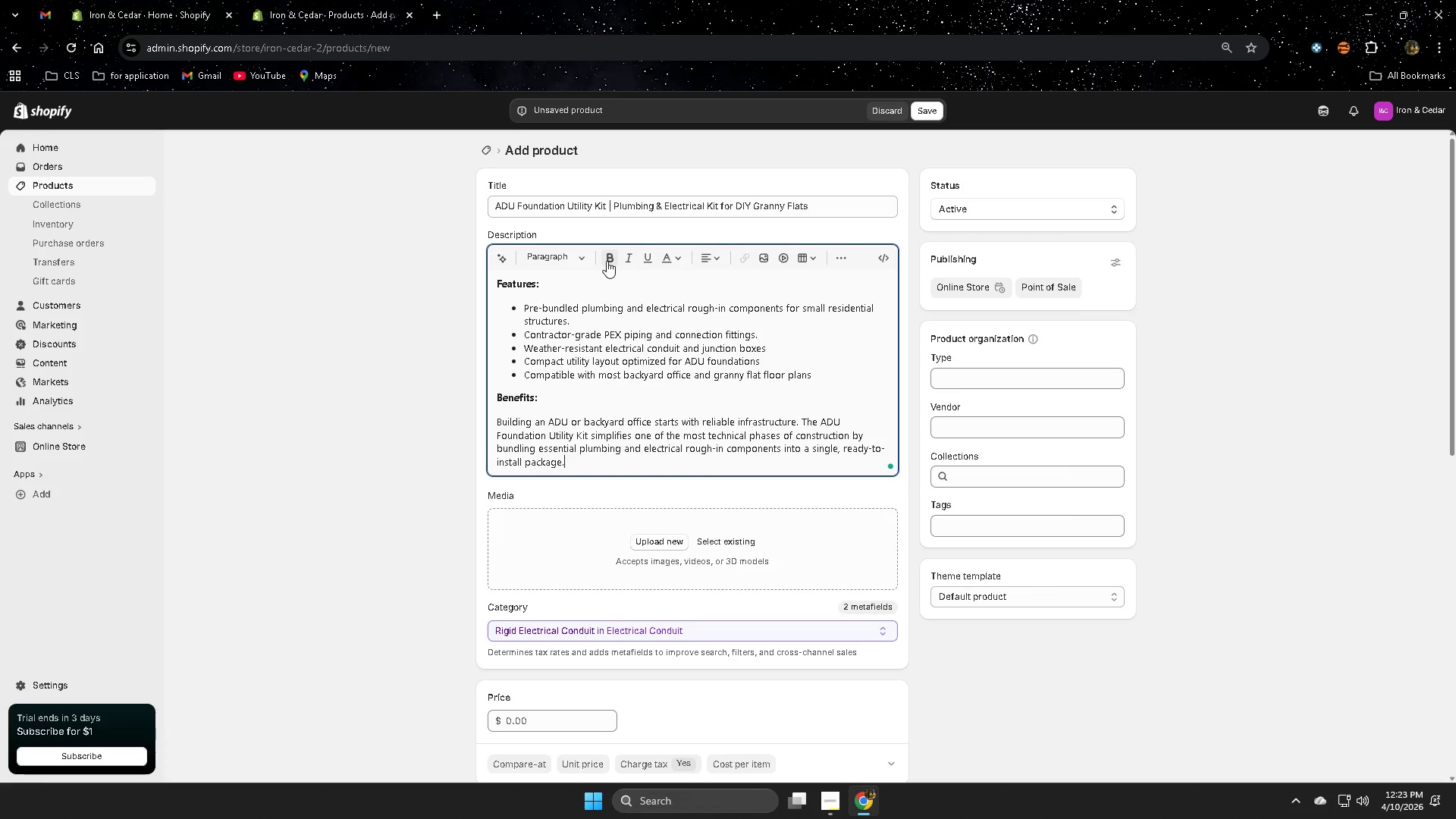 
key(Space)
 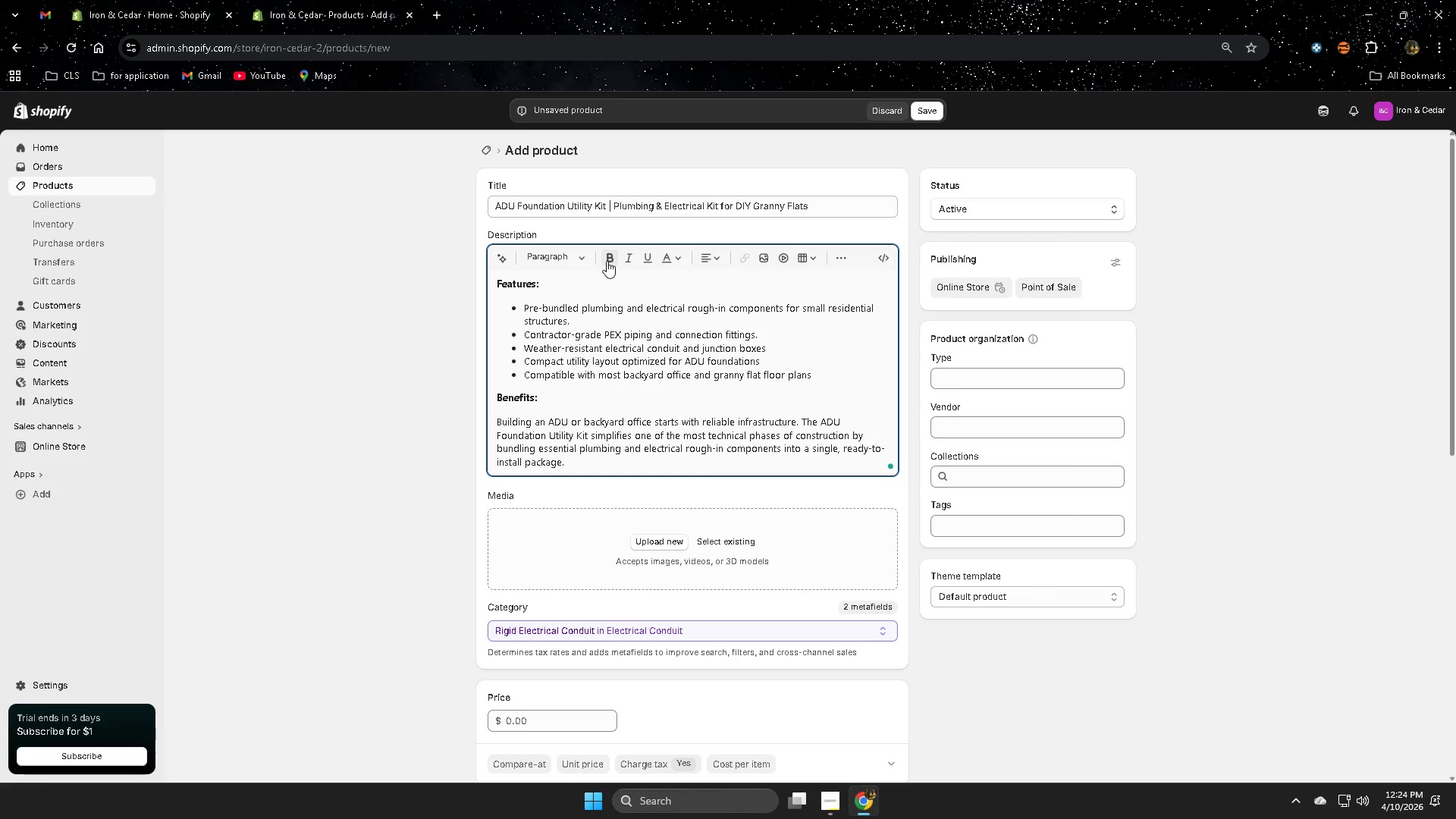 
wait(41.19)
 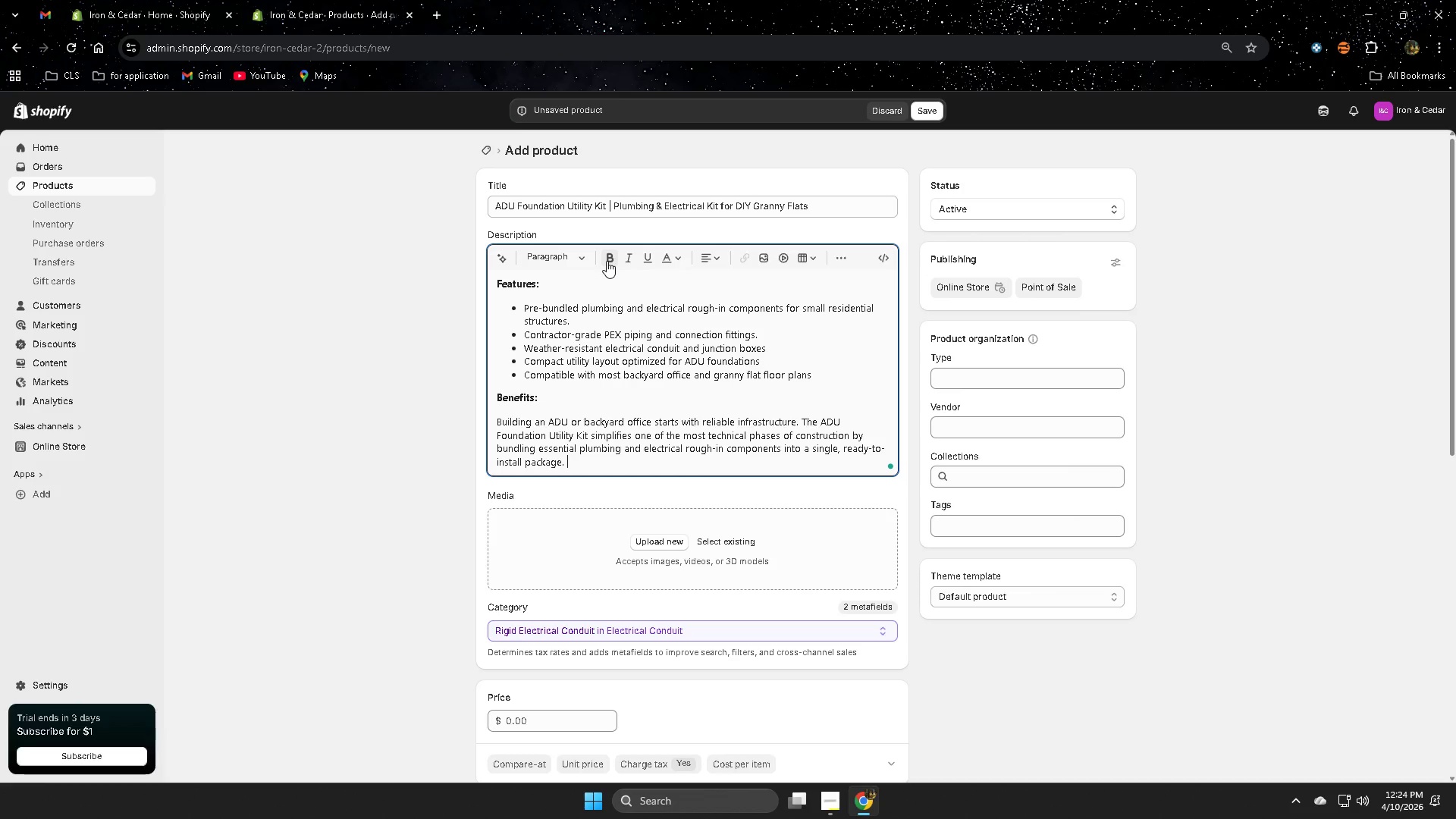 
type(Instead of sourcing dozens of small parts )
 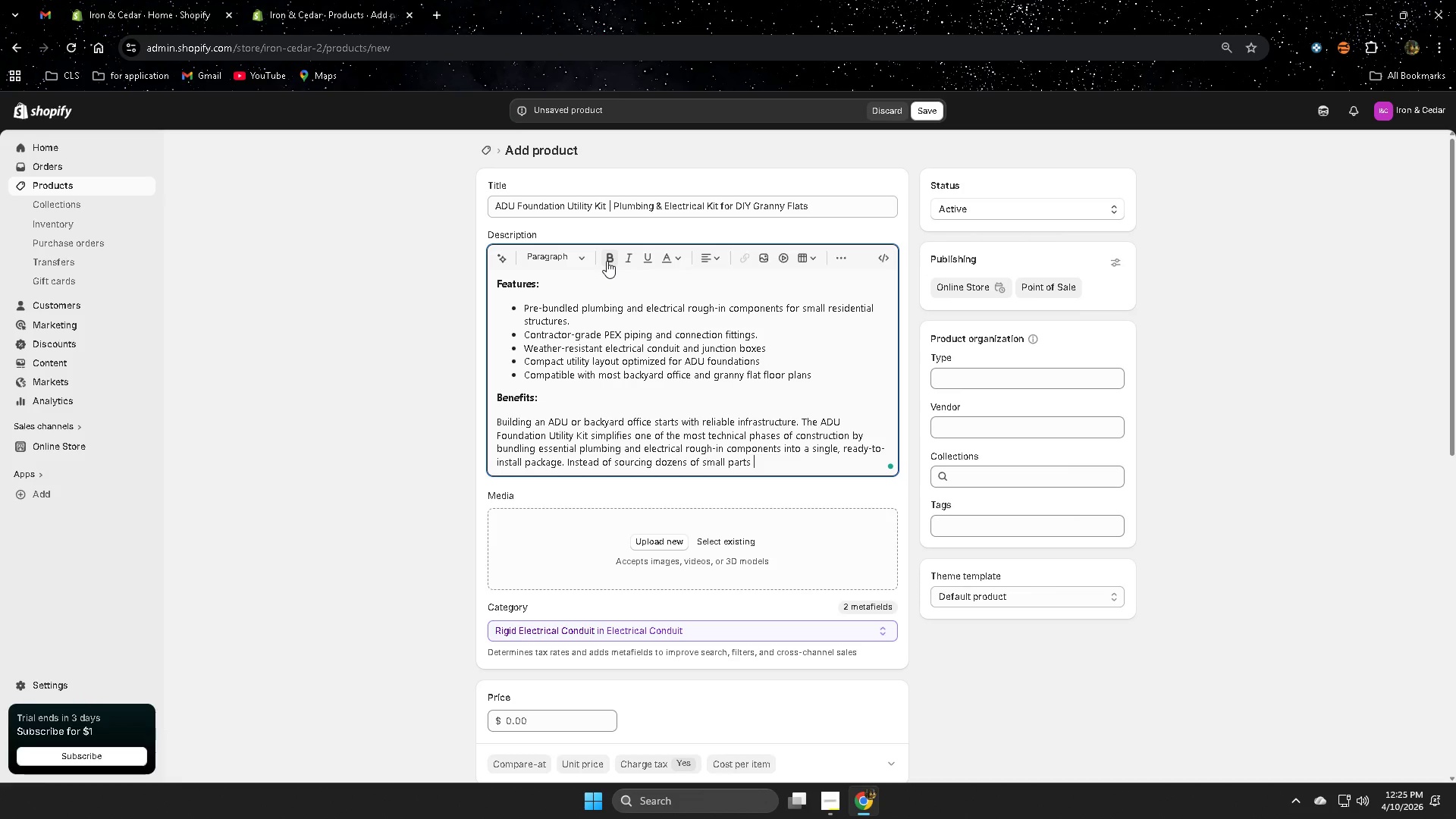 
wait(51.91)
 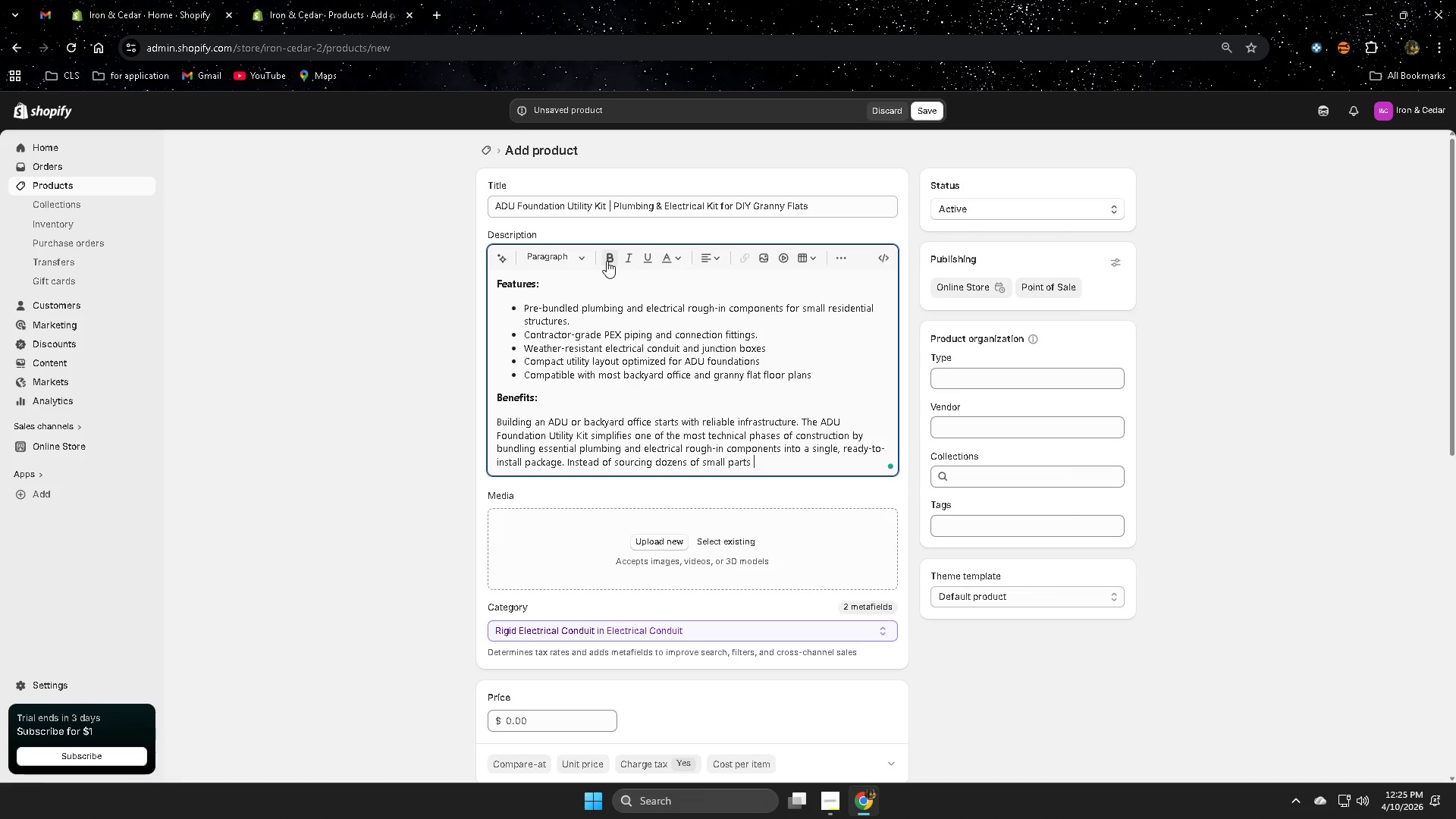 
type(from multiple )
 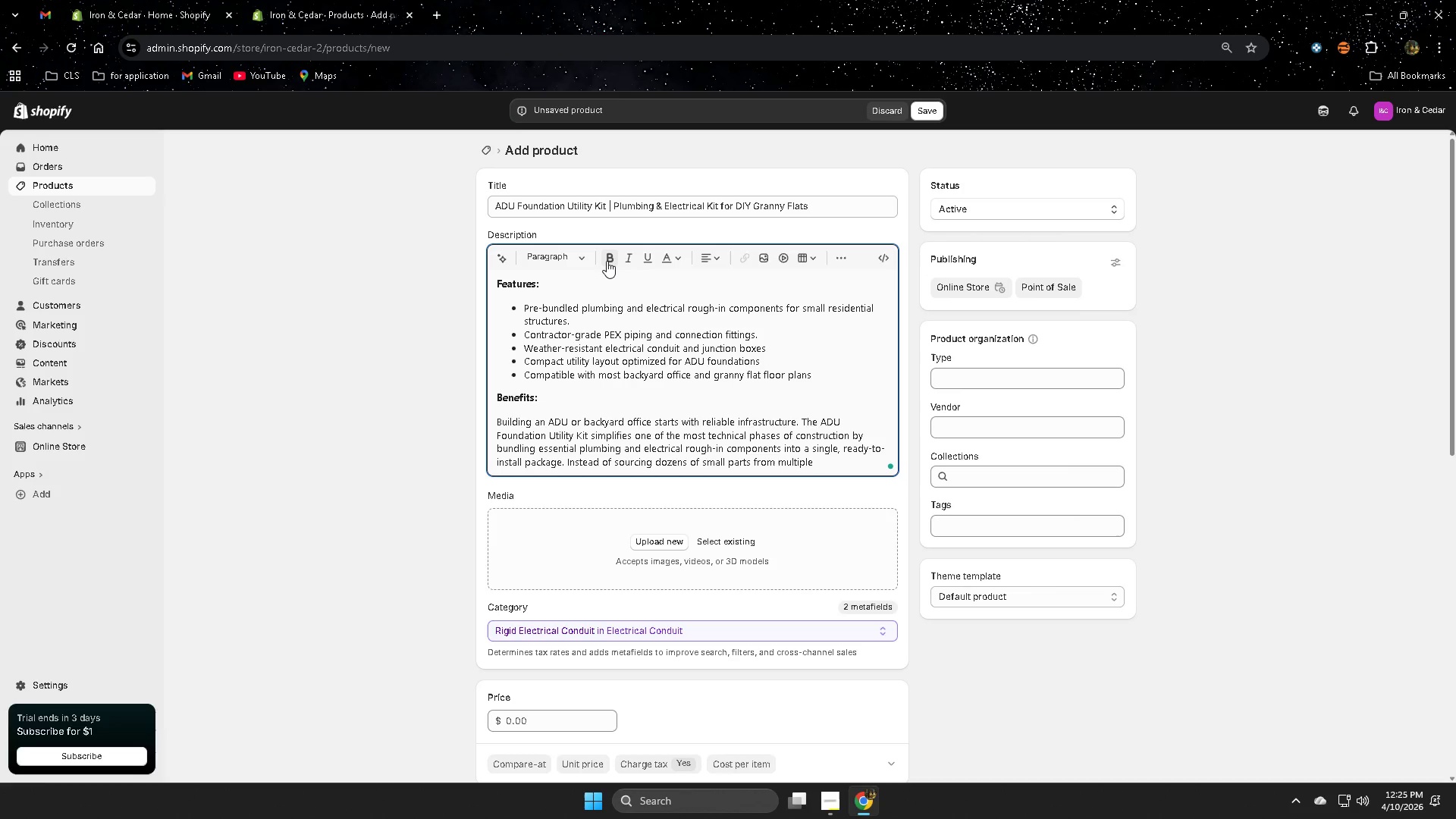 
type(hardware stores, )
 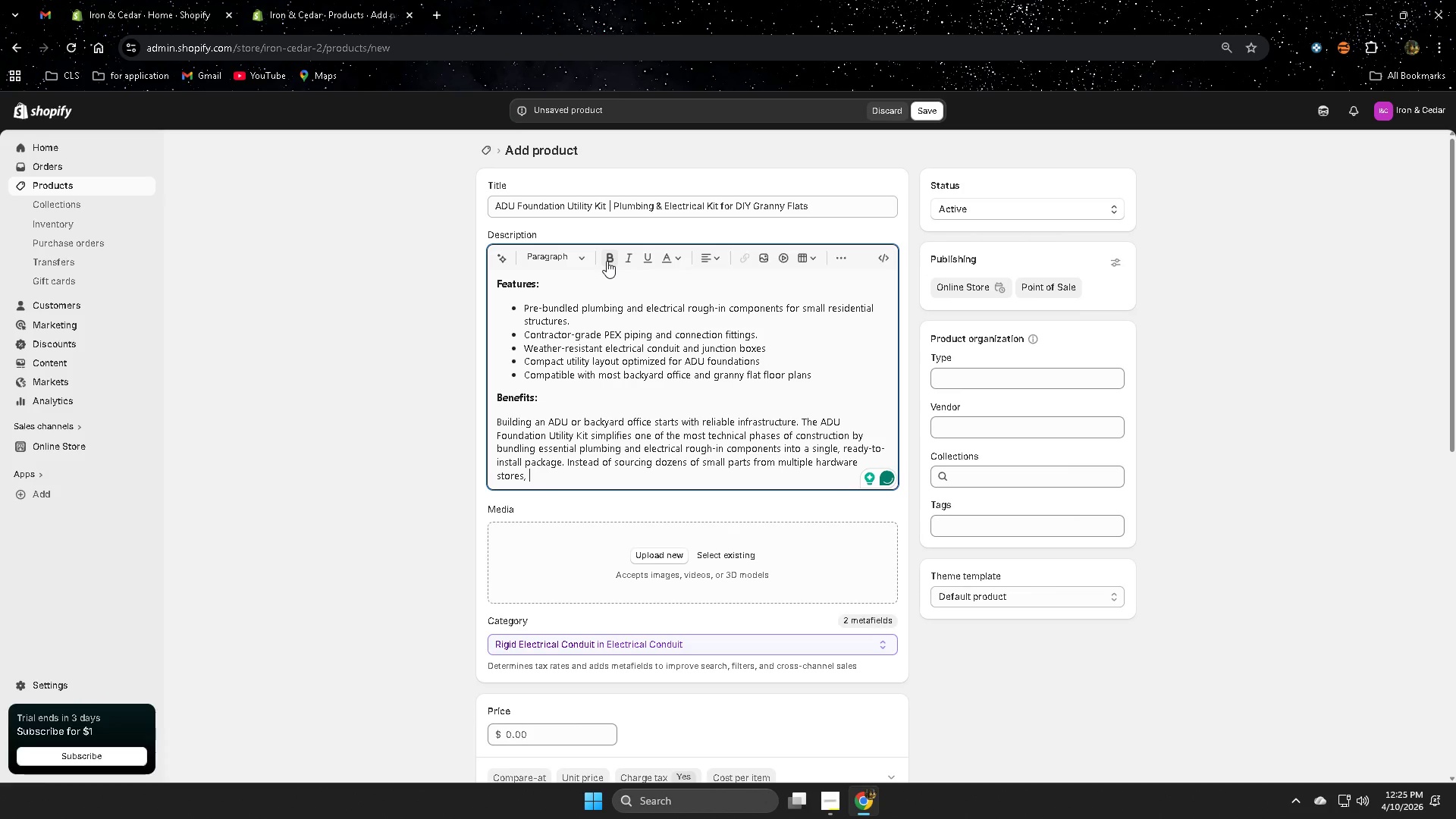 
wait(6.38)
 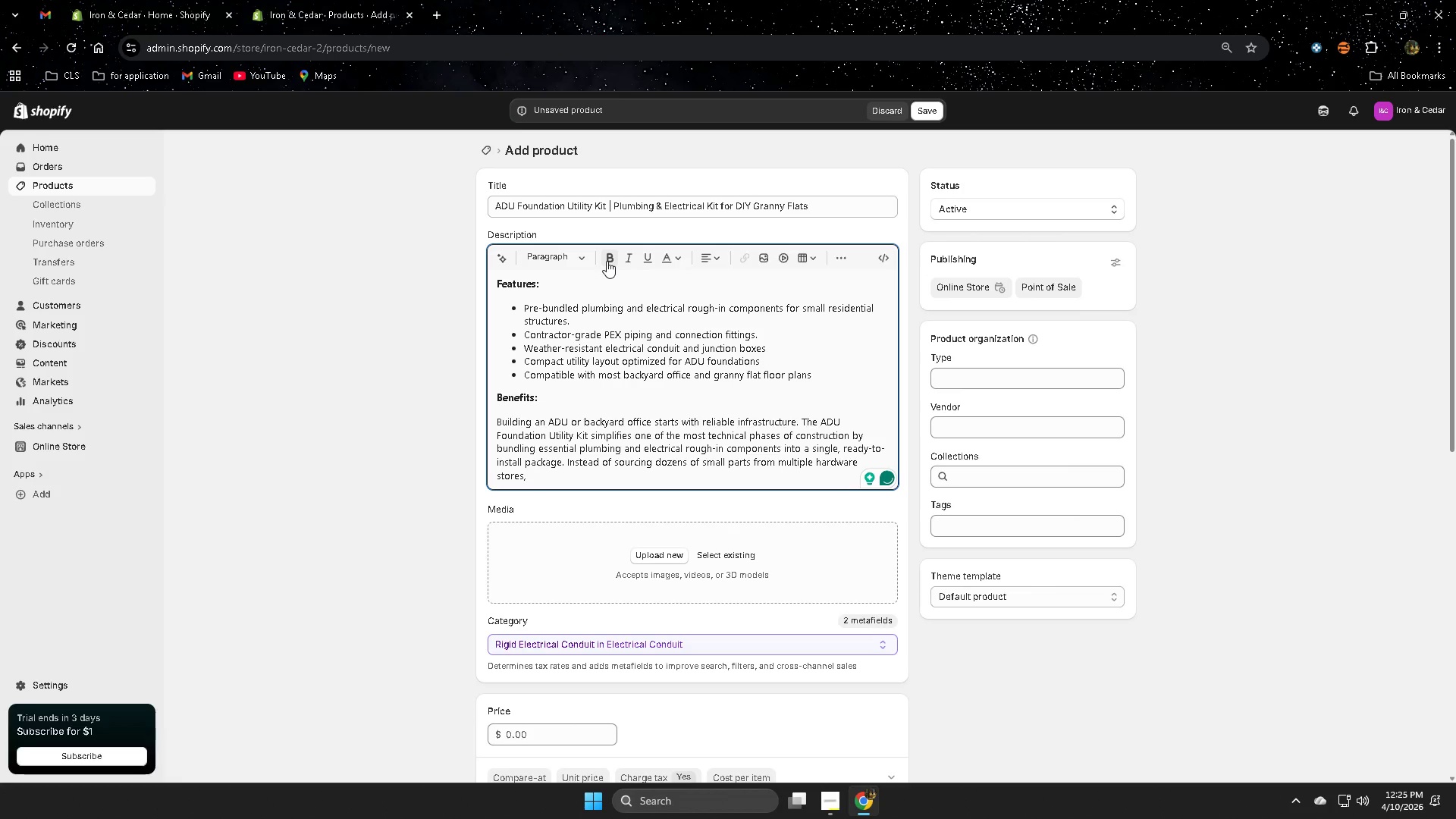 
type(DIY buildrs and contractors )
 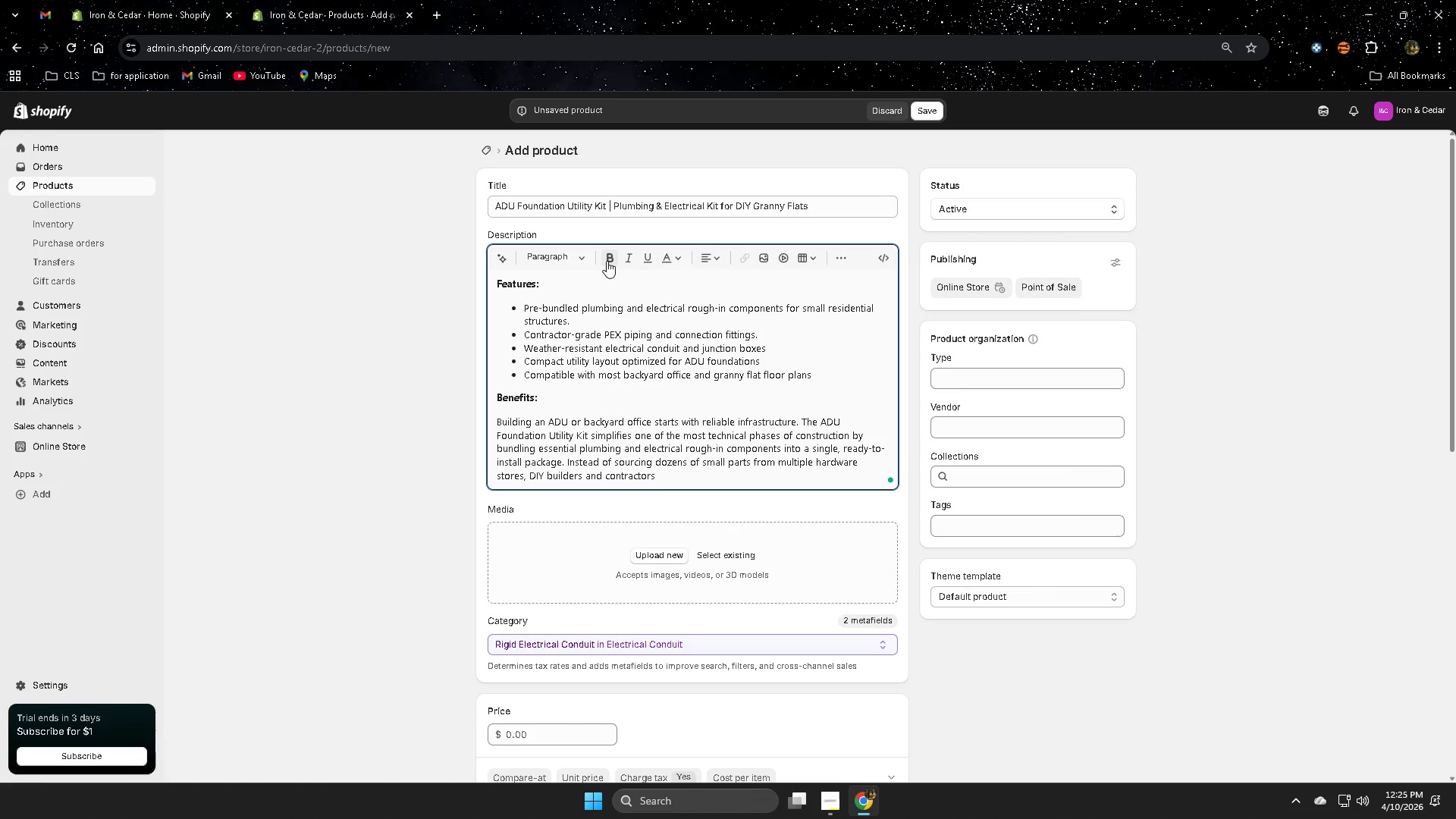 
hold_key(key=E, duration=0.52)
 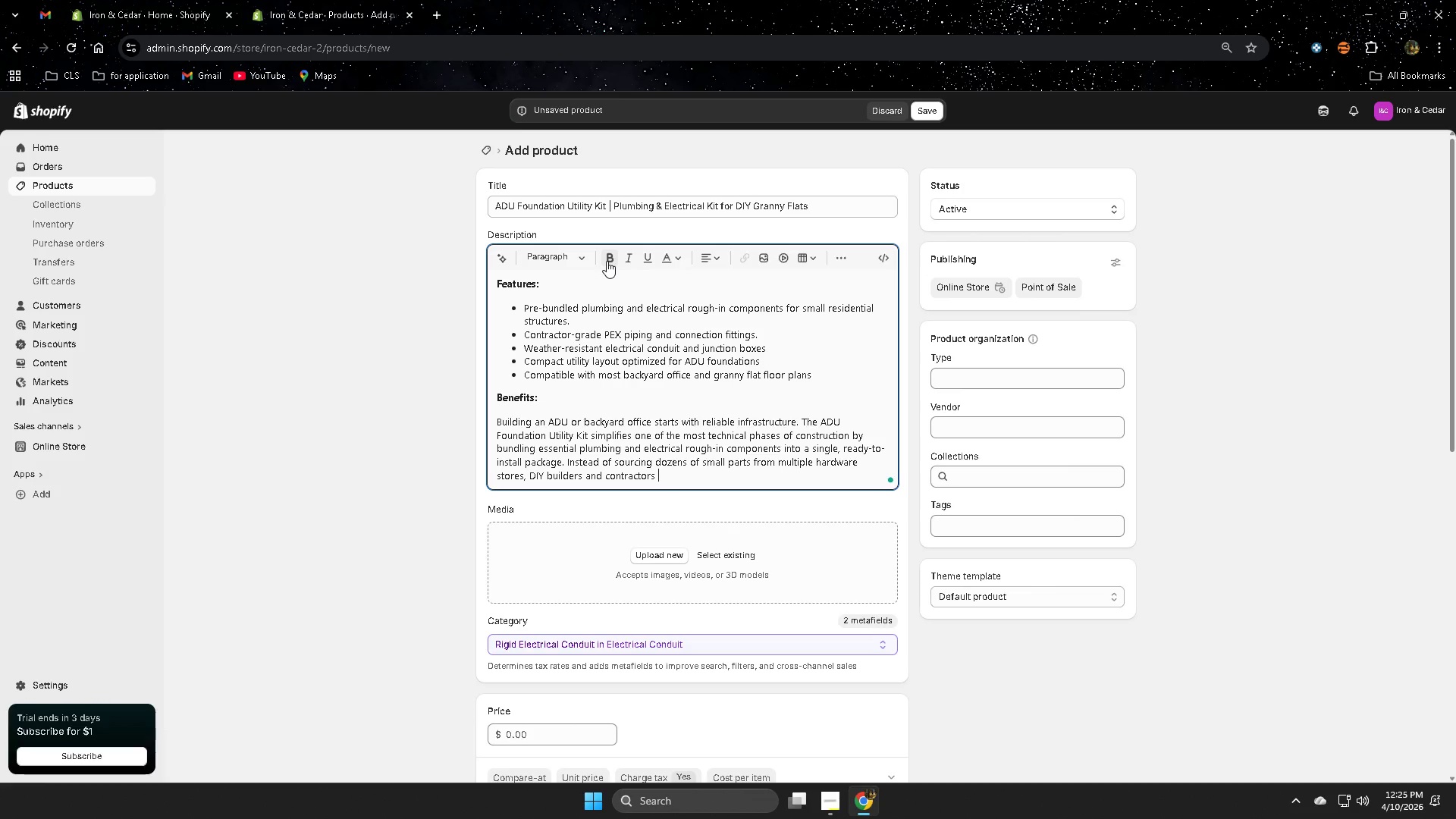 
wait(5.23)
 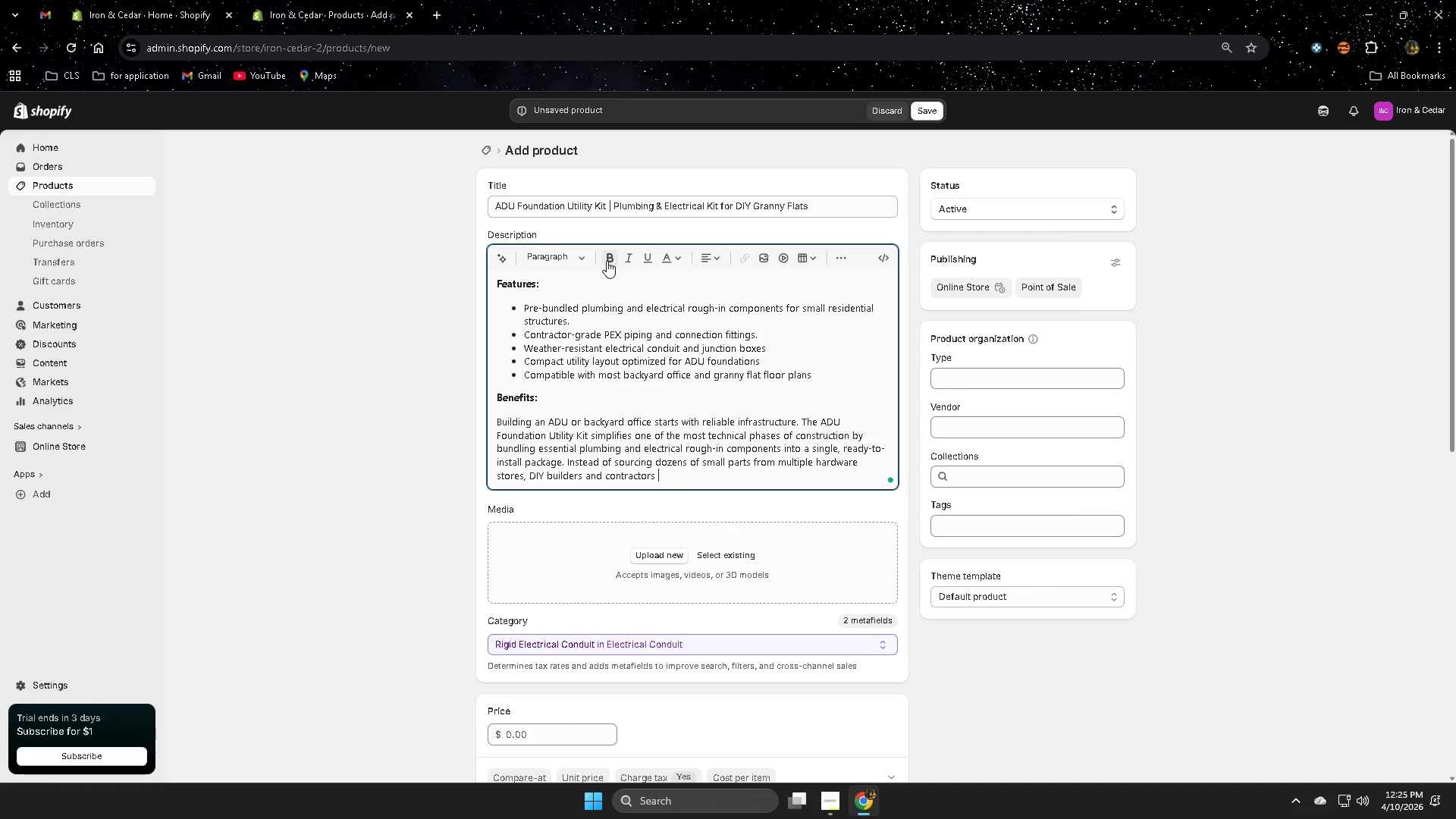 
type(receive a coordinated kit designed )
 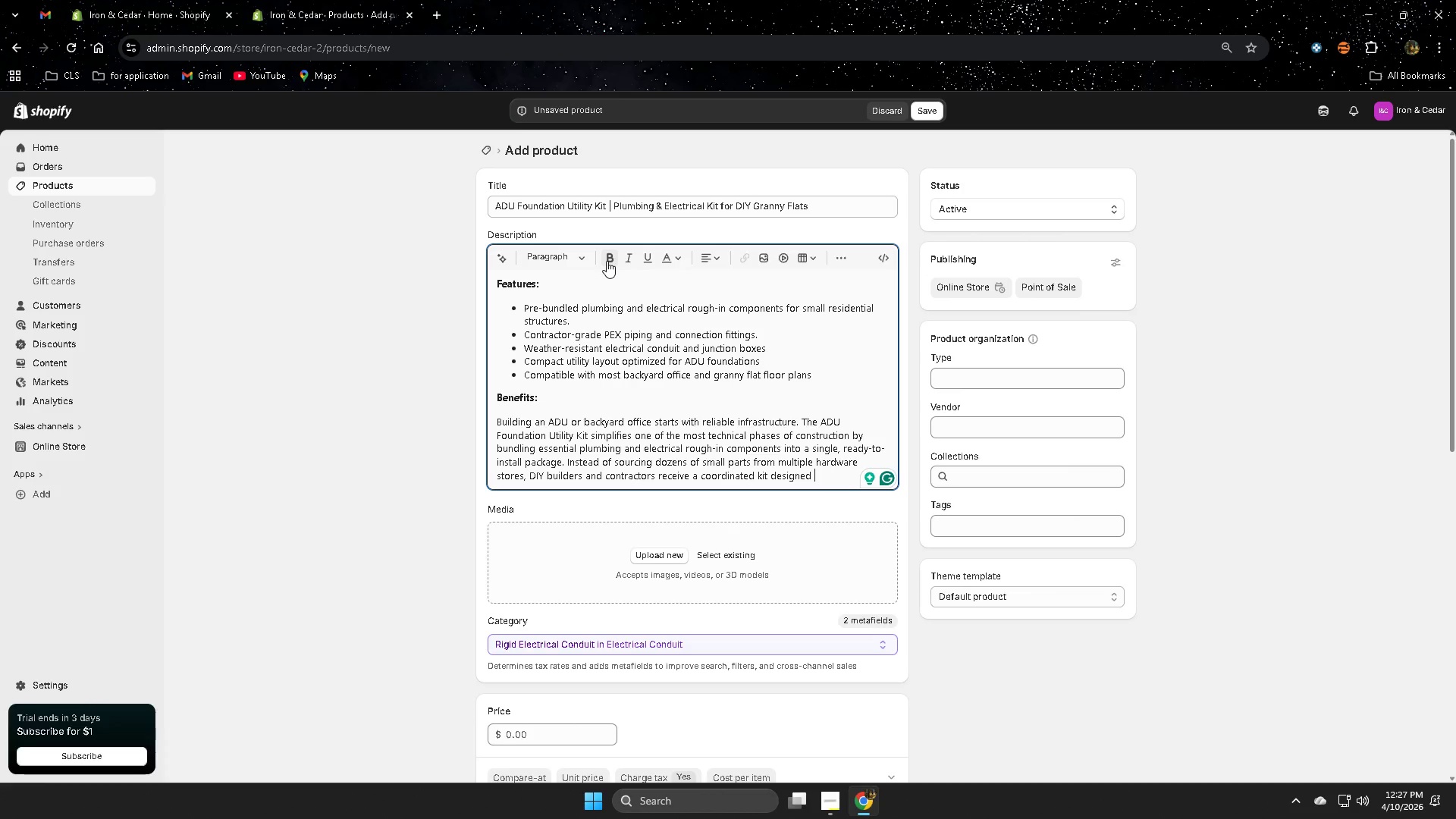 
wait(76.06)
 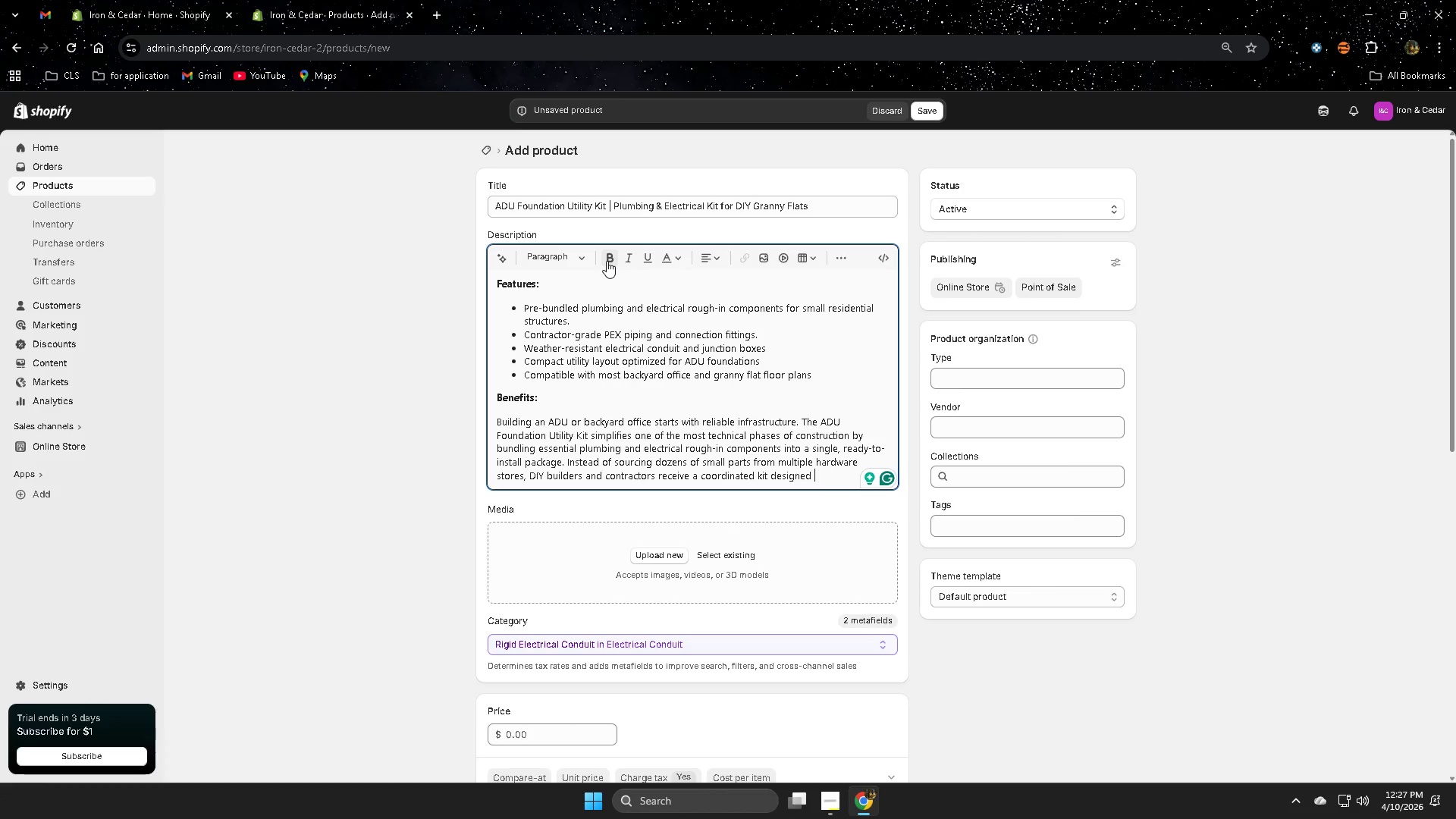 
type(specifically)
 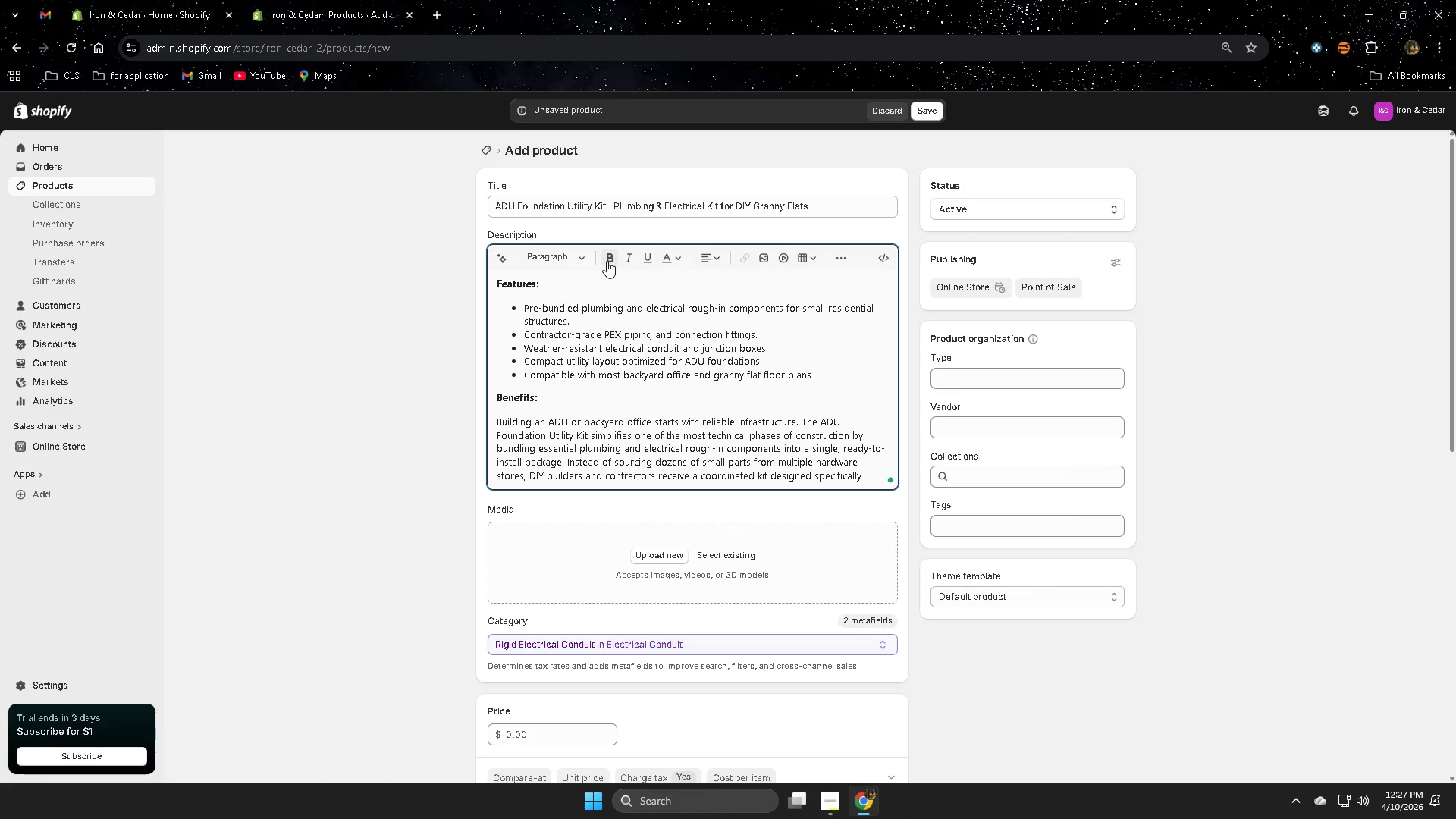 
wait(12.22)
 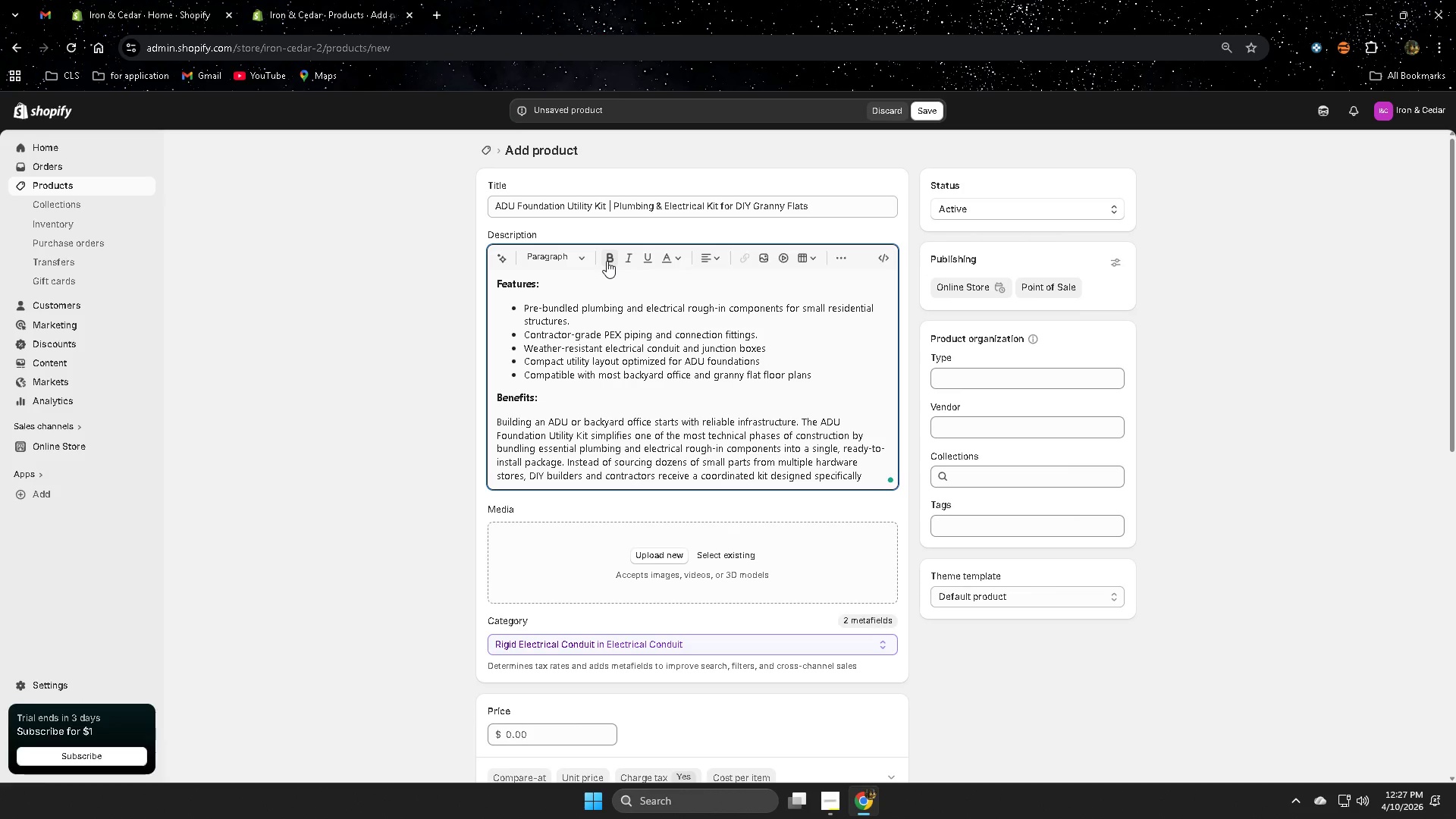 
type( for accessory)
 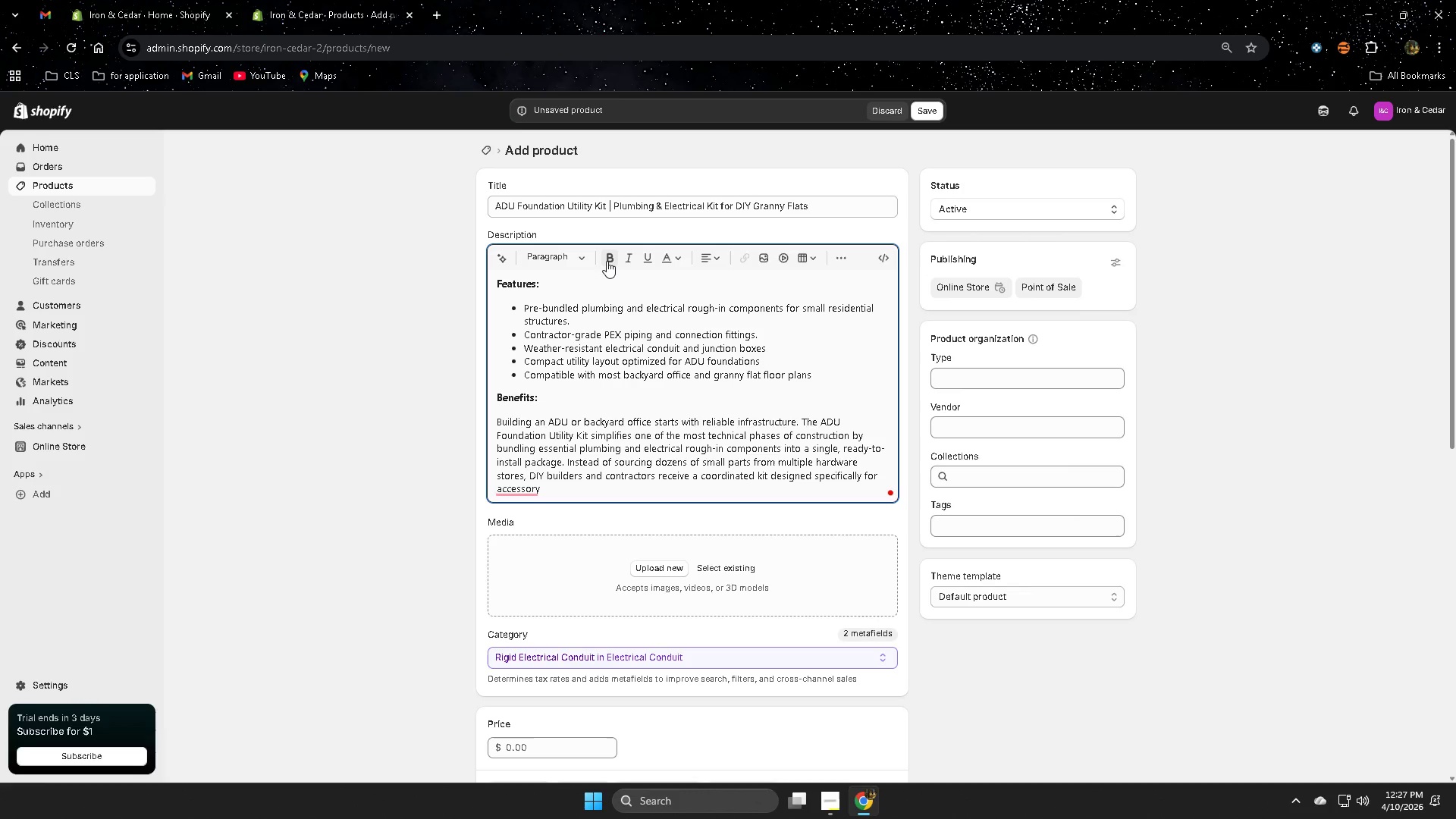 
type( dwelling )
 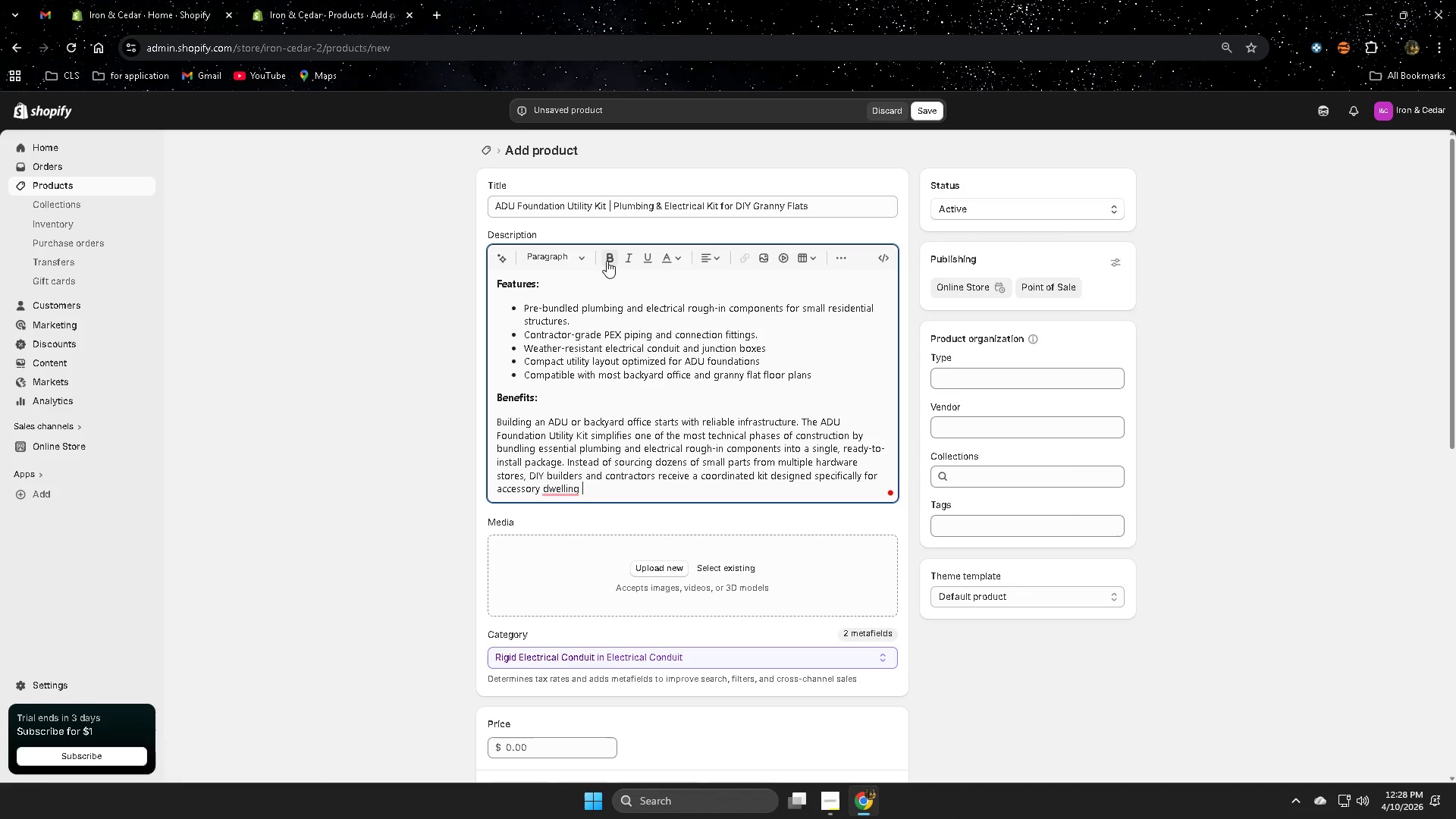 
type(units, granny)
 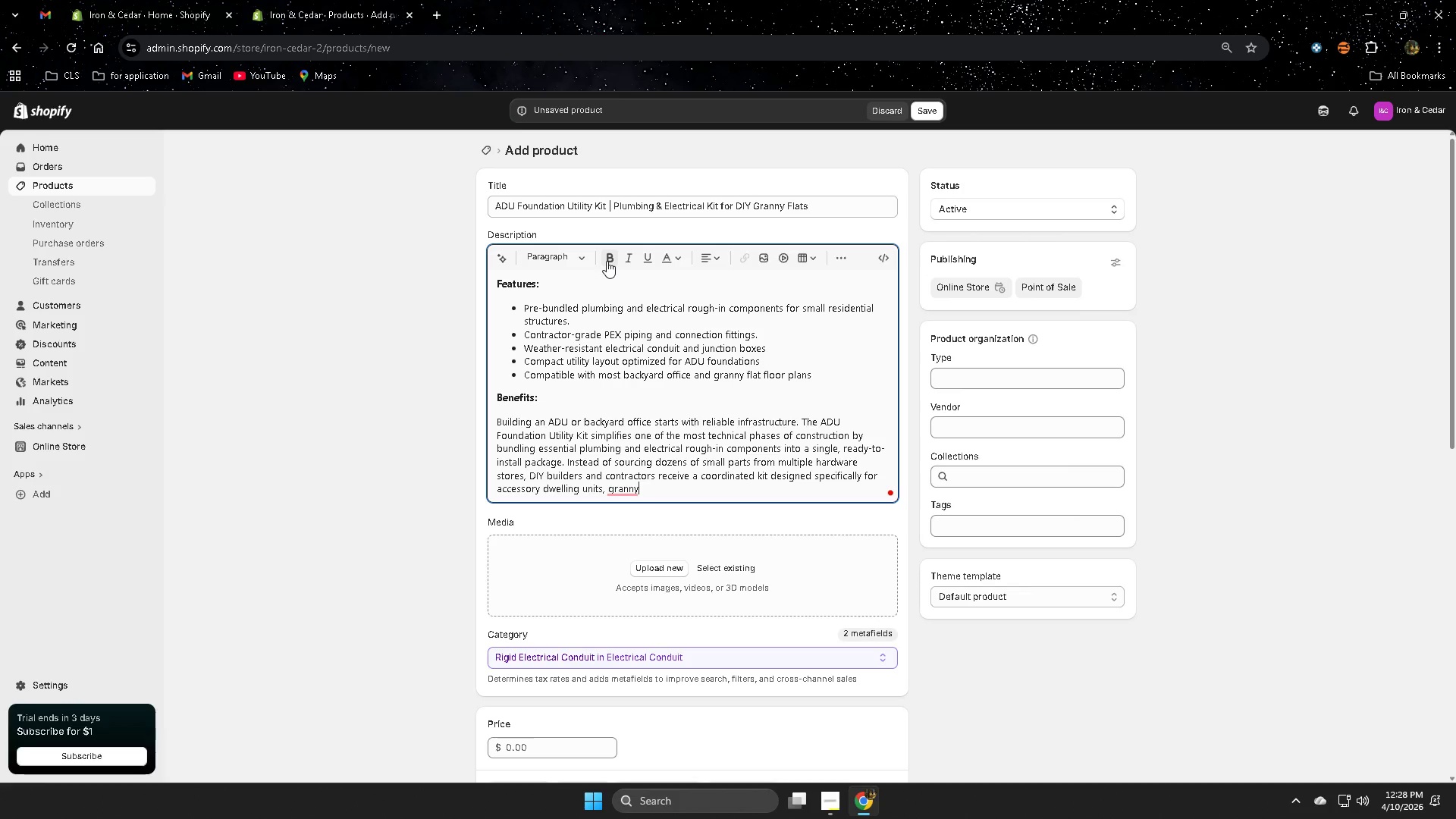 
wait(12.64)
 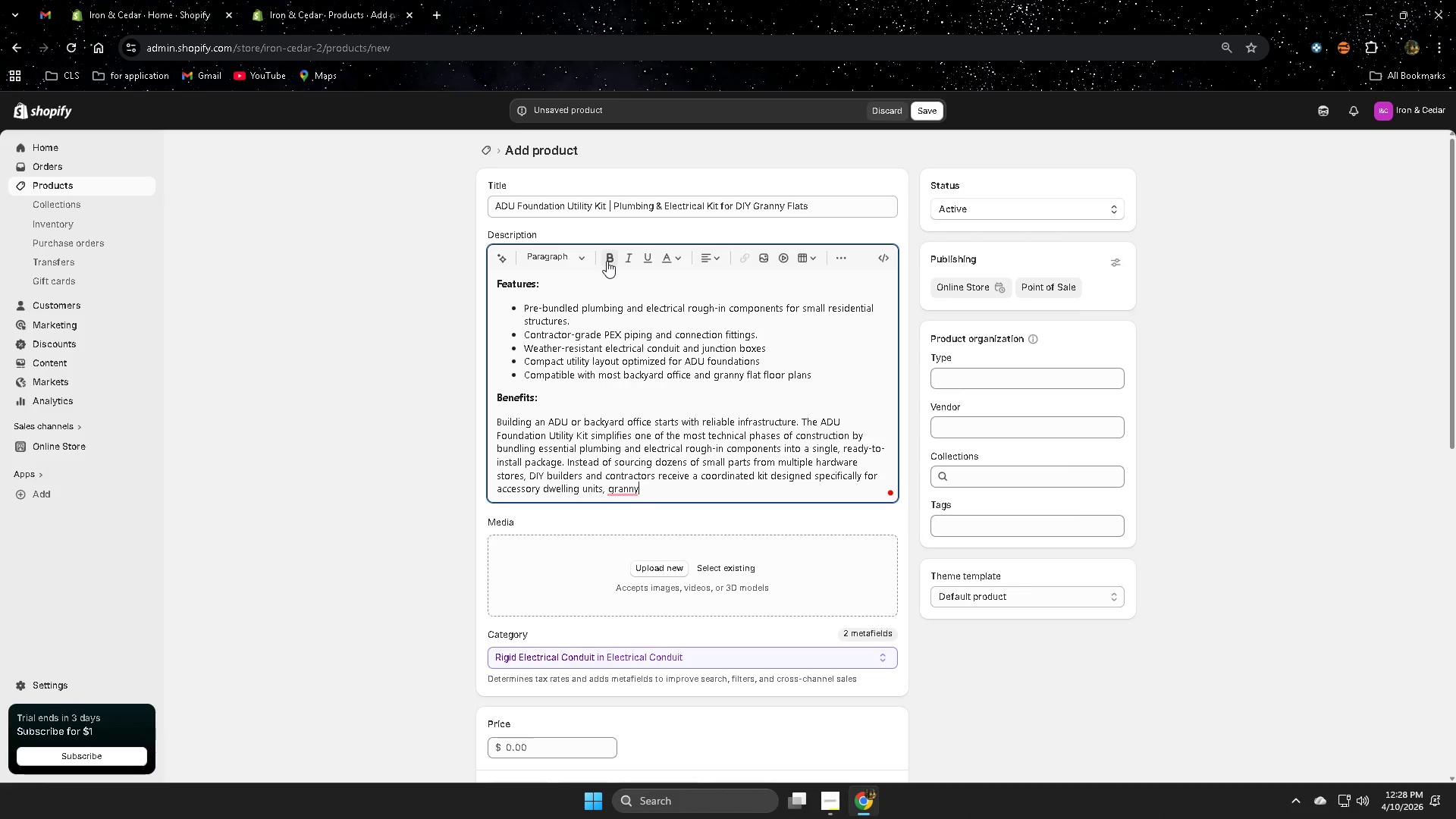 
type( flats, anf )
key(Backspace)
key(Backspace)
type(d)
 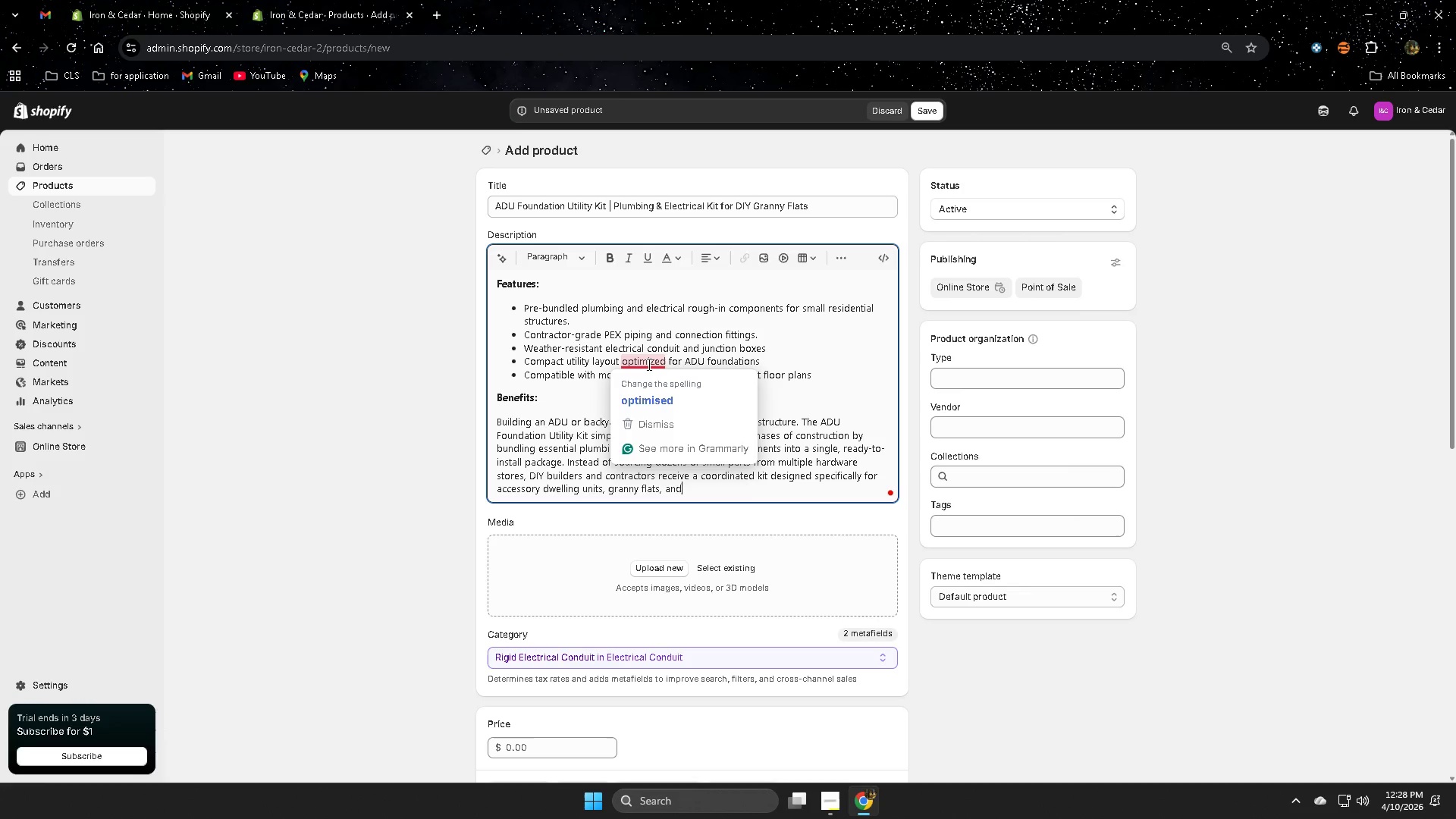 
left_click([648, 403])
 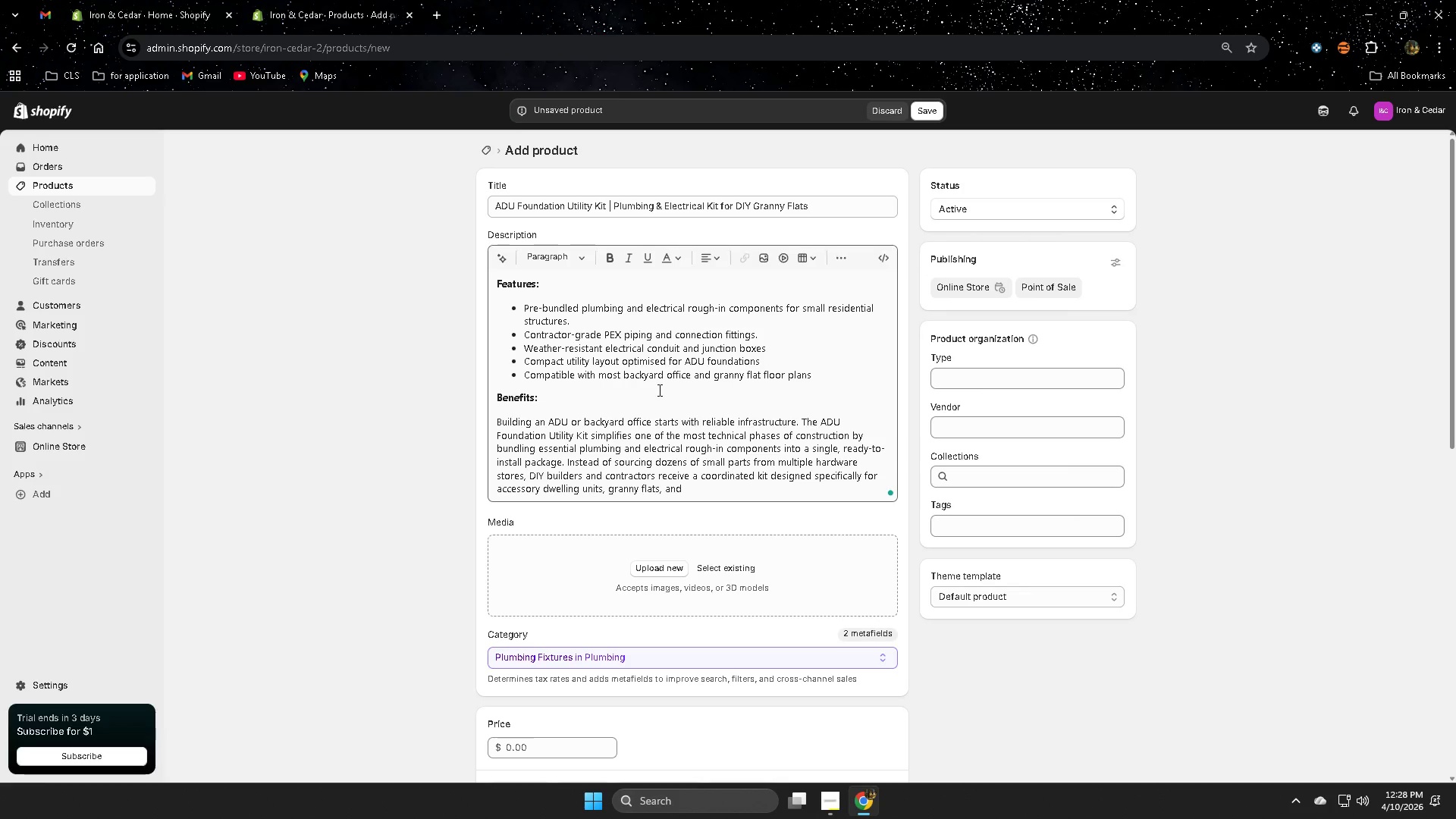 
wait(9.47)
 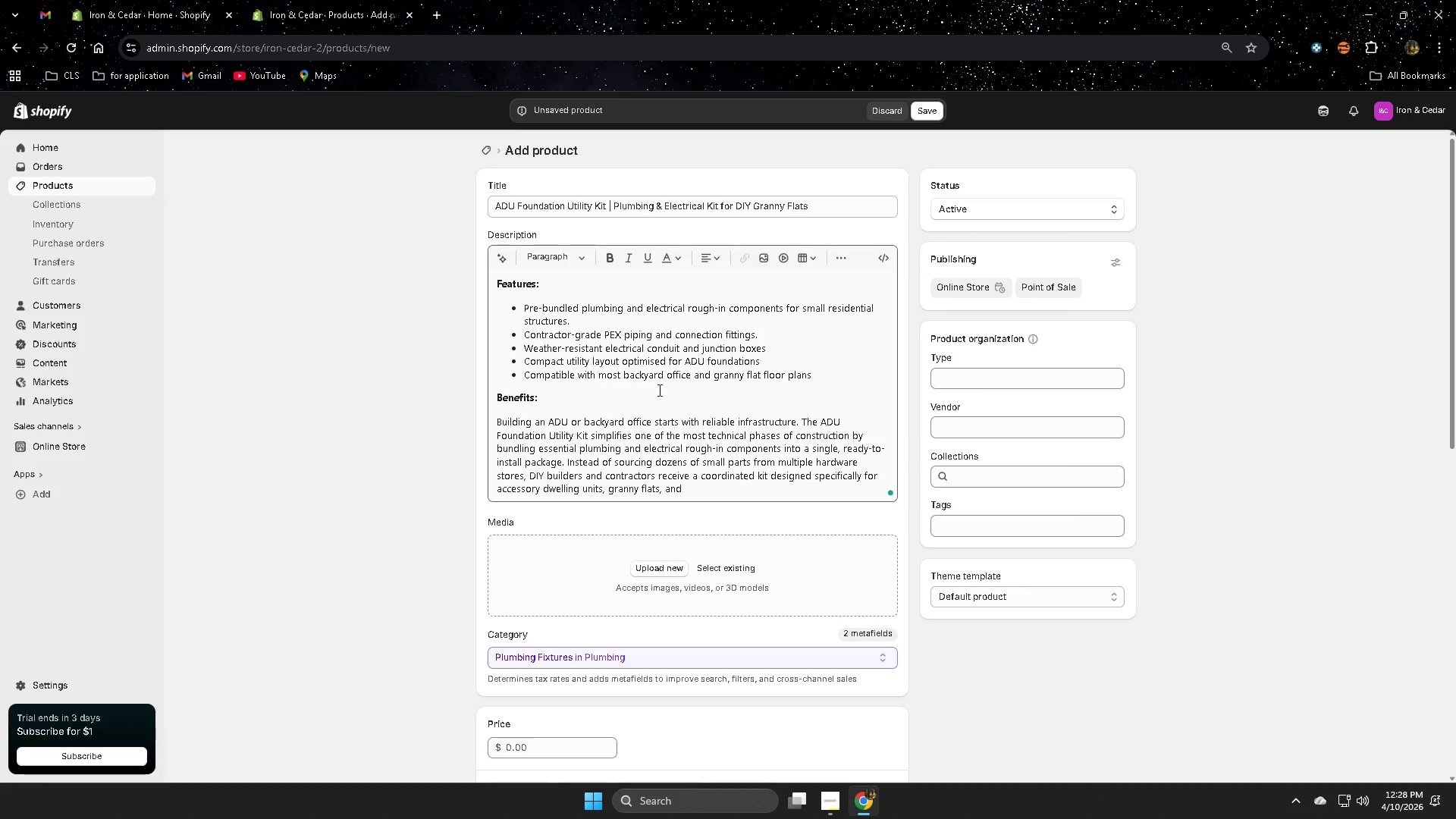 
left_click([705, 492])
 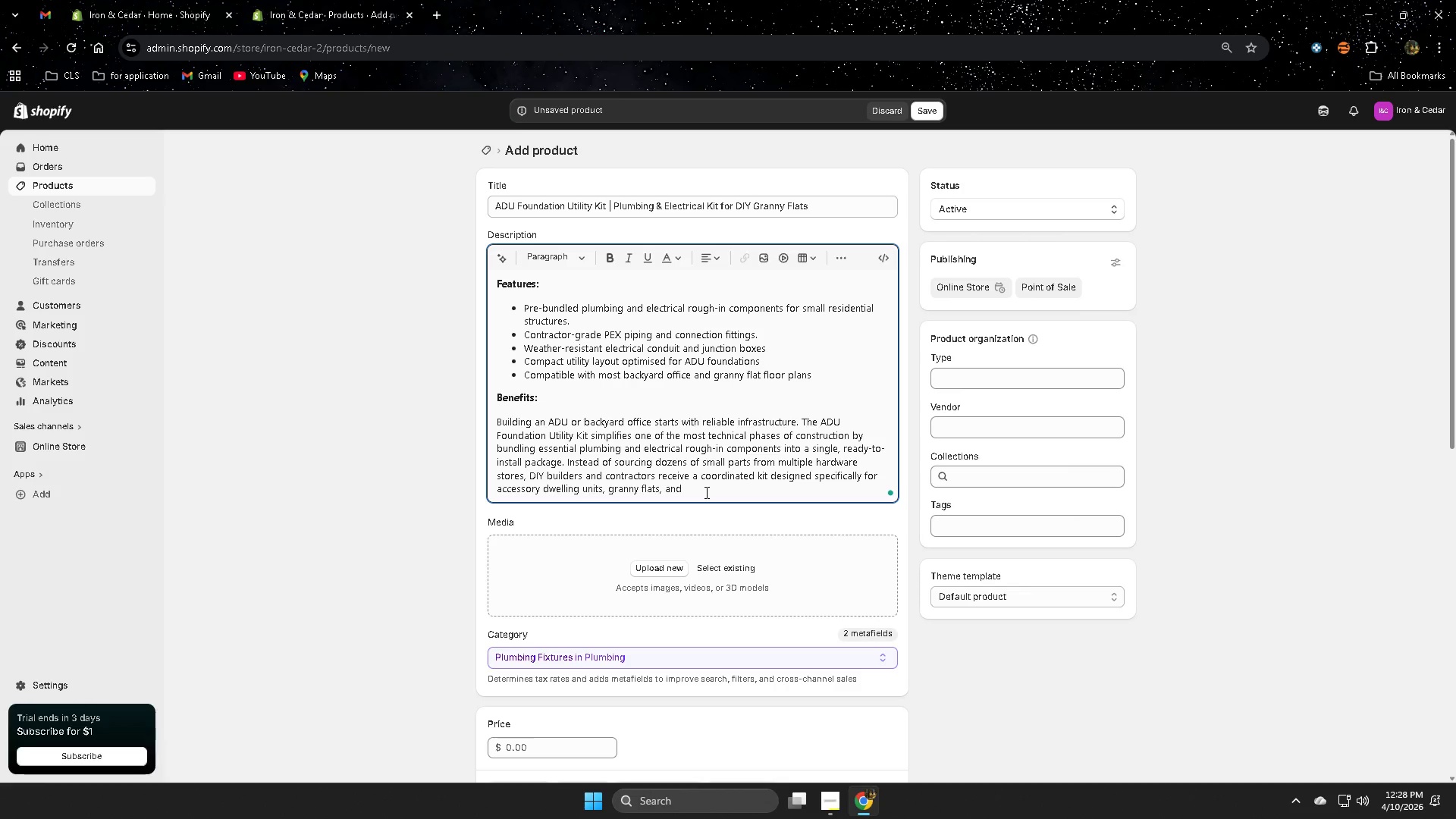 
wait(16.36)
 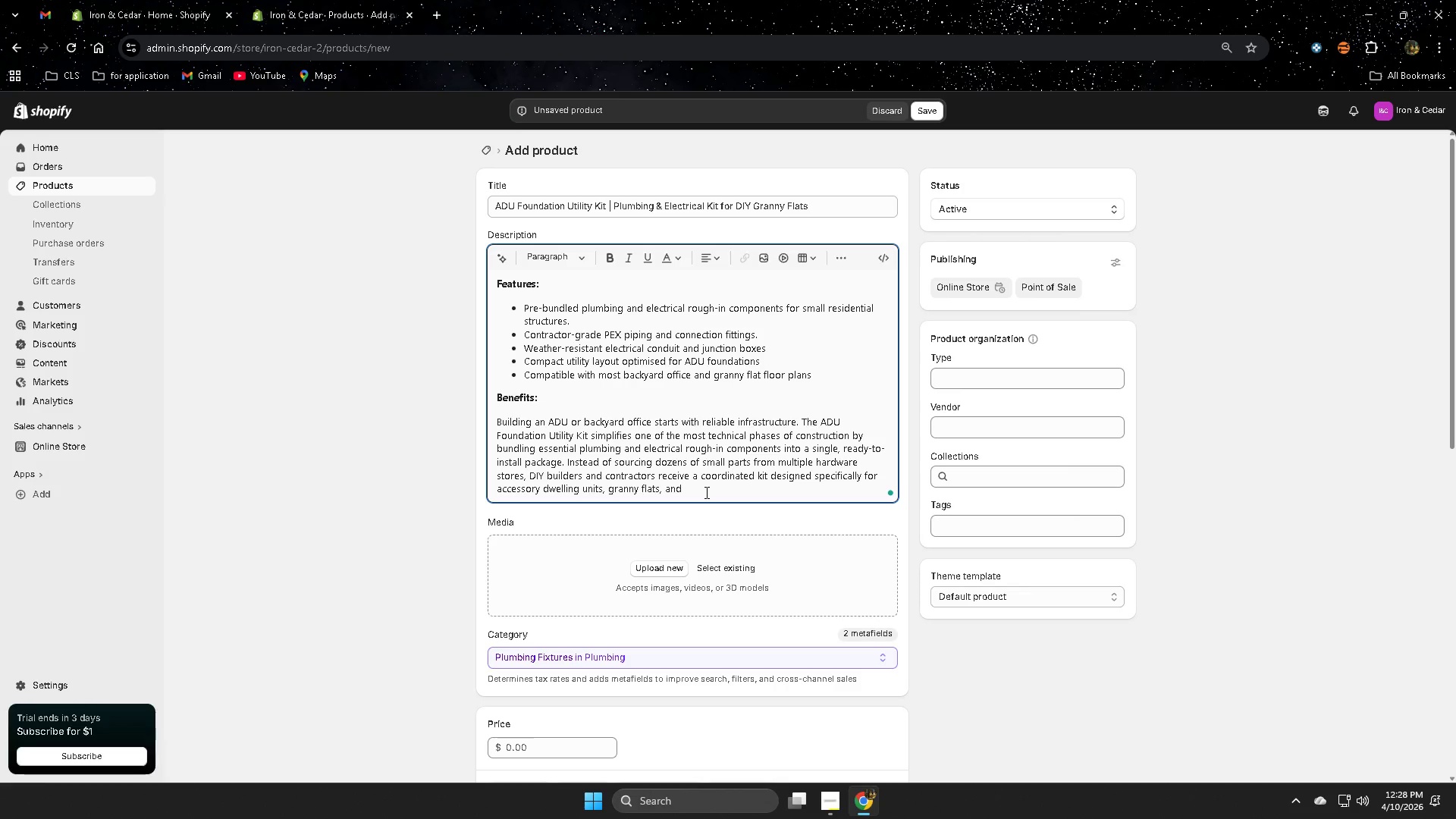 
type( backyard office builds. )
 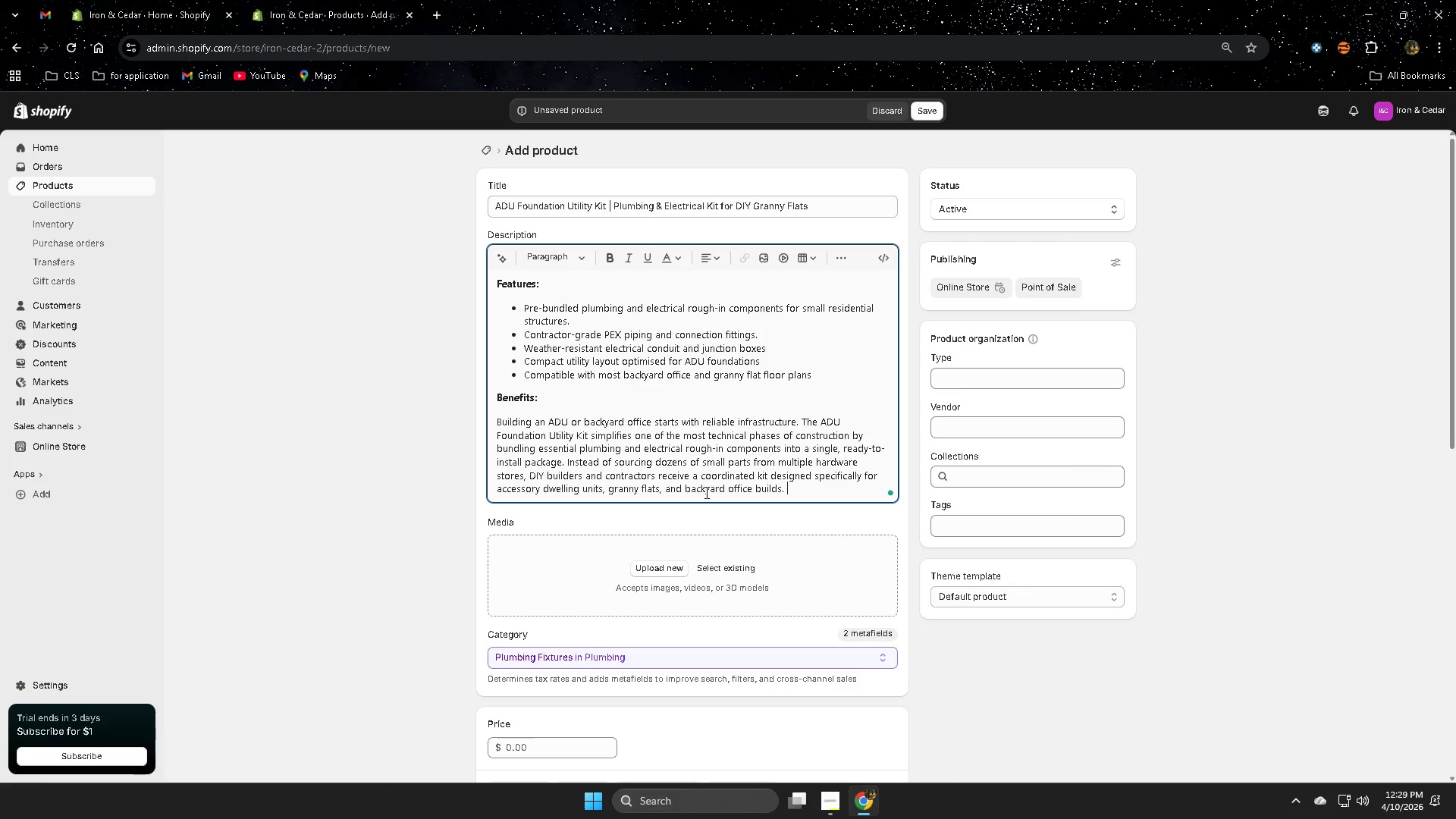 
wait(32.0)
 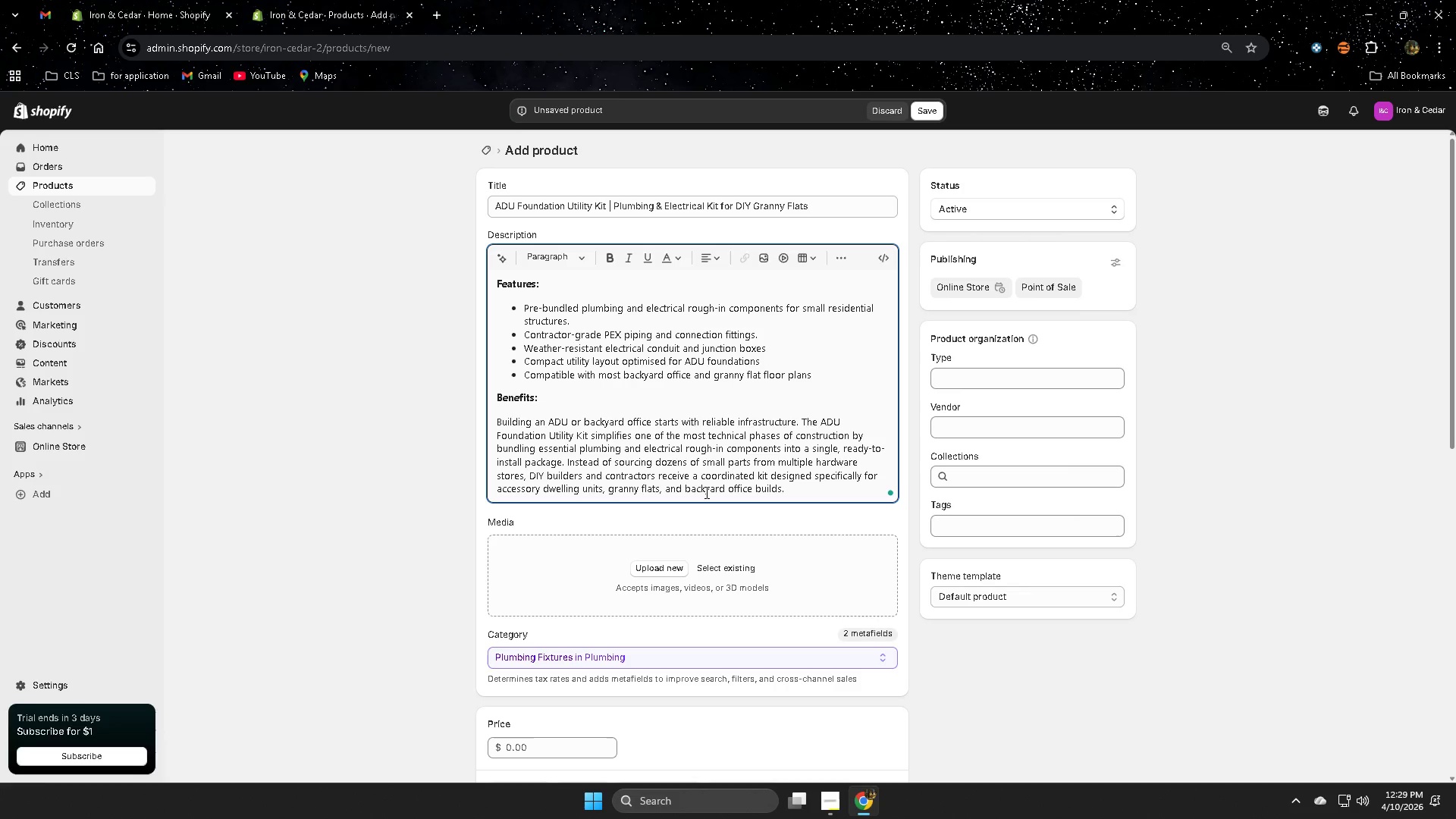 
key(Shift+E)
 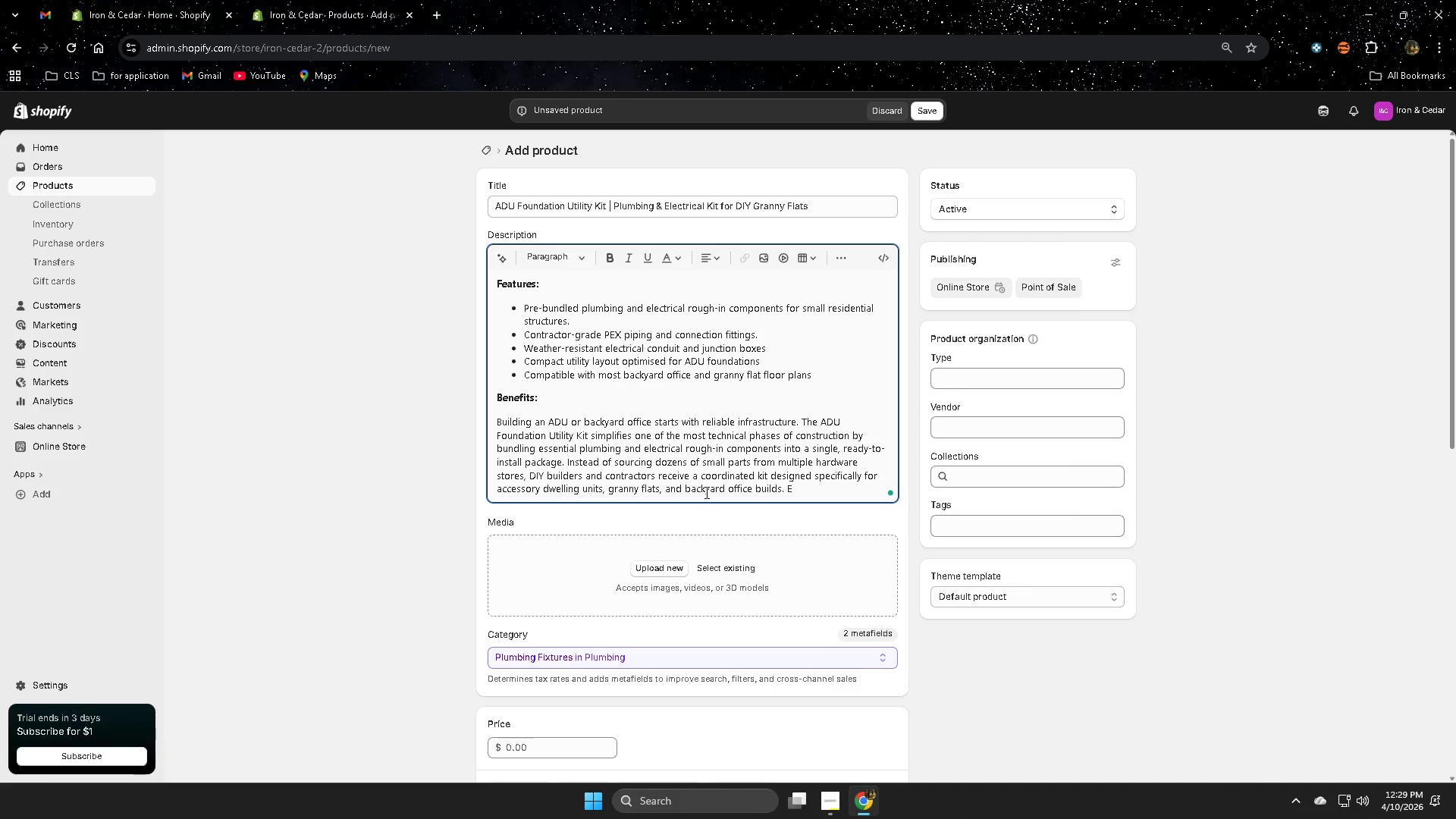 
wait(6.27)
 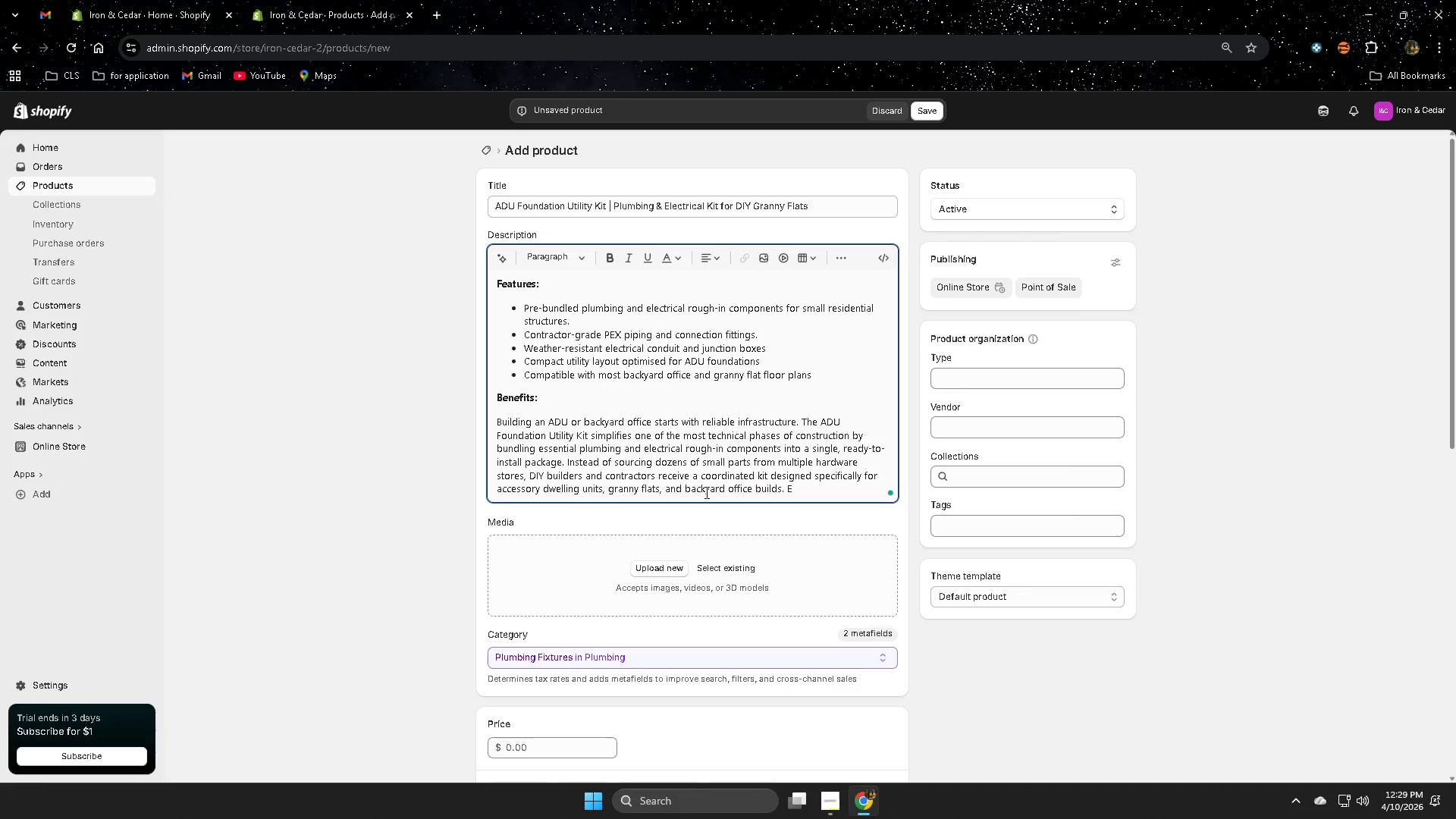 
type(ach component )
 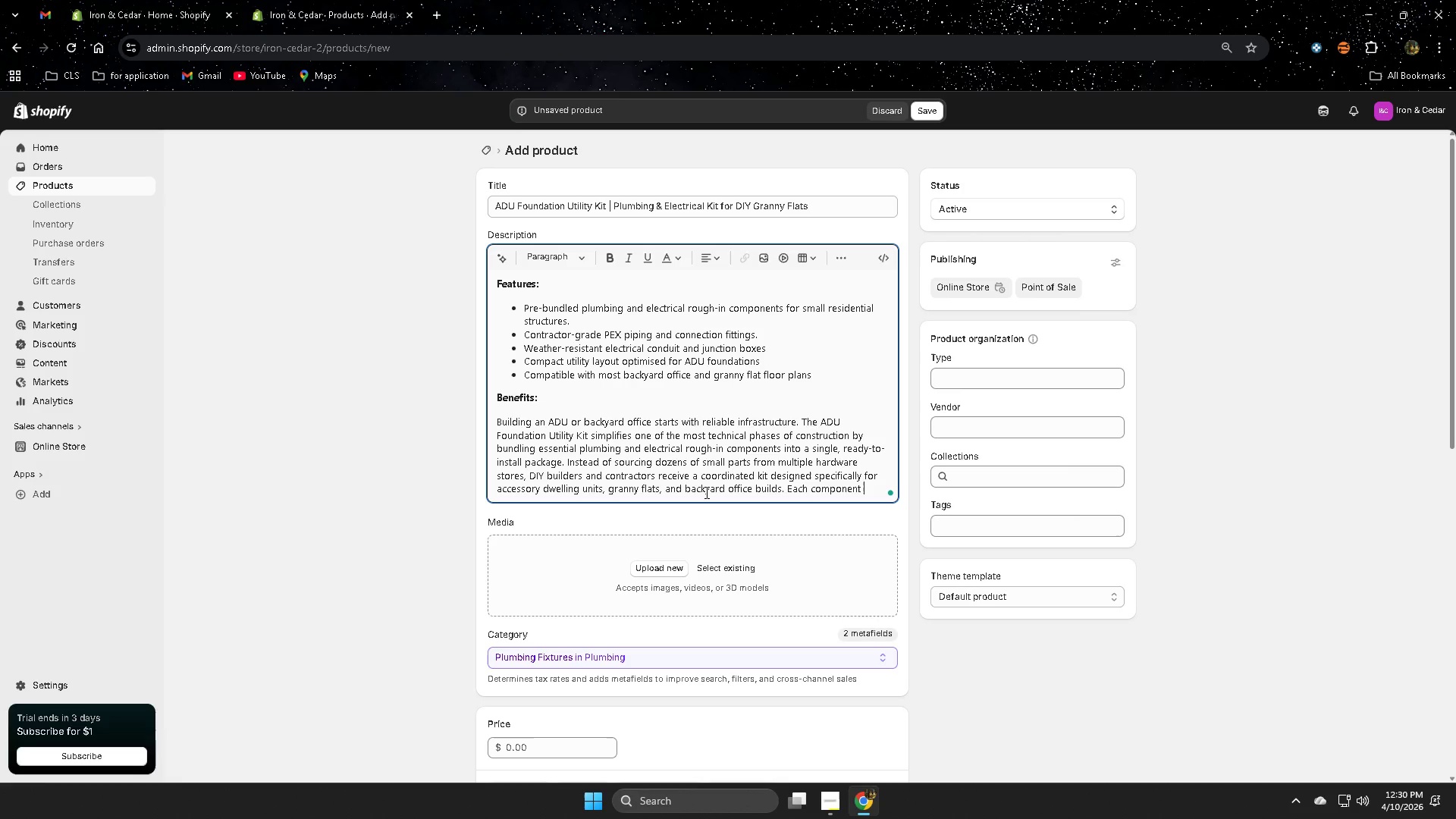 
wait(7.42)
 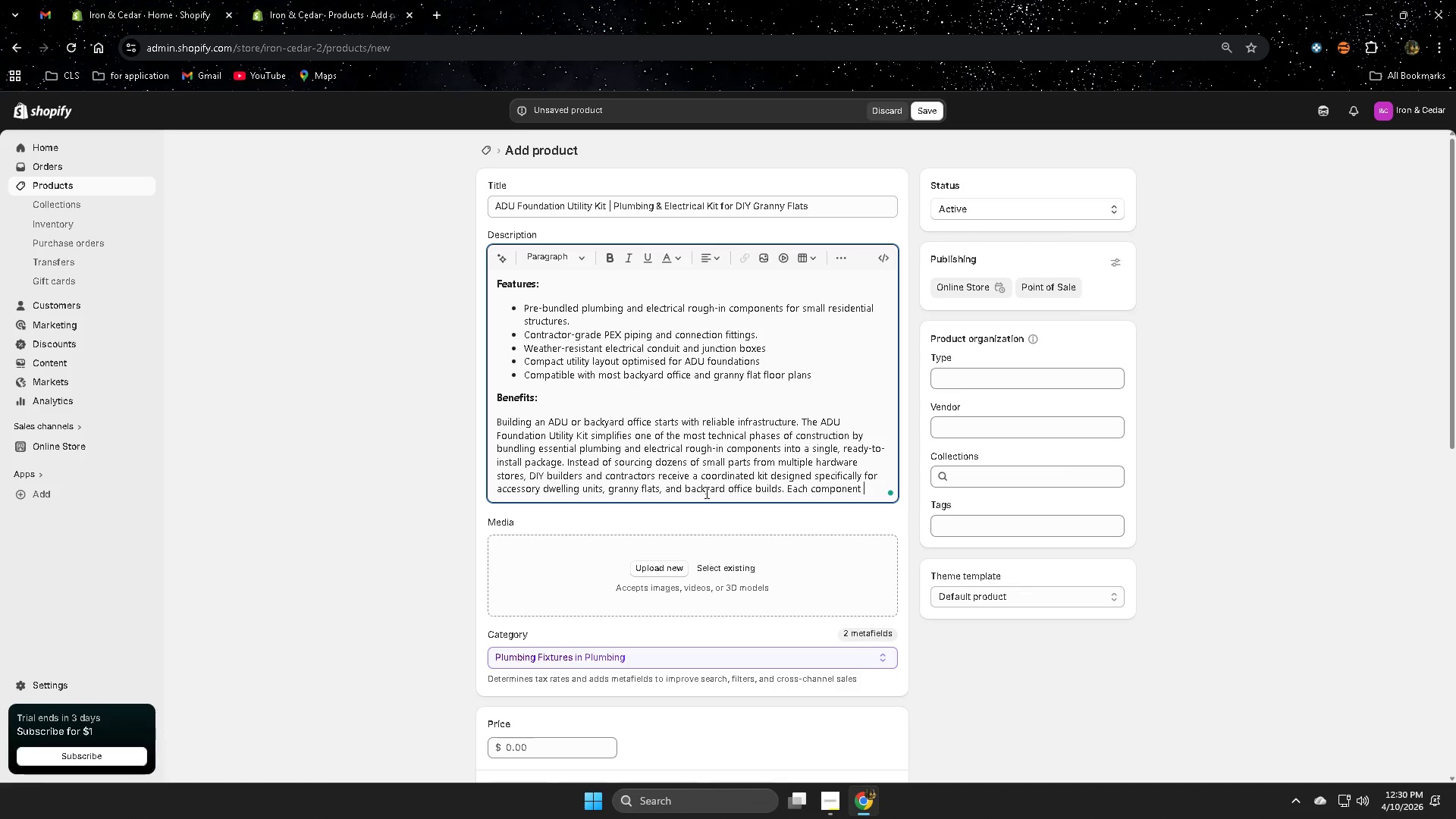 
type(is selected)
 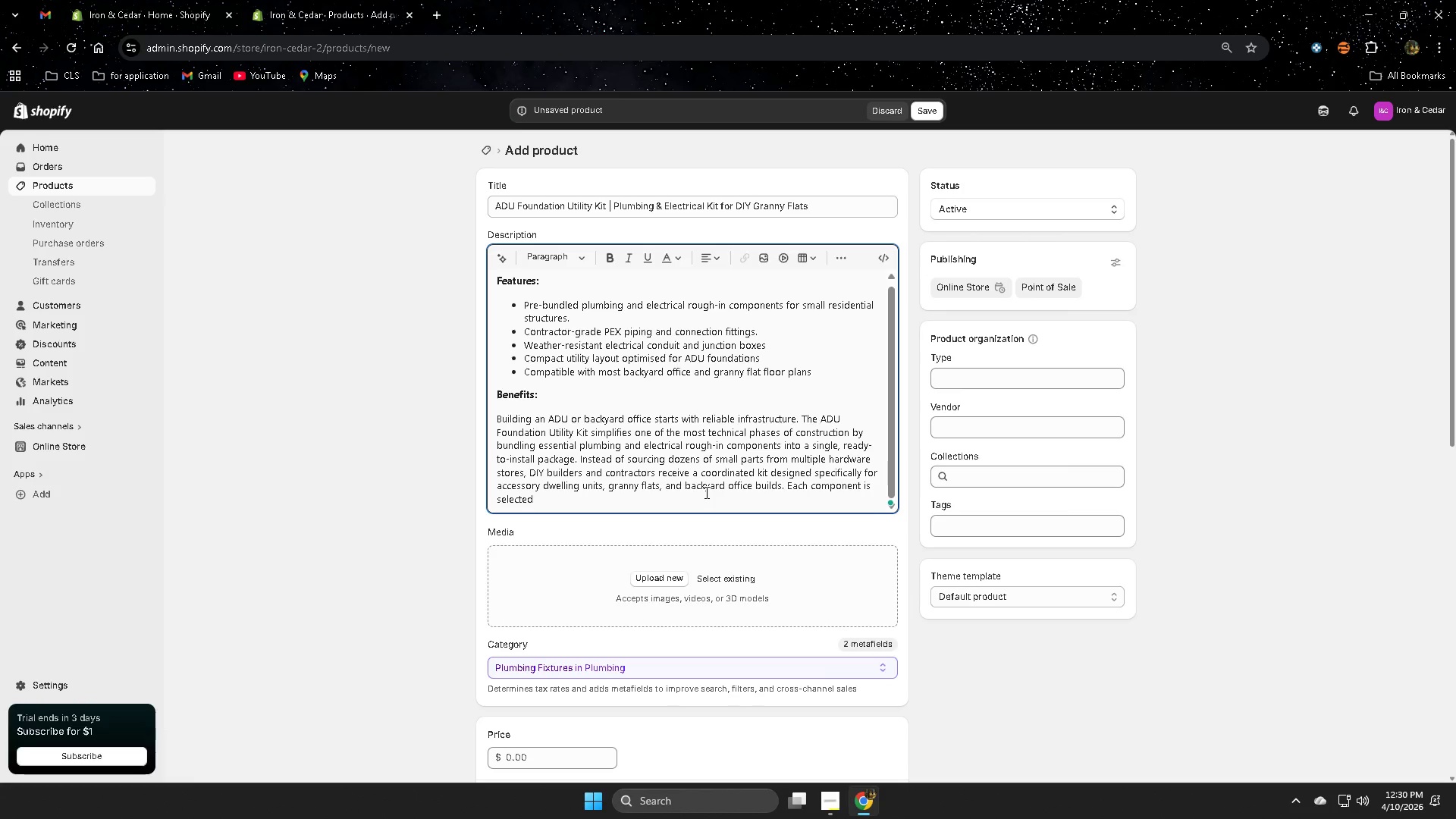 
type( to meet commom)
key(Backspace)
type(n)
 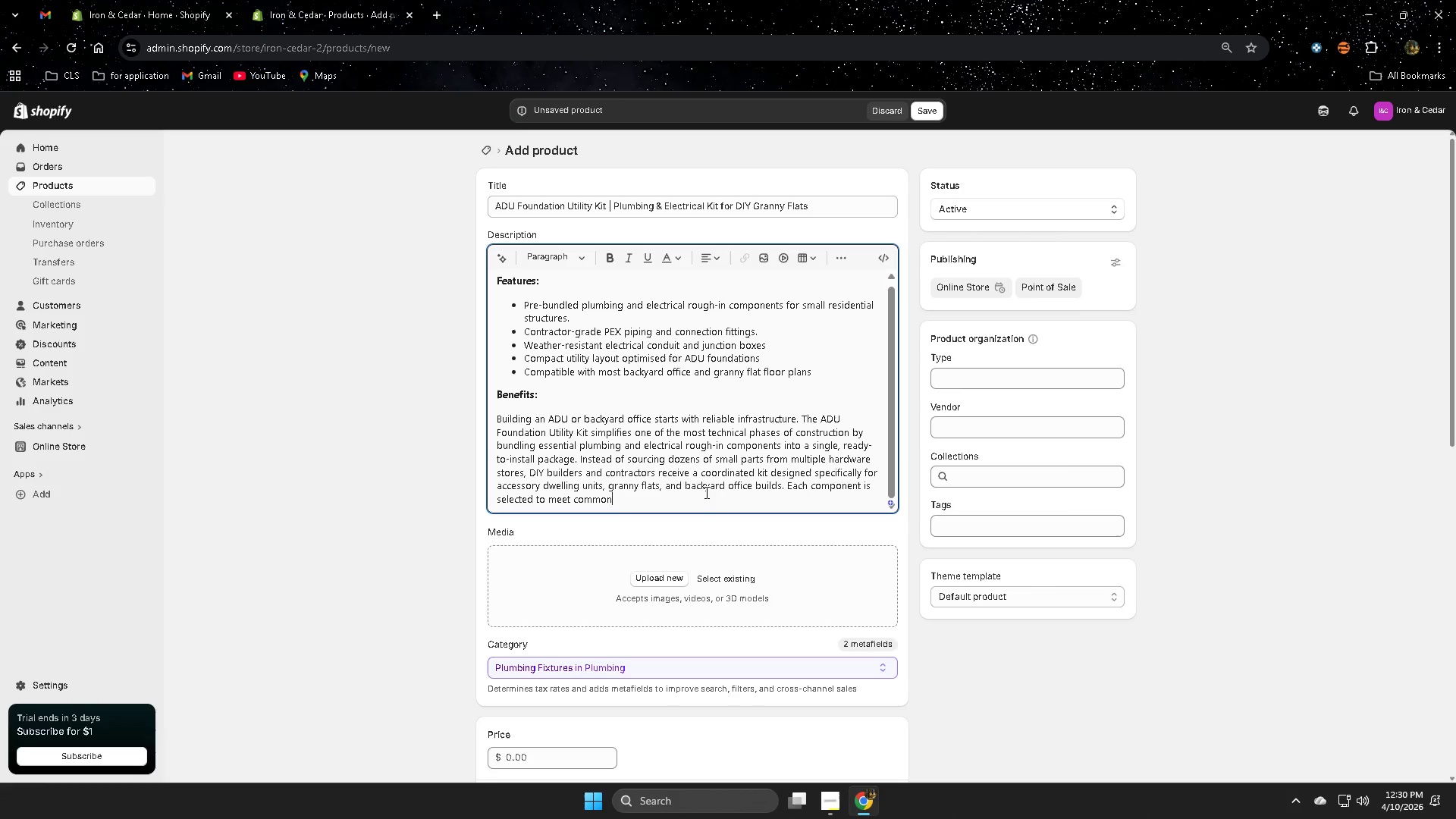 
wait(5.83)
 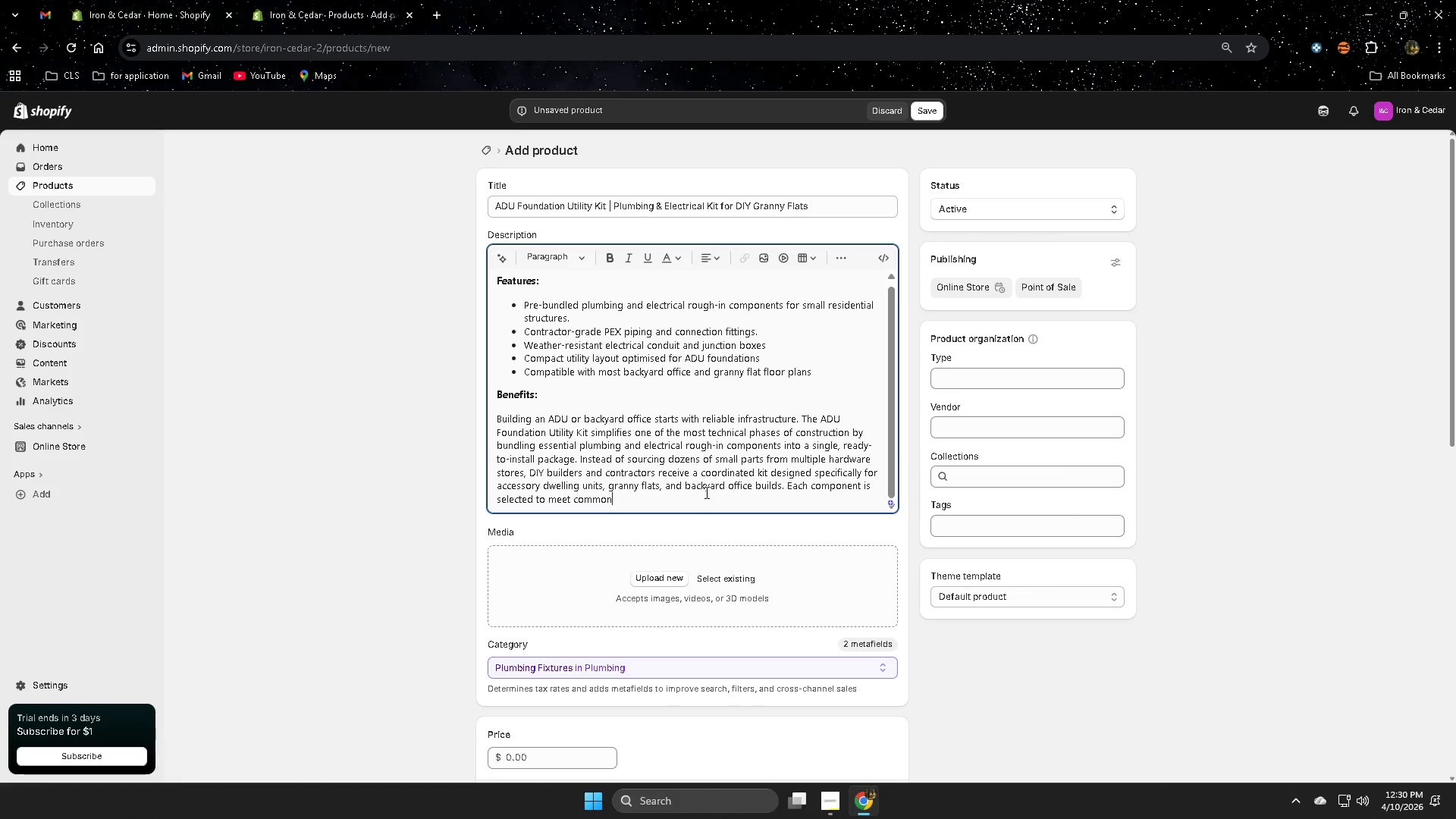 
type( residential code )
 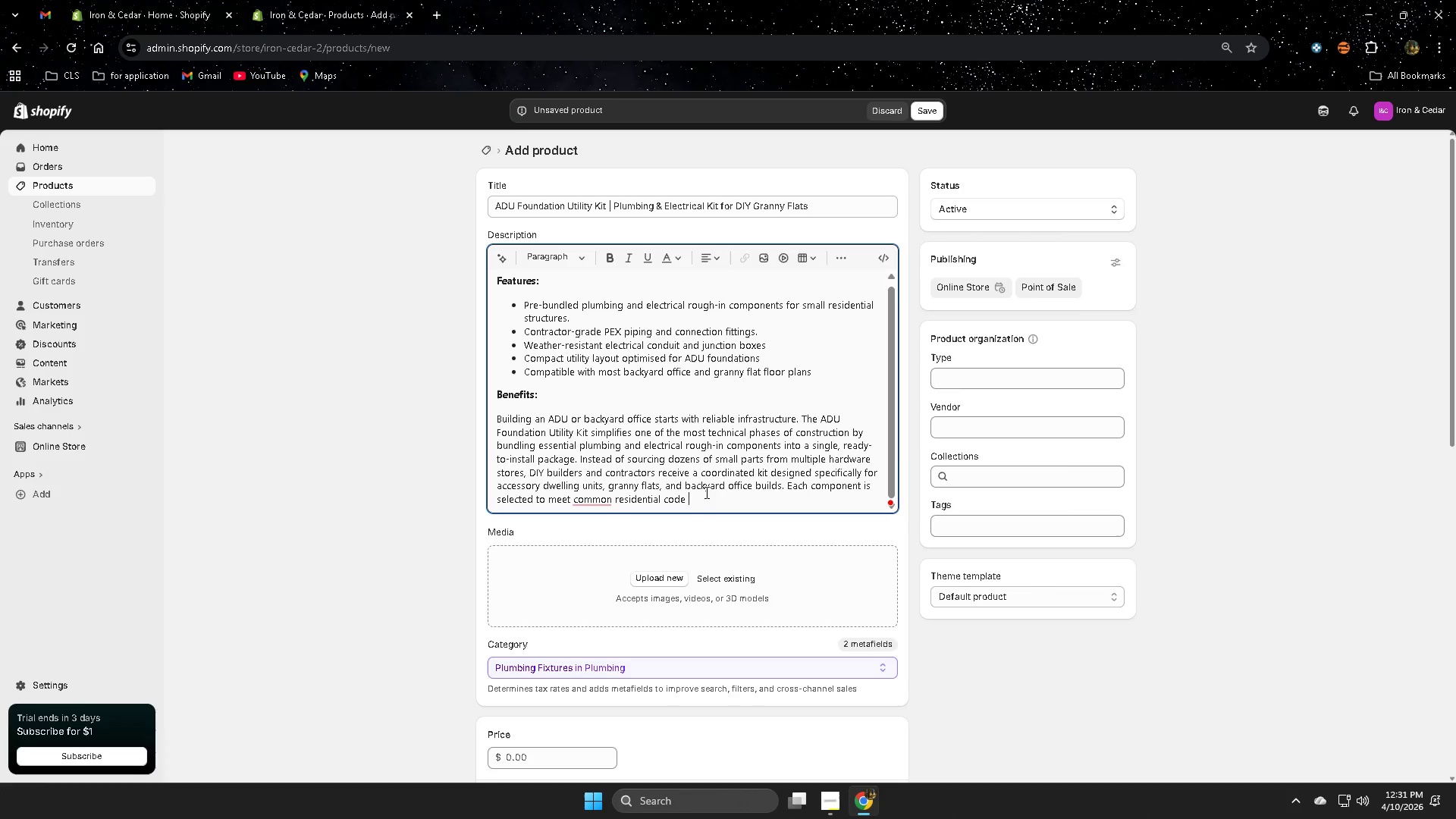 
wait(58.12)
 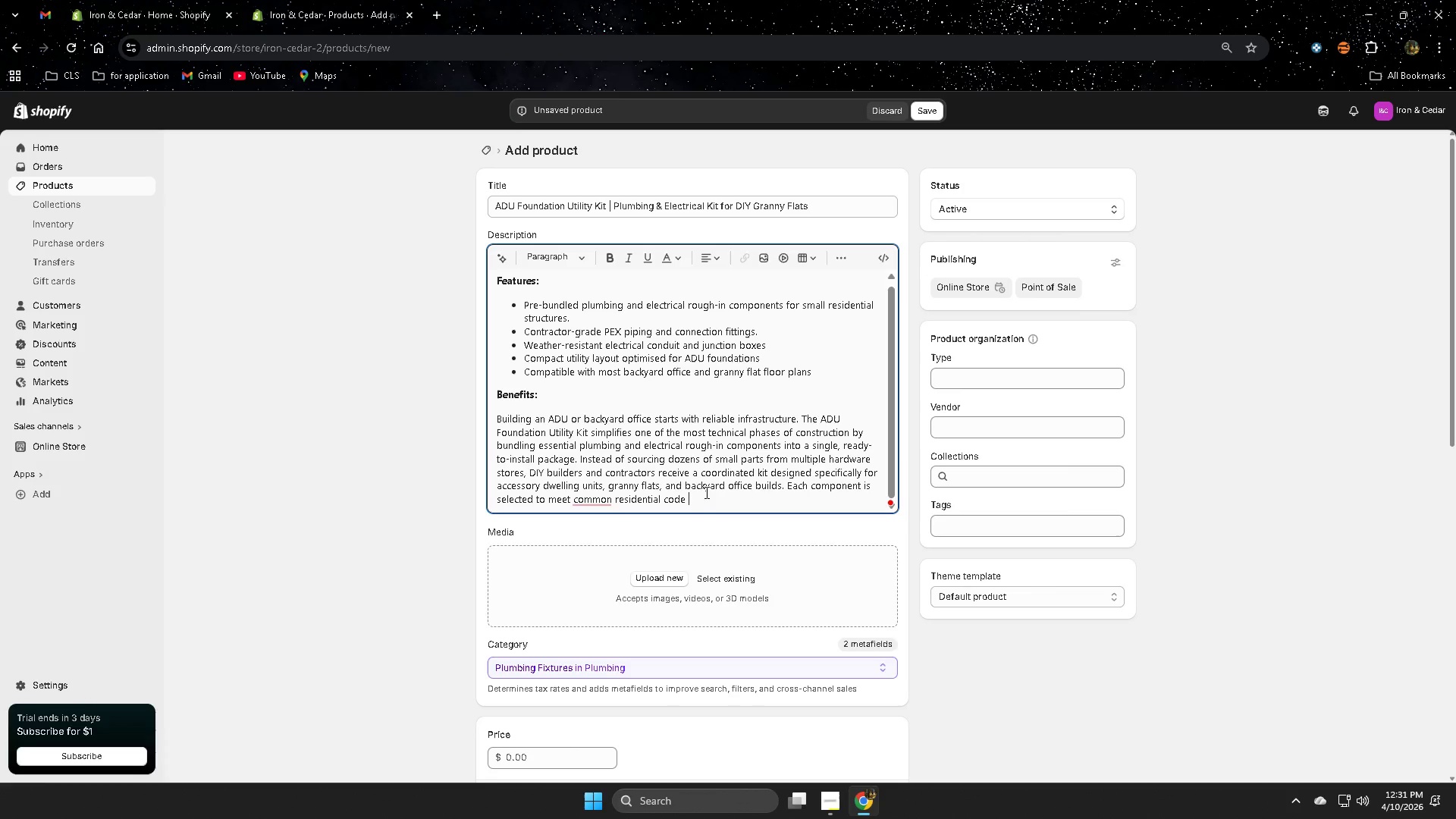 
type( re)
key(Backspace)
key(Backspace)
key(Backspace)
type(requirements while remaininhg)
key(Backspace)
type( )
 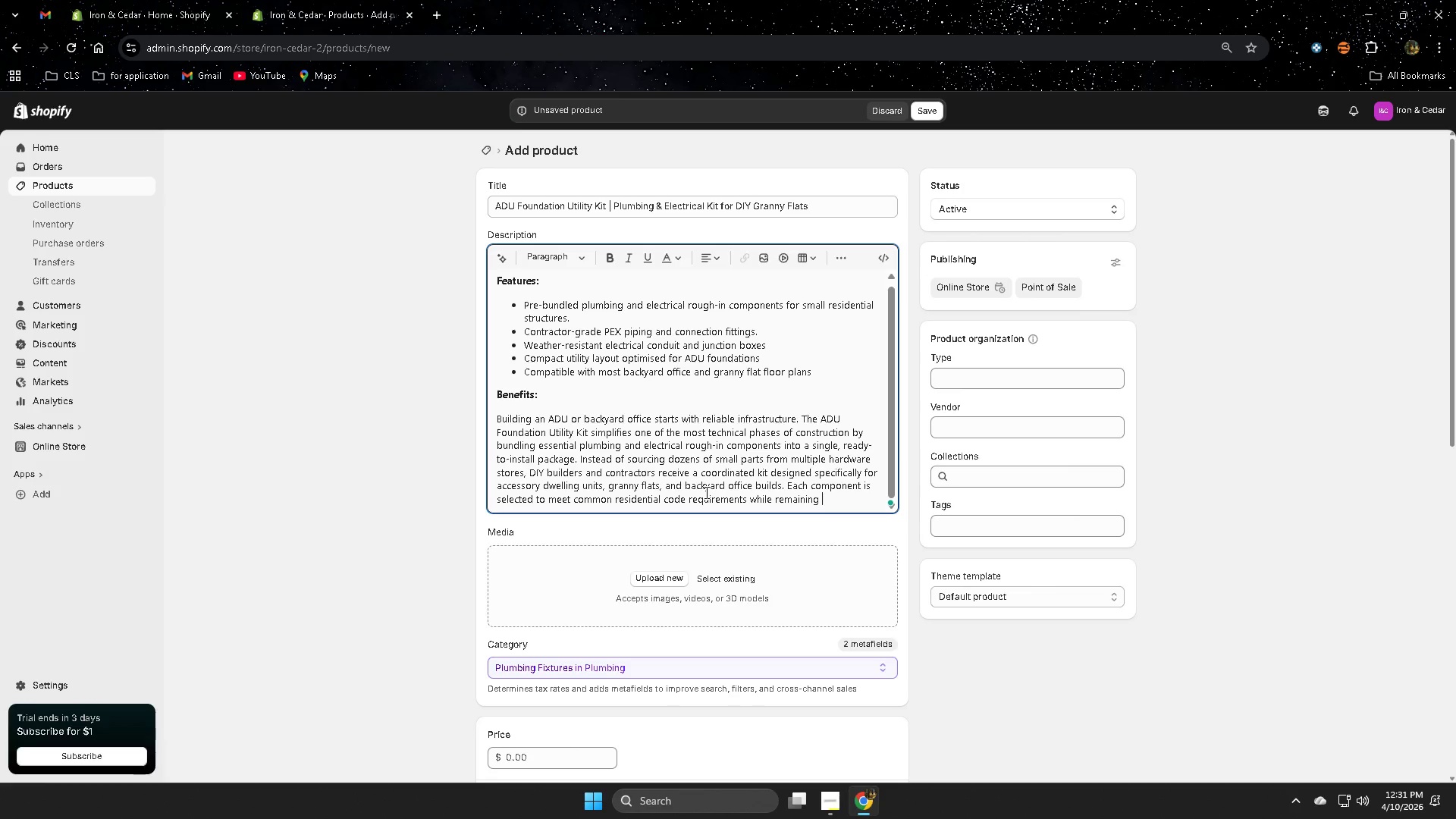 
type(accessible )
 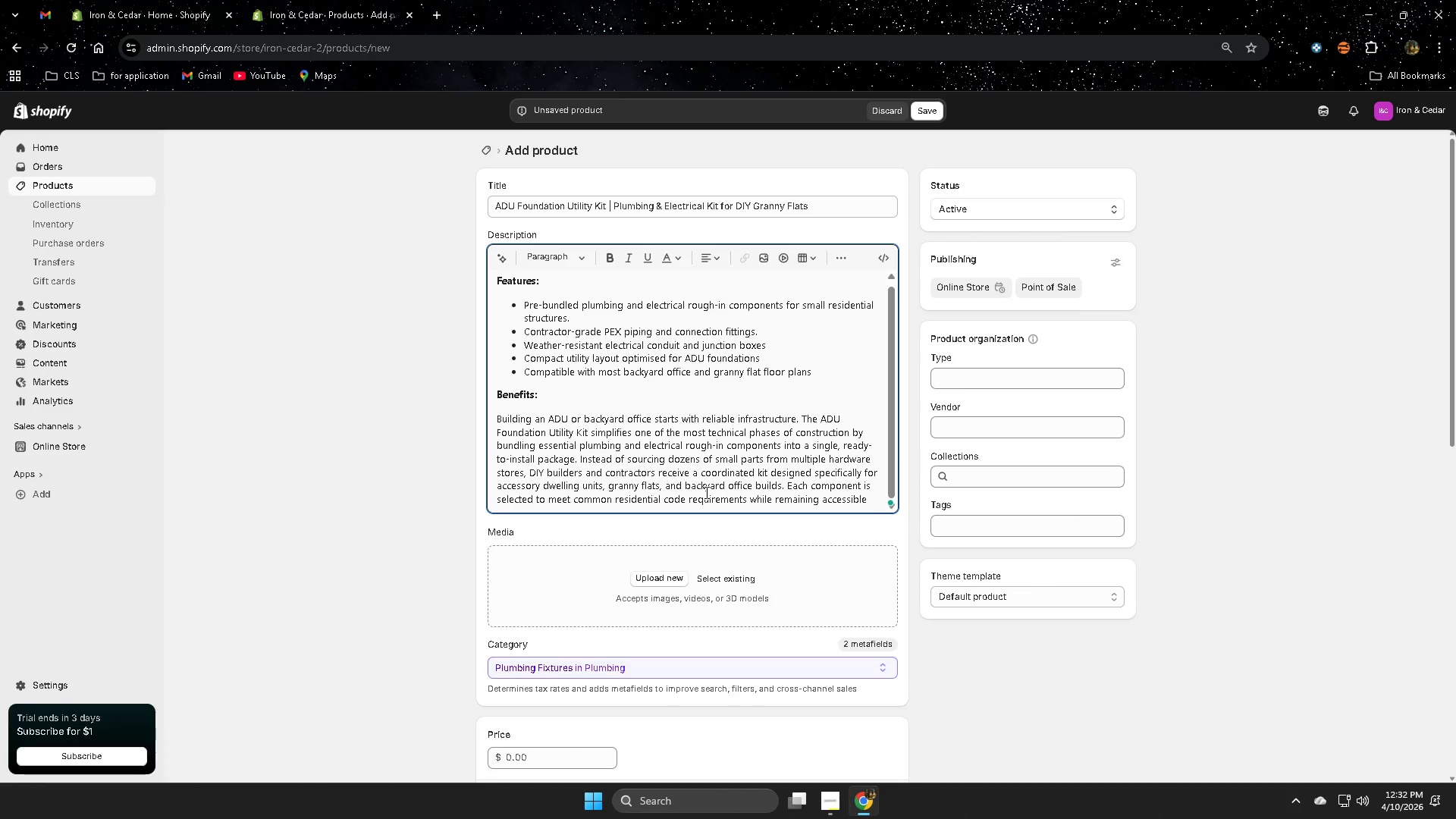 
wait(6.77)
 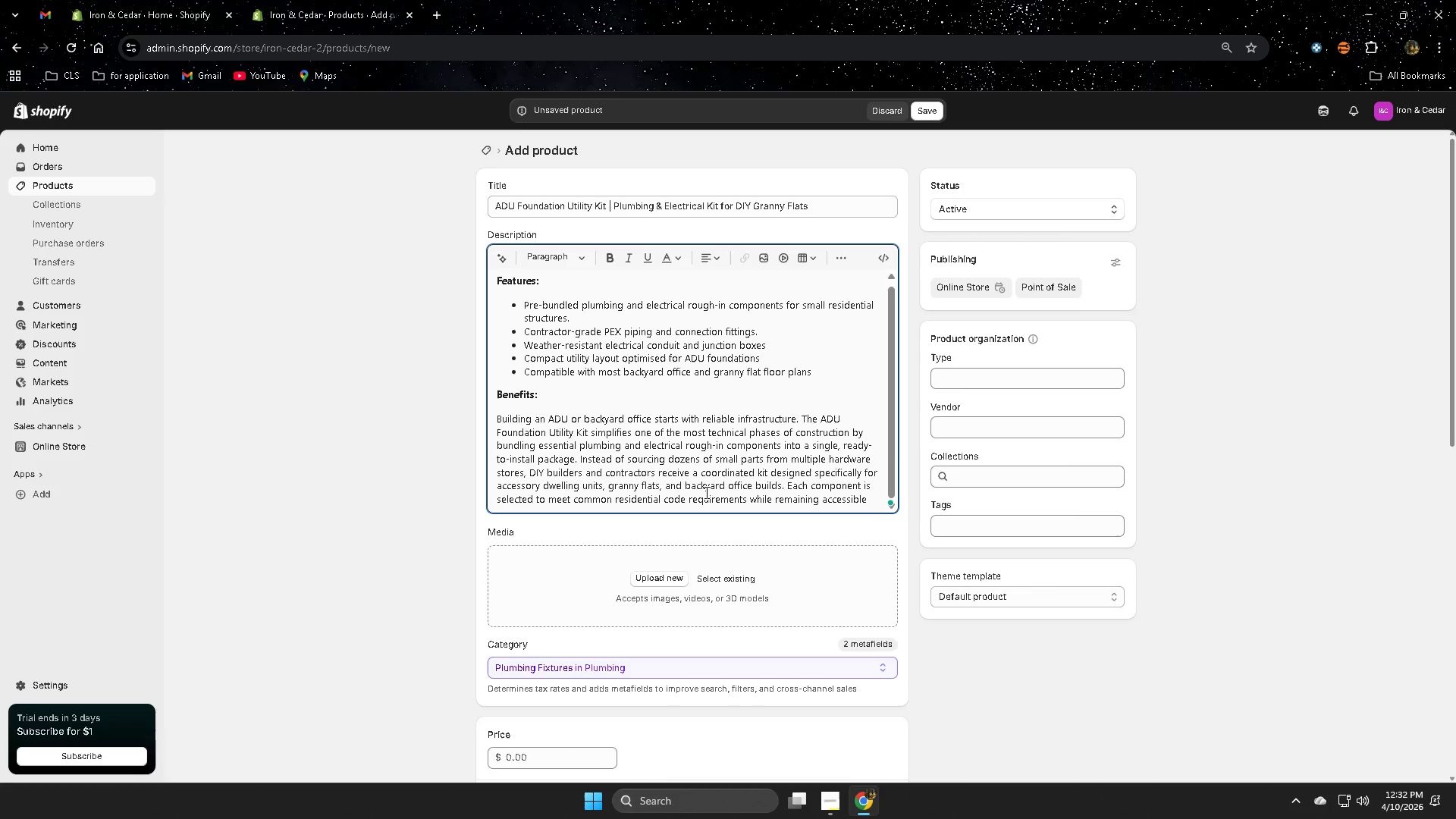 
type(for hands-on)
 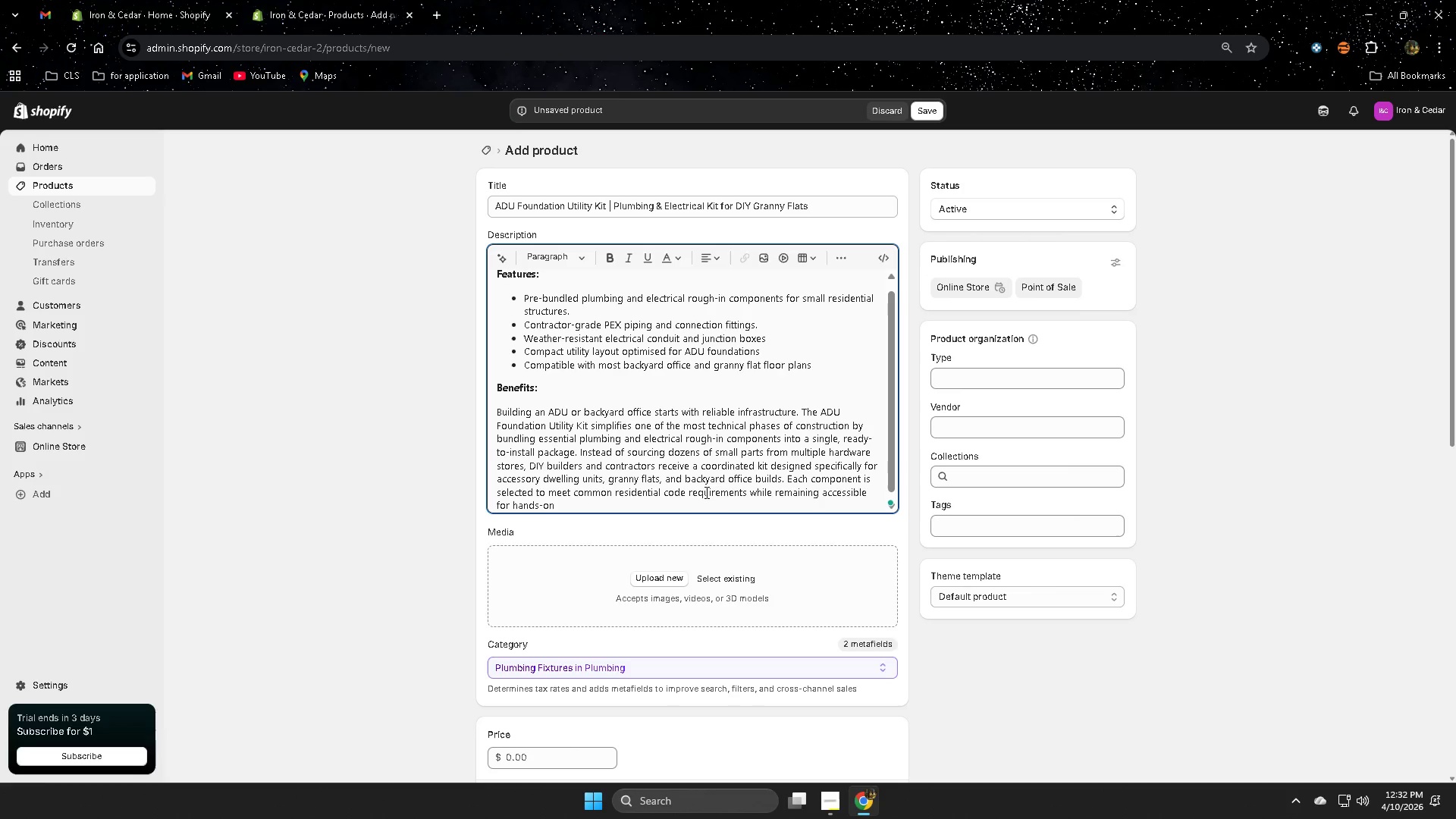 
type( homeownrs tackling)
 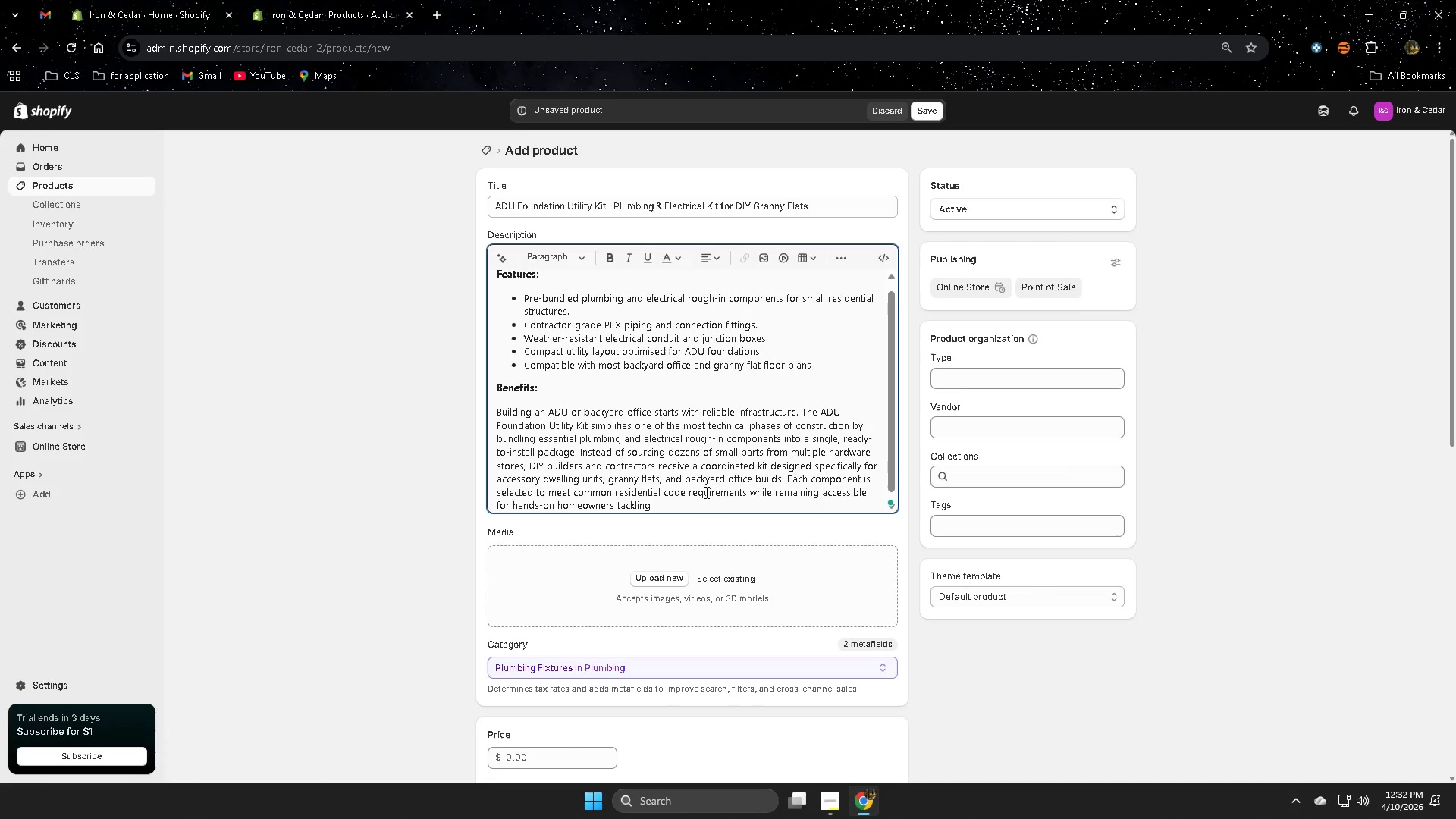 
type( their own)
 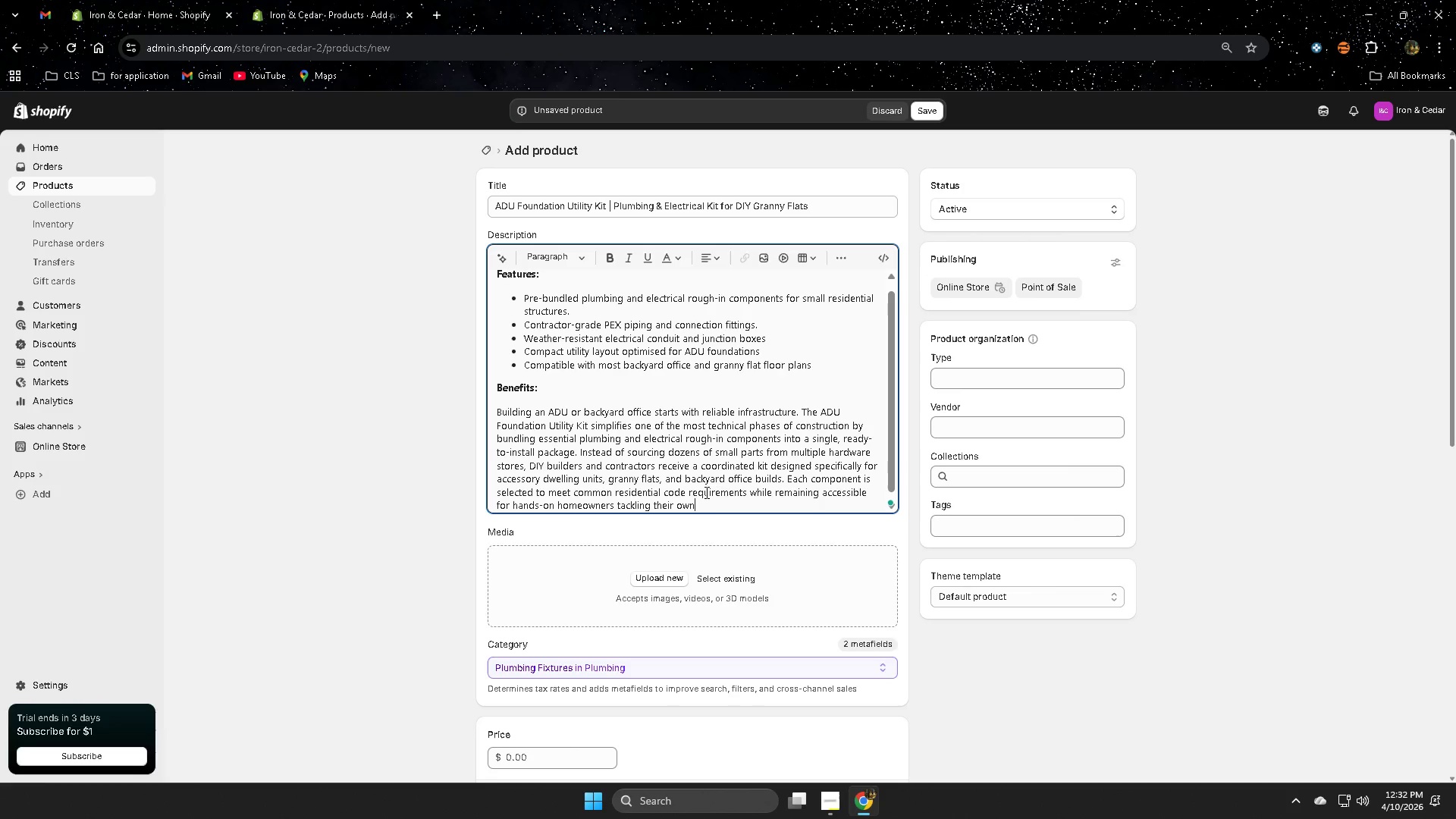 
wait(24.22)
 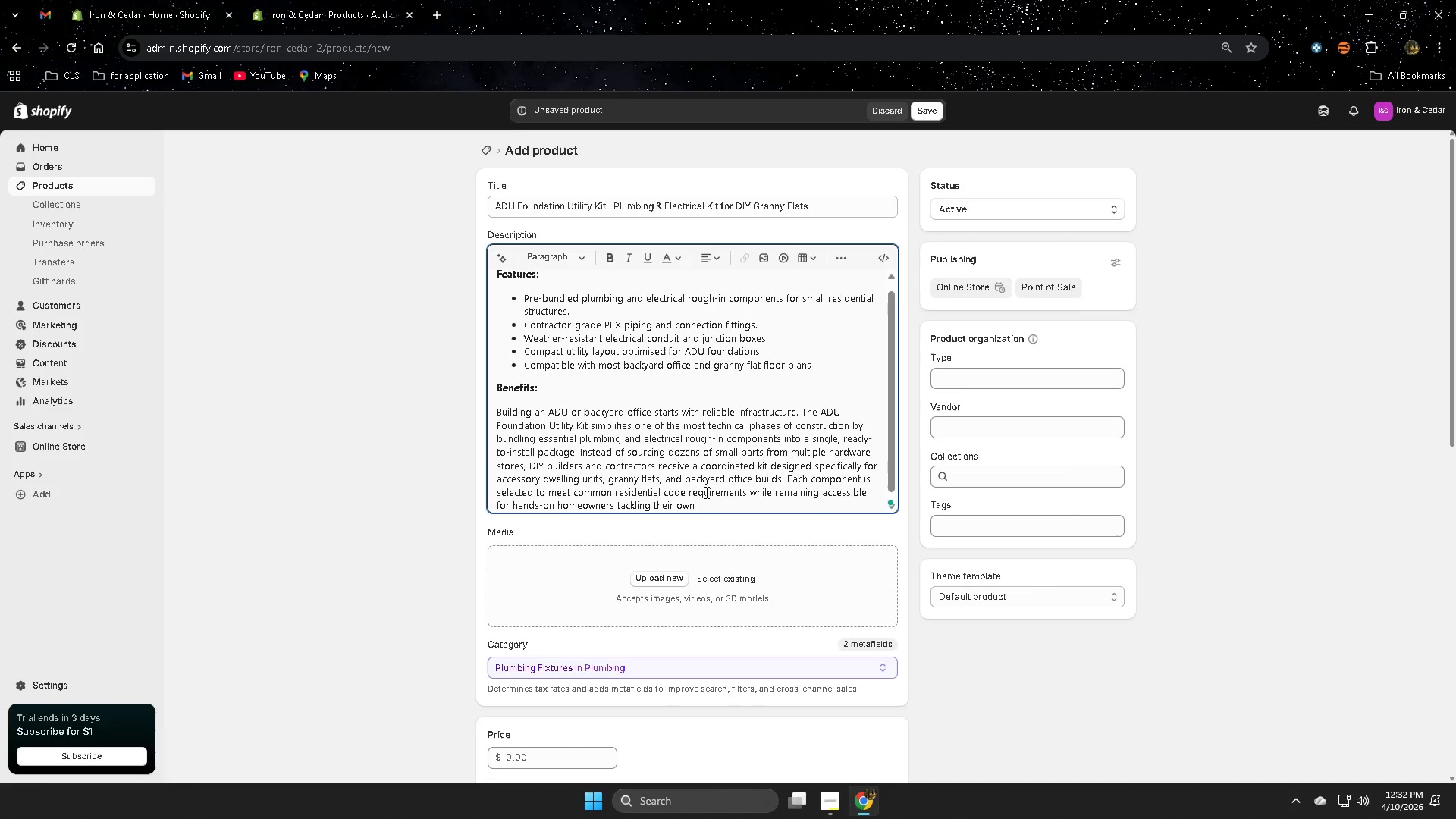 
type( B)
key(Backspace)
type(DIY ADU )
 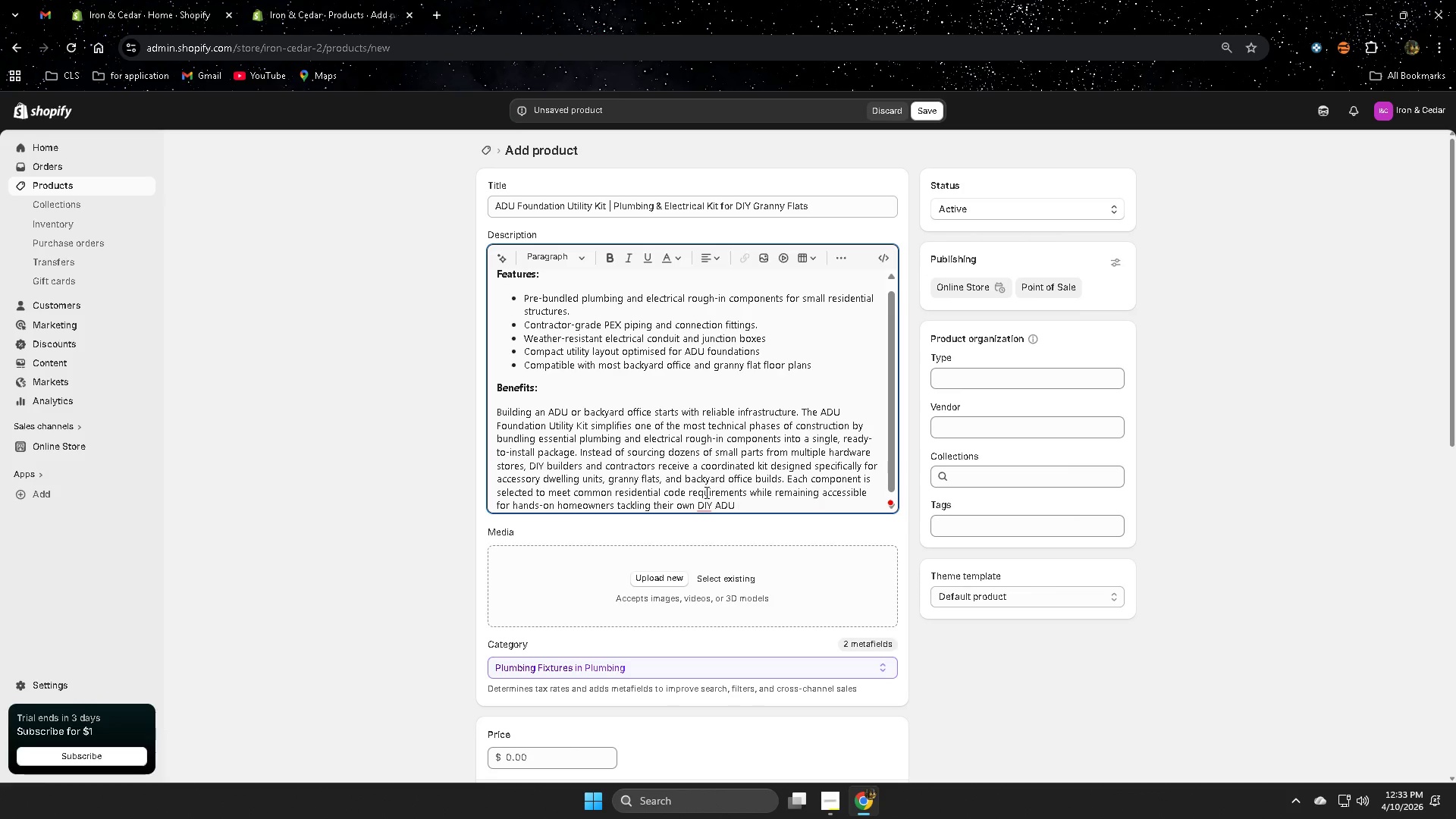 
type(project. )
 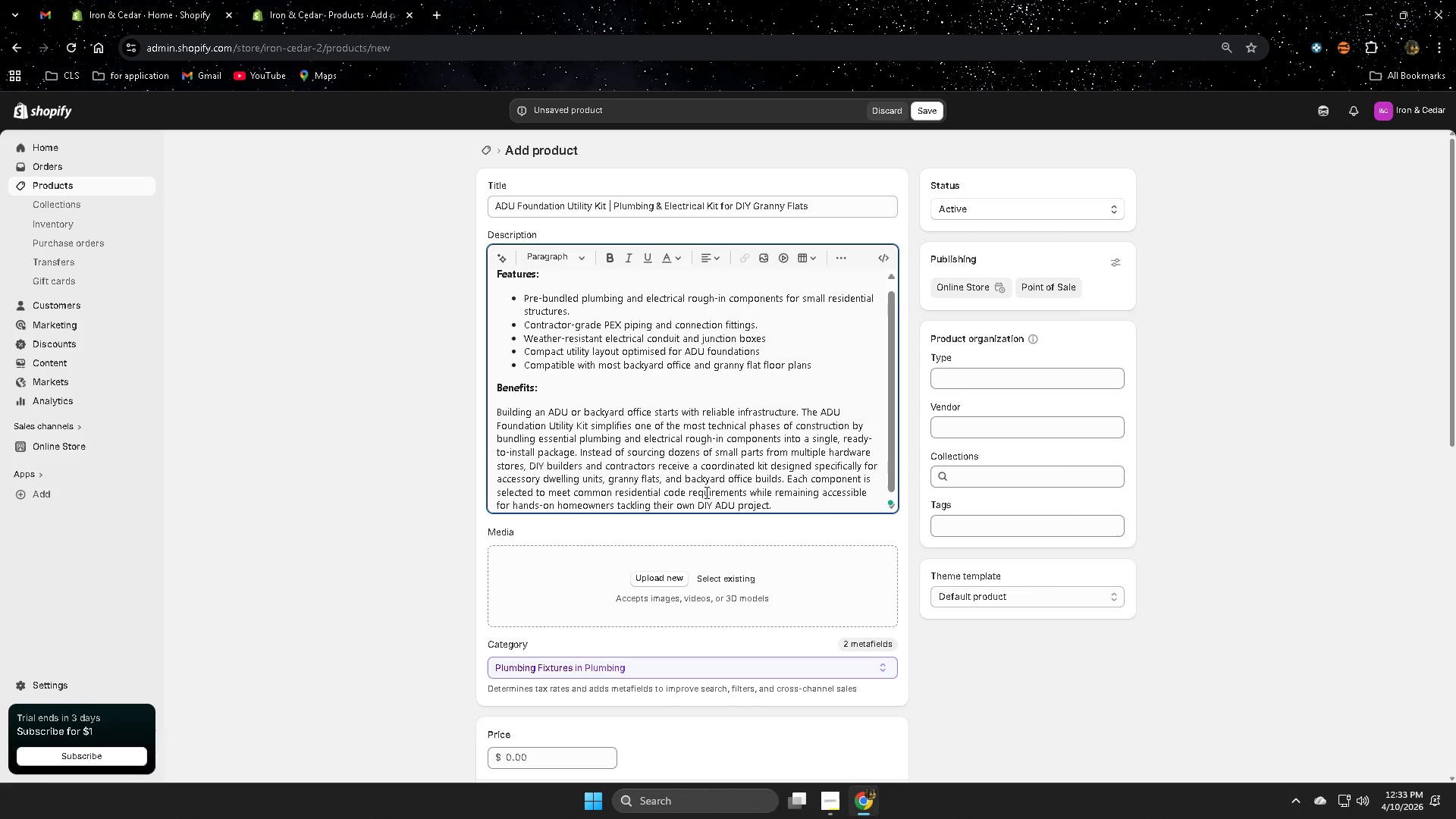 
wait(45.22)
 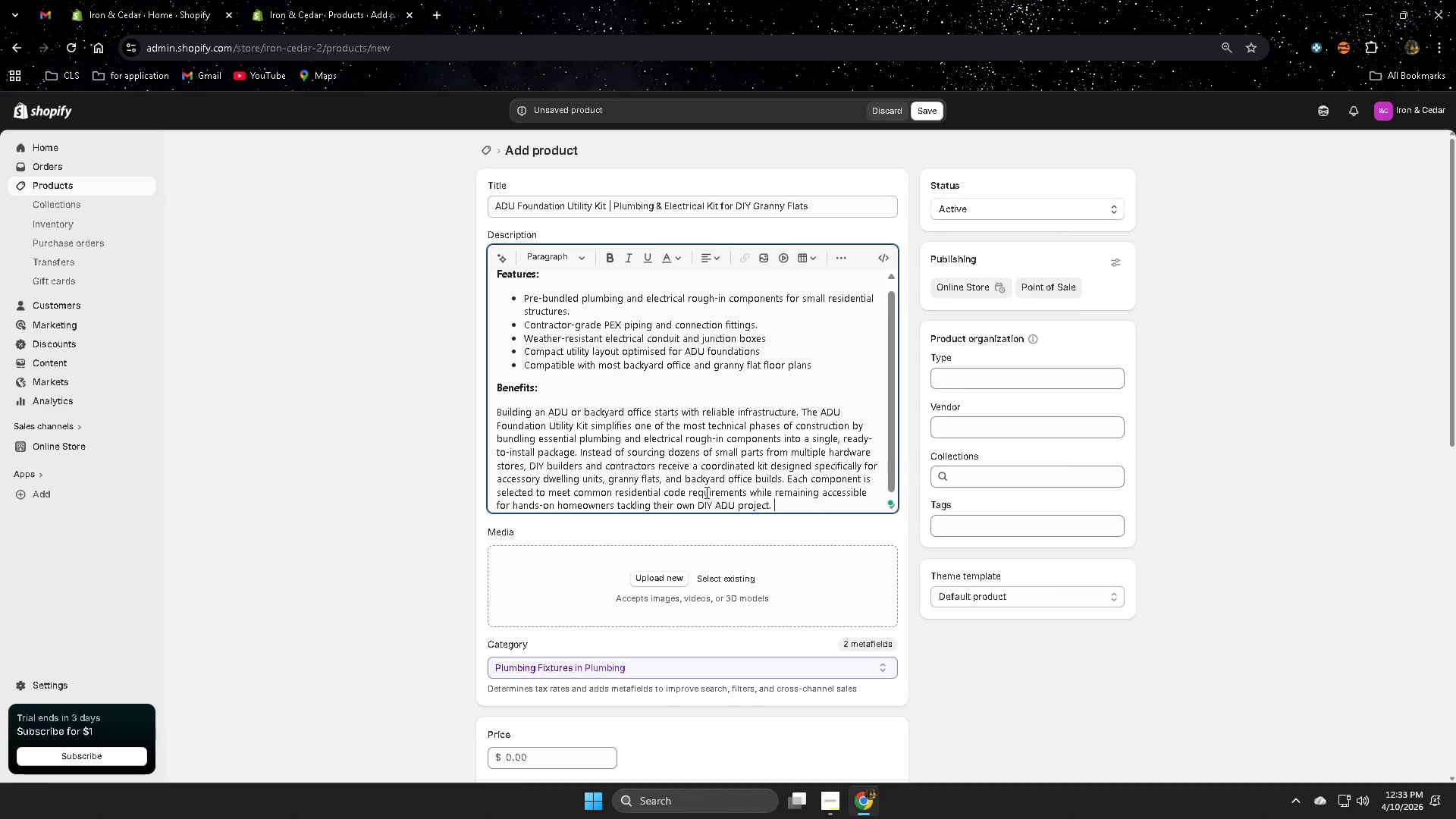 
type(For professional)
 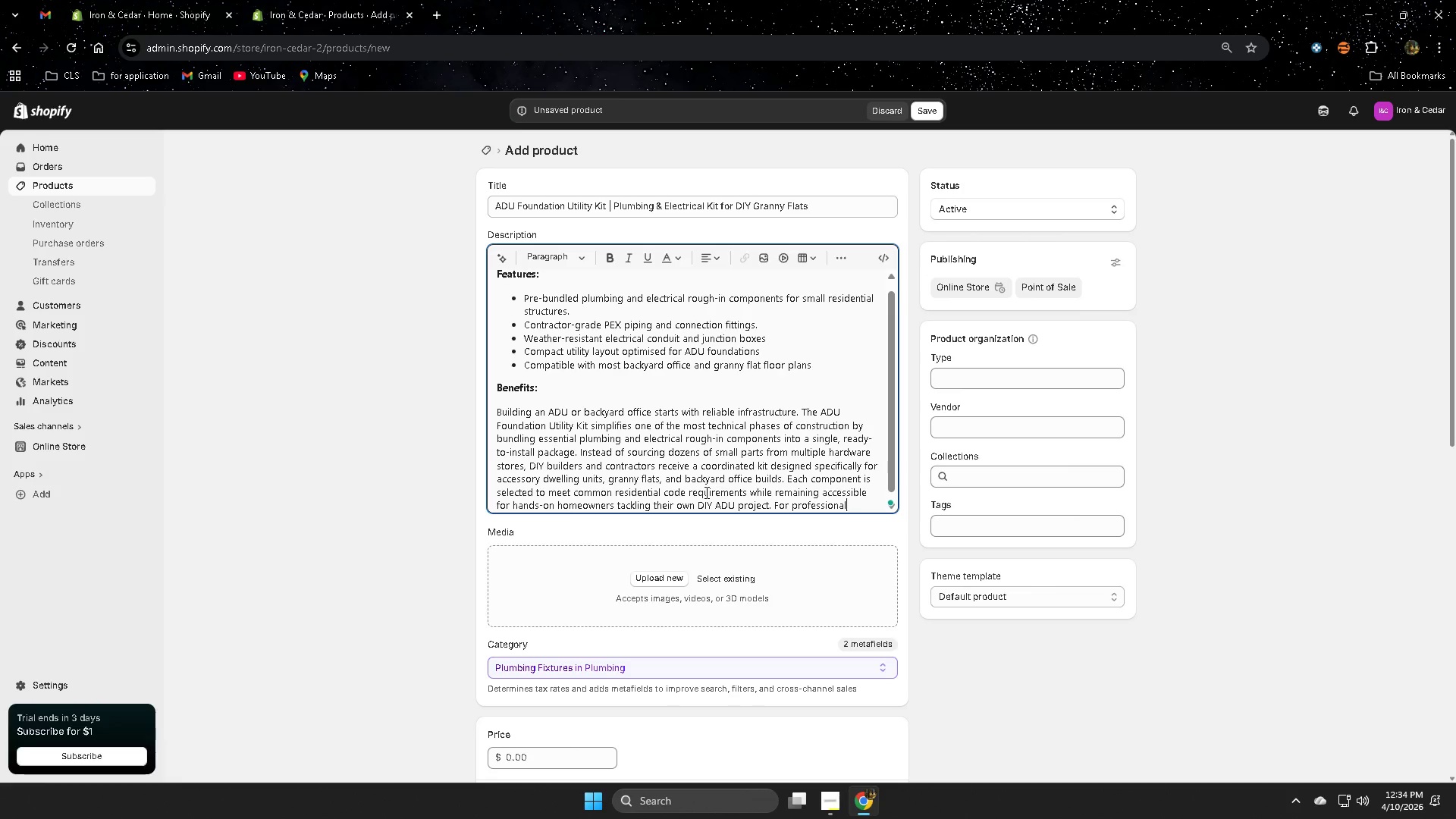 
type( contractors, )
 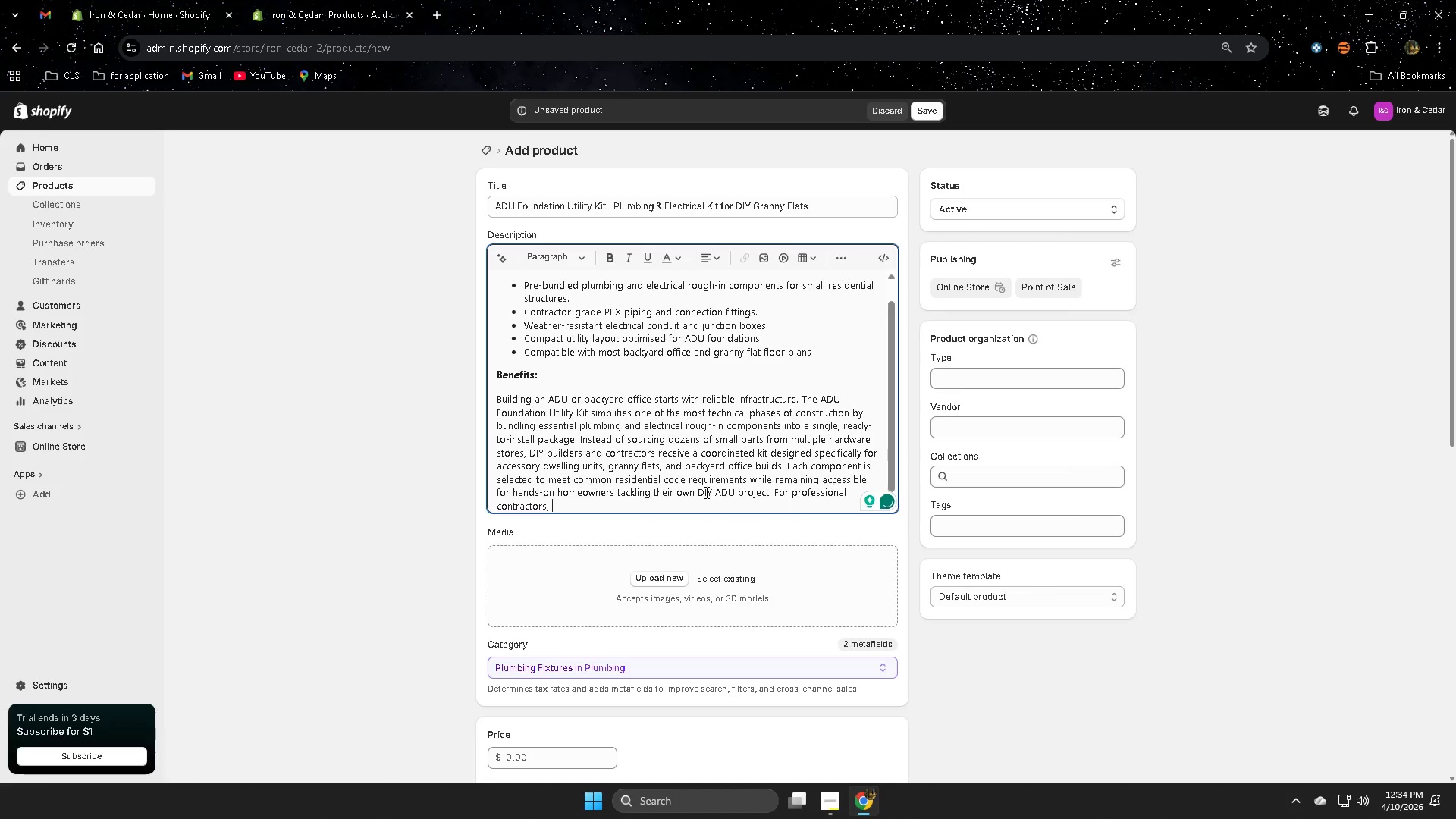 
wait(9.39)
 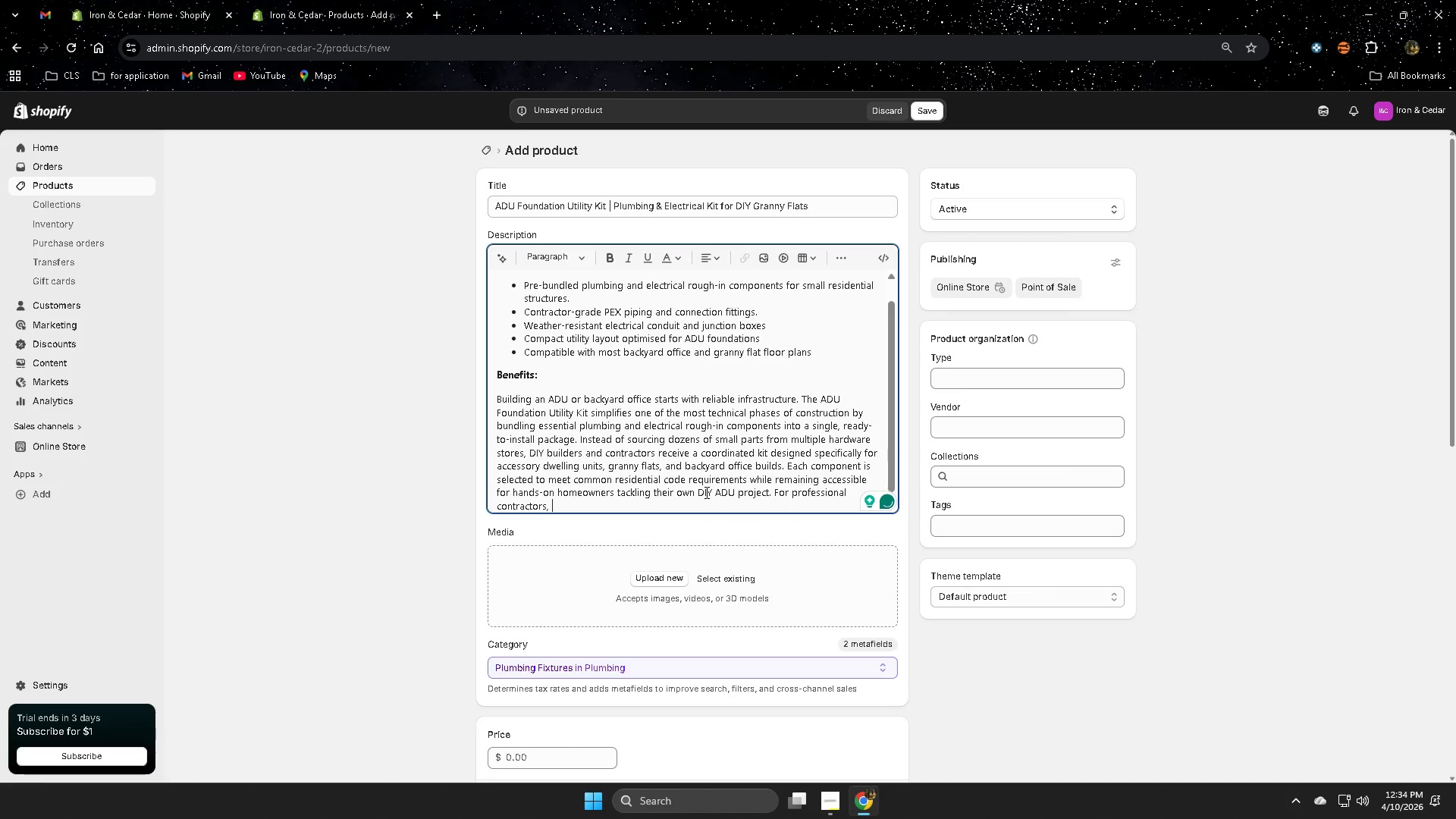 
type(the kit reduces)
 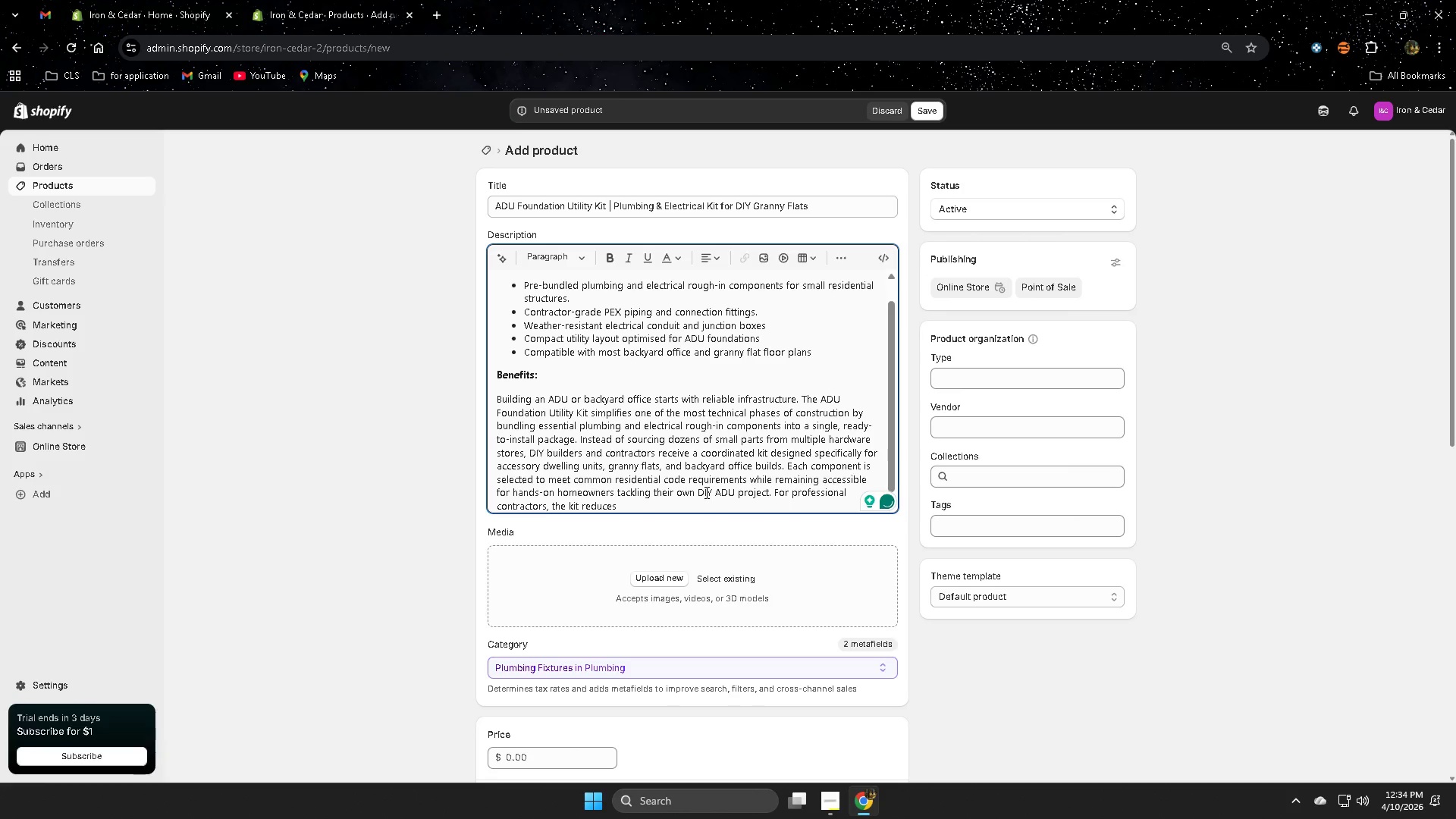 
type( procurement time )
 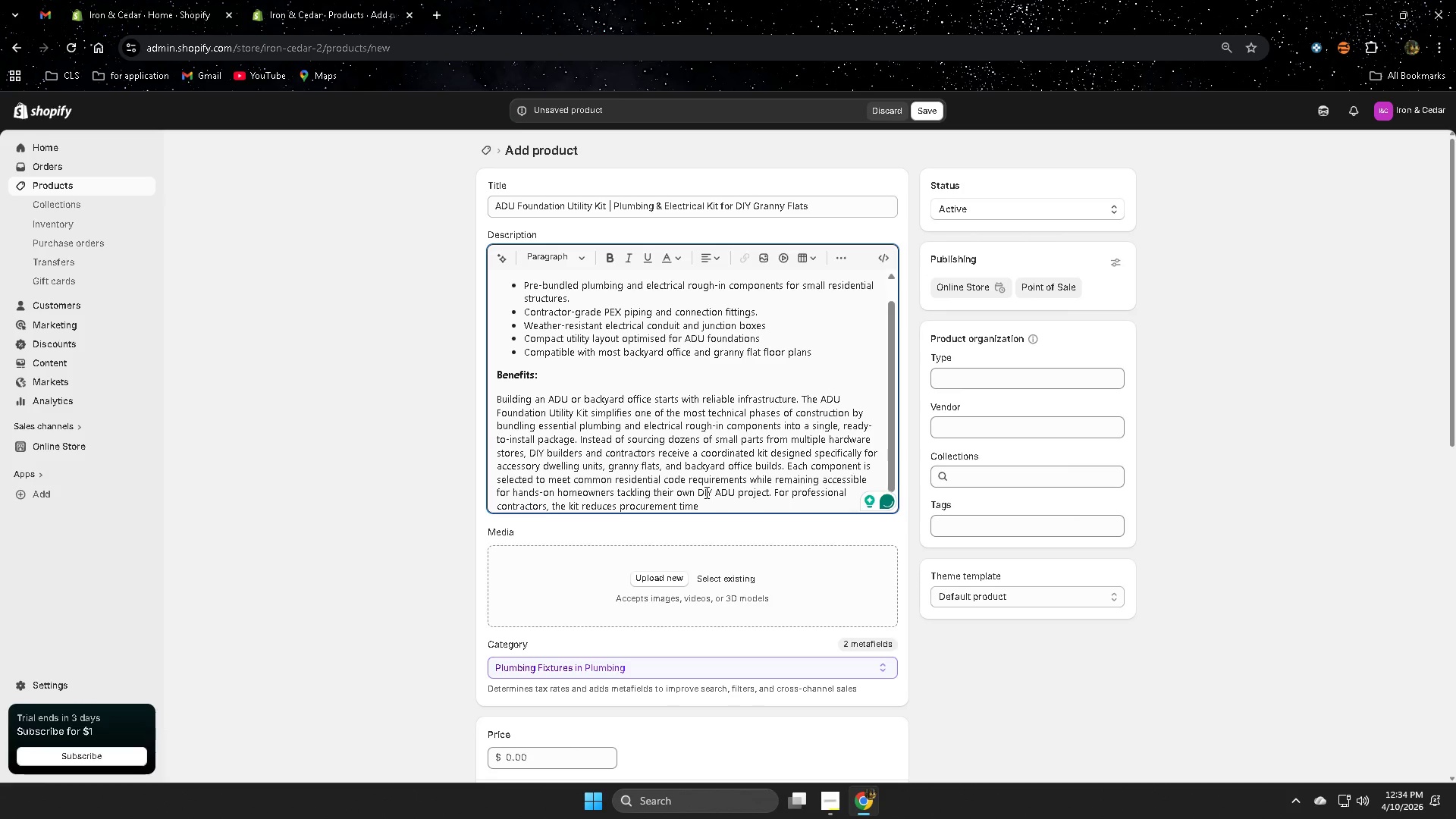 
wait(6.33)
 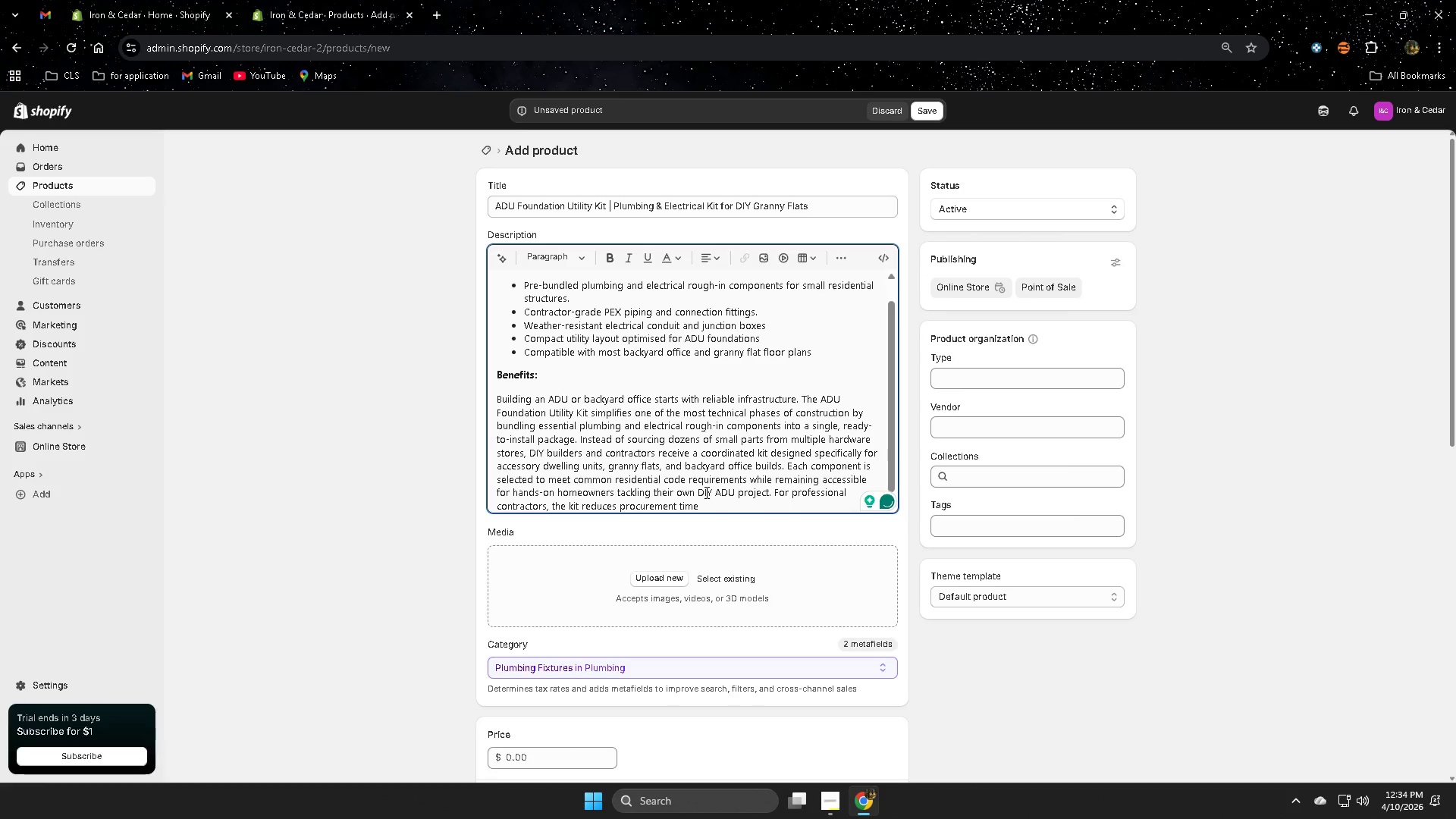 
type(and ensures consistent)
 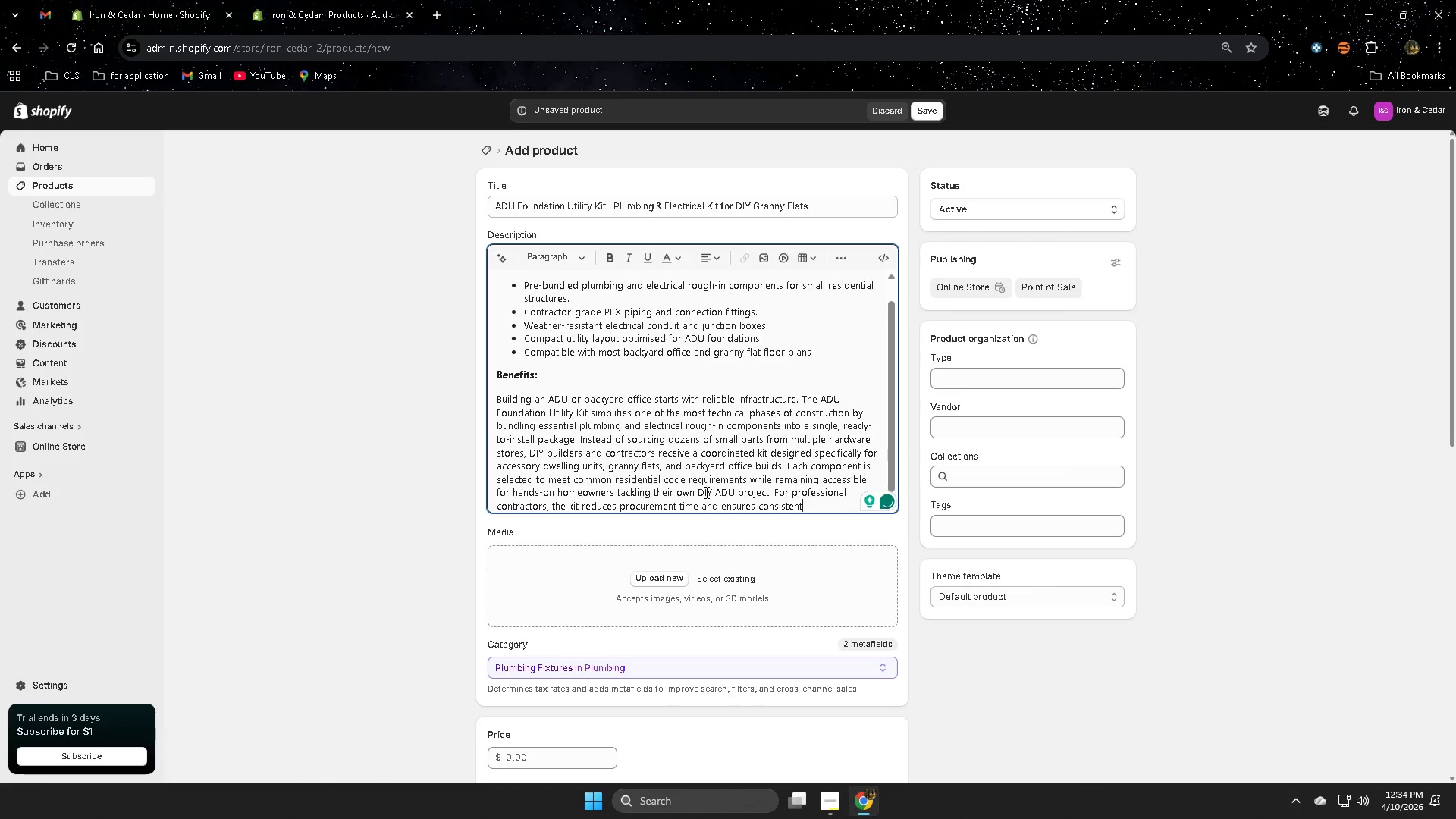 
type( installation)
 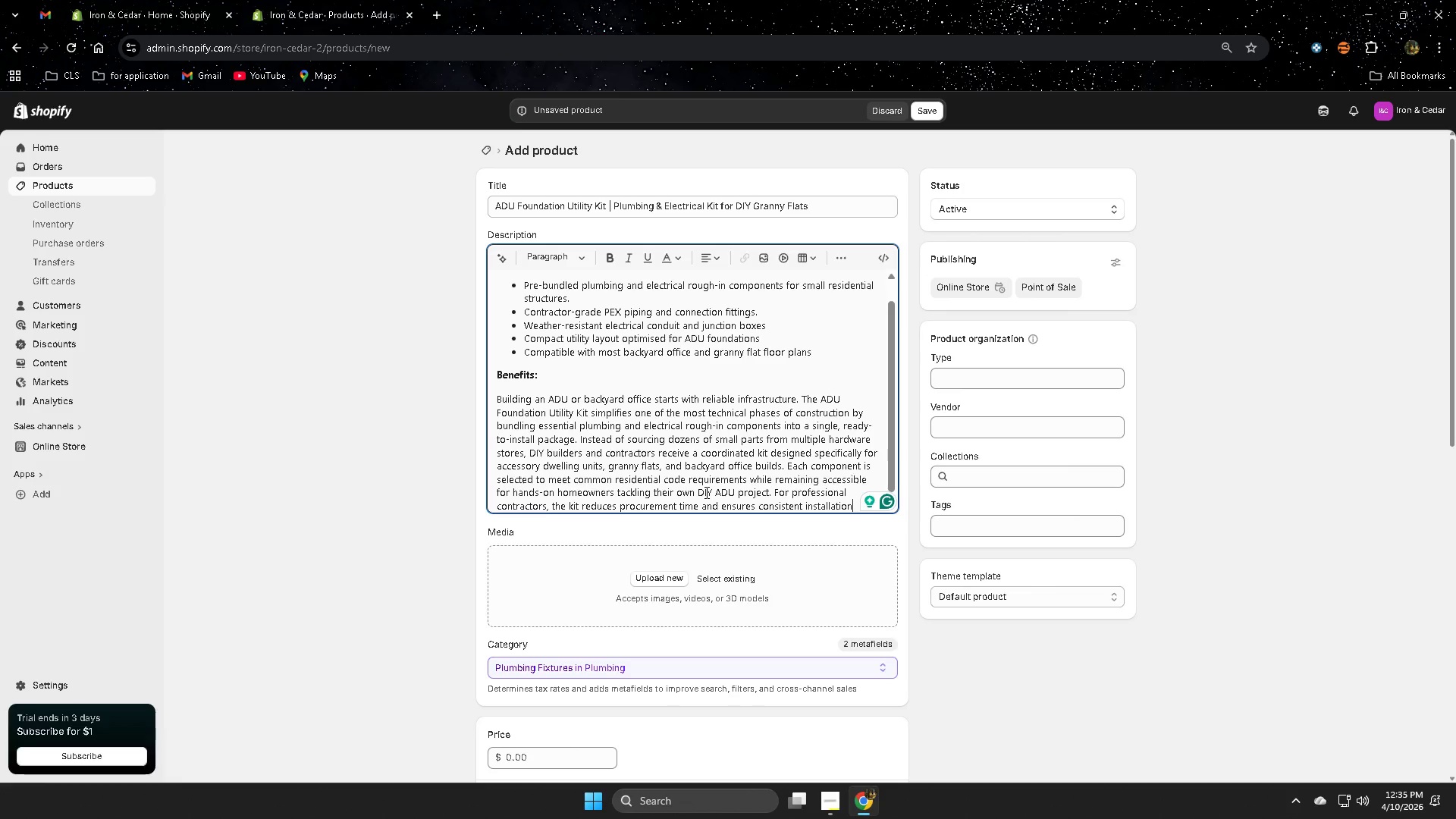 
wait(31.58)
 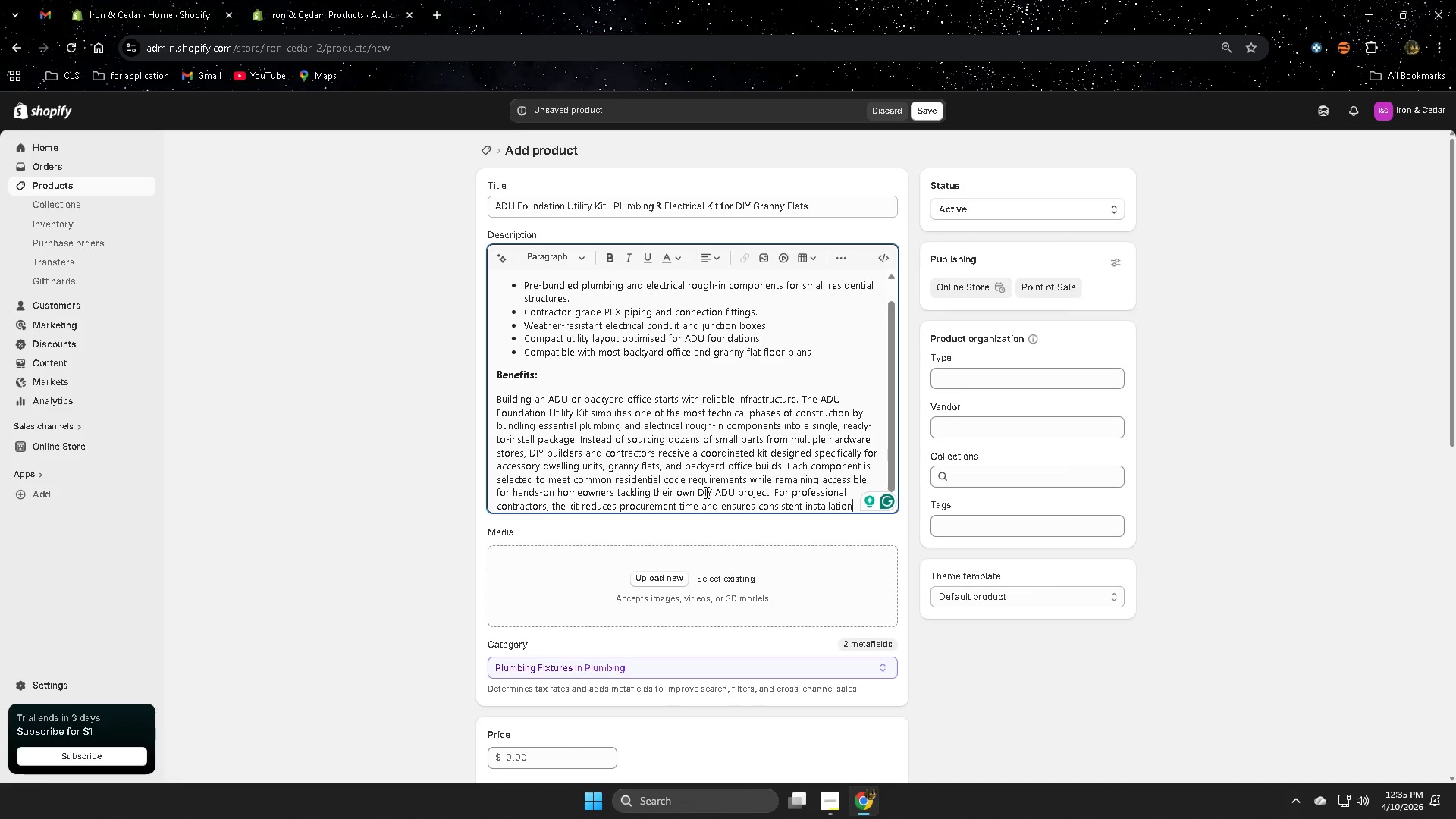 
type( materials )
 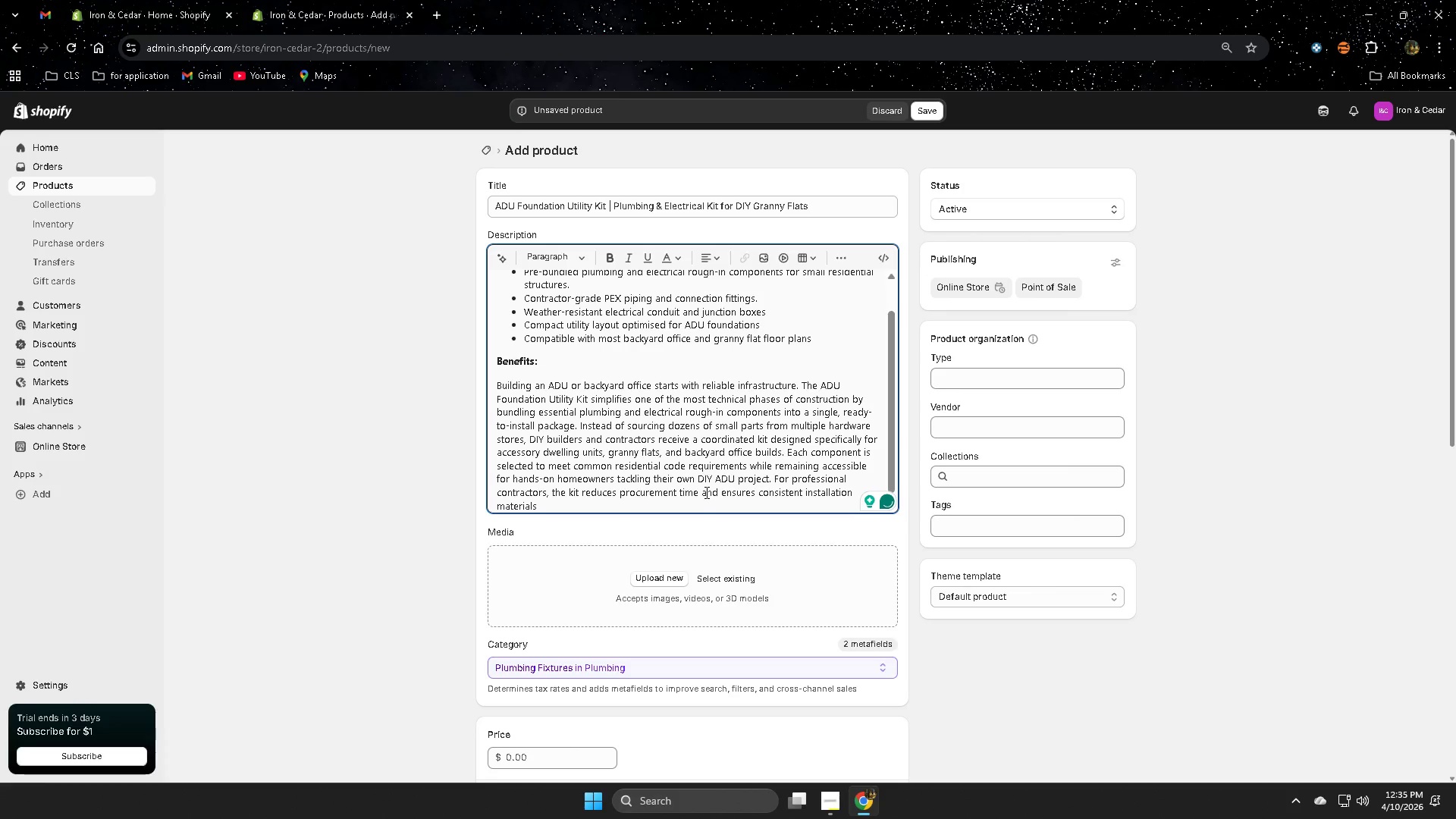 
type(across multiple projects. )
 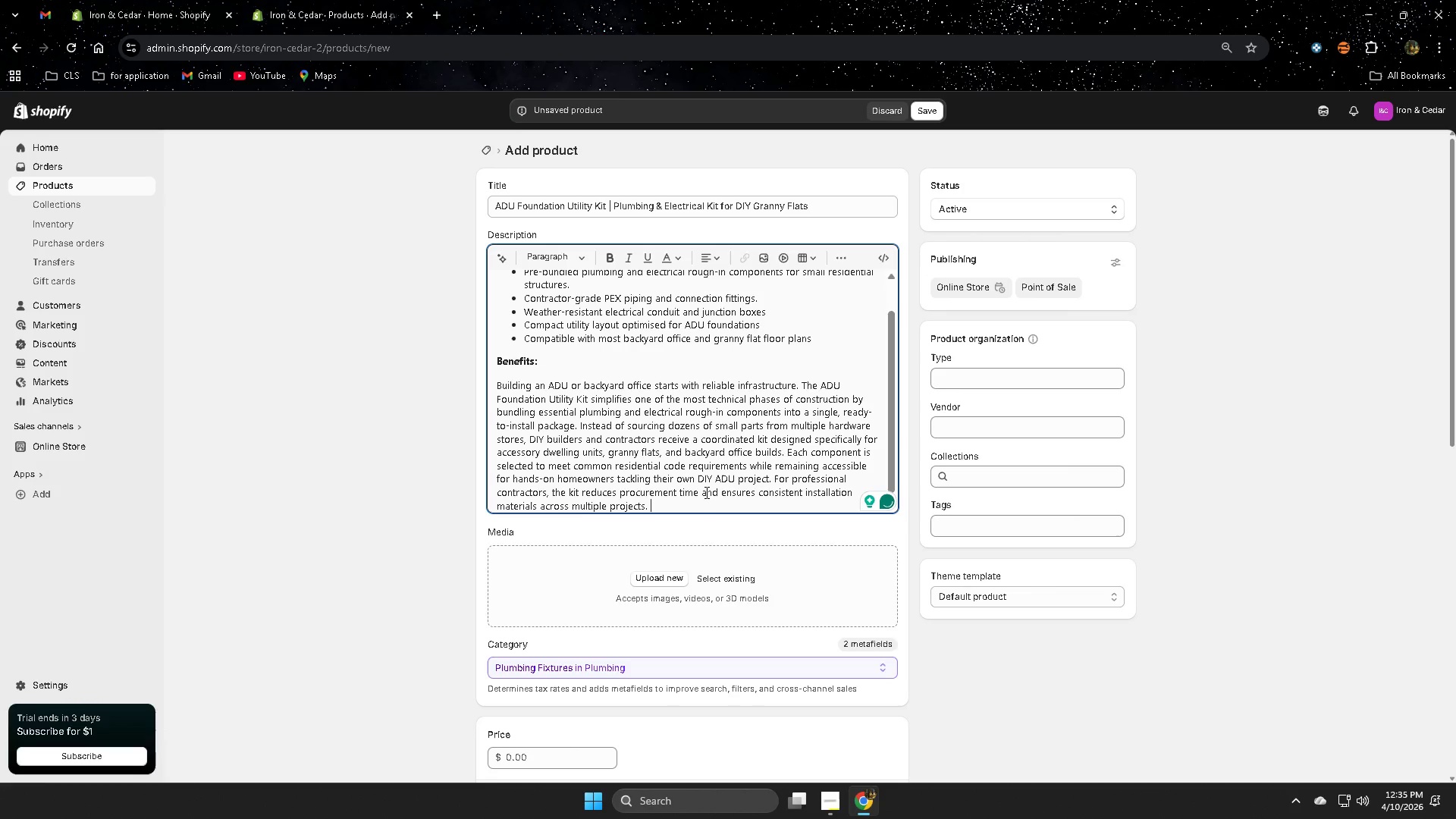 
type(For weekem)
key(Backspace)
type(nd renovators, )
 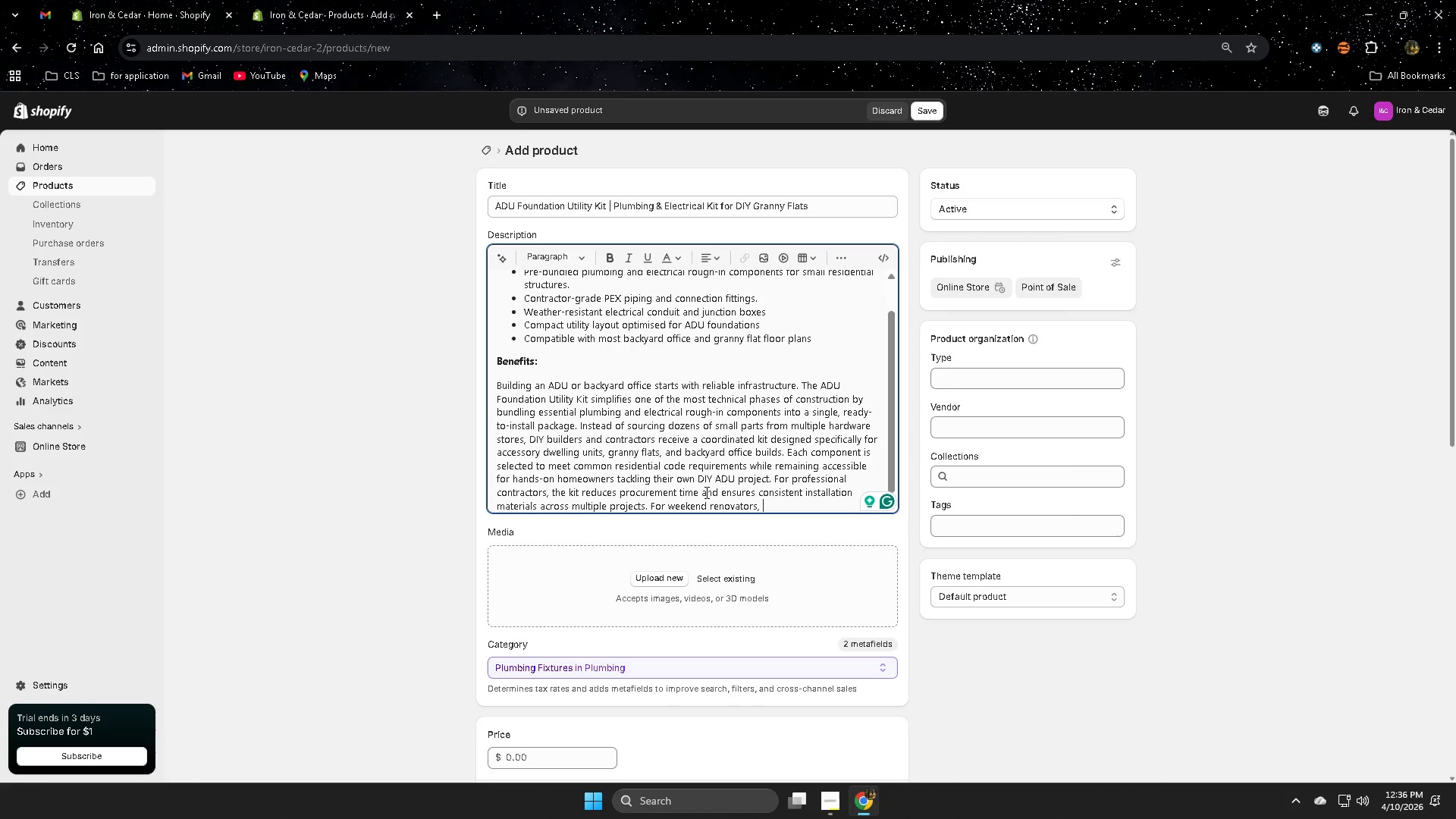 
wait(15.98)
 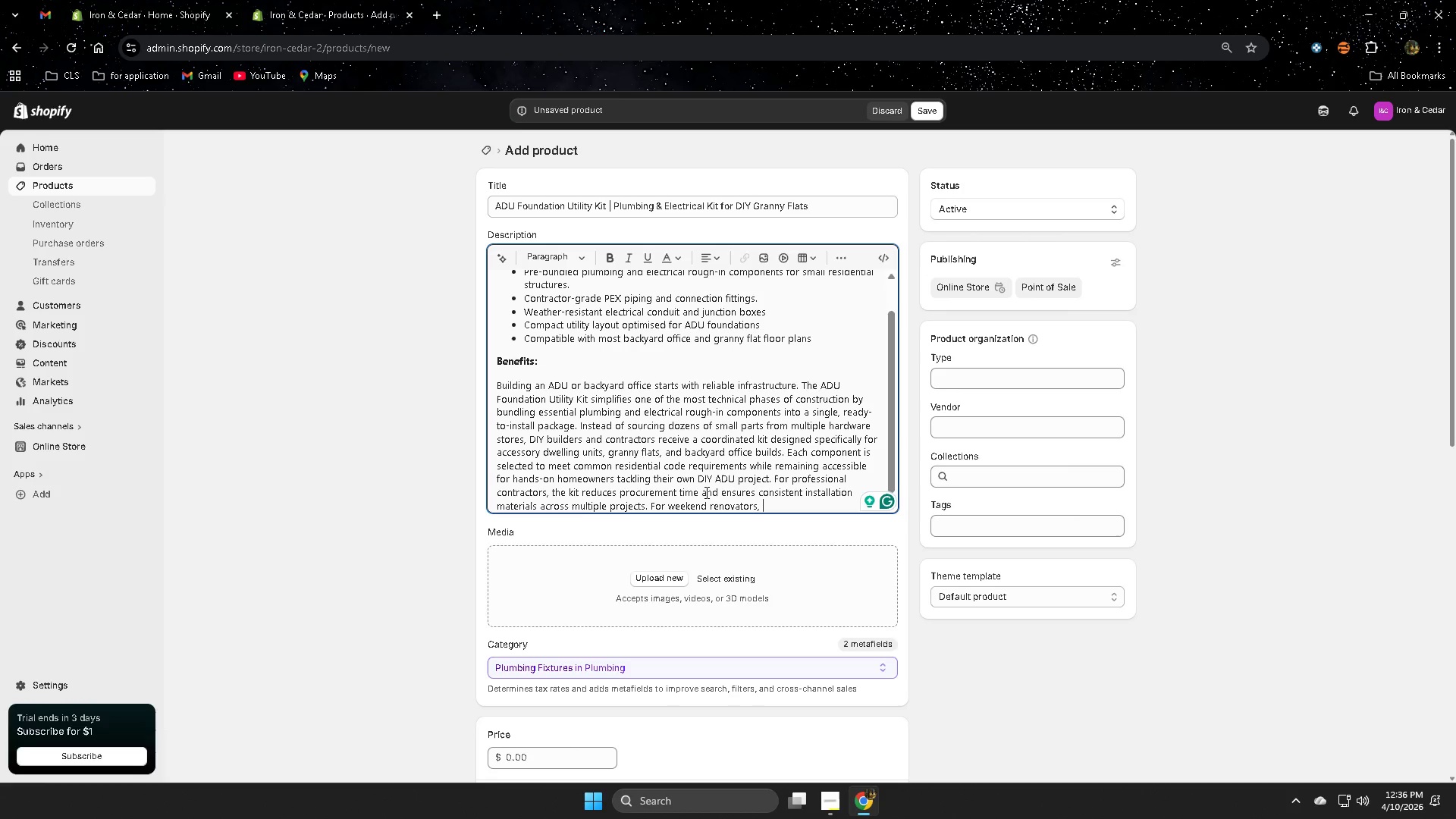 
type(it removes the guesswork )
 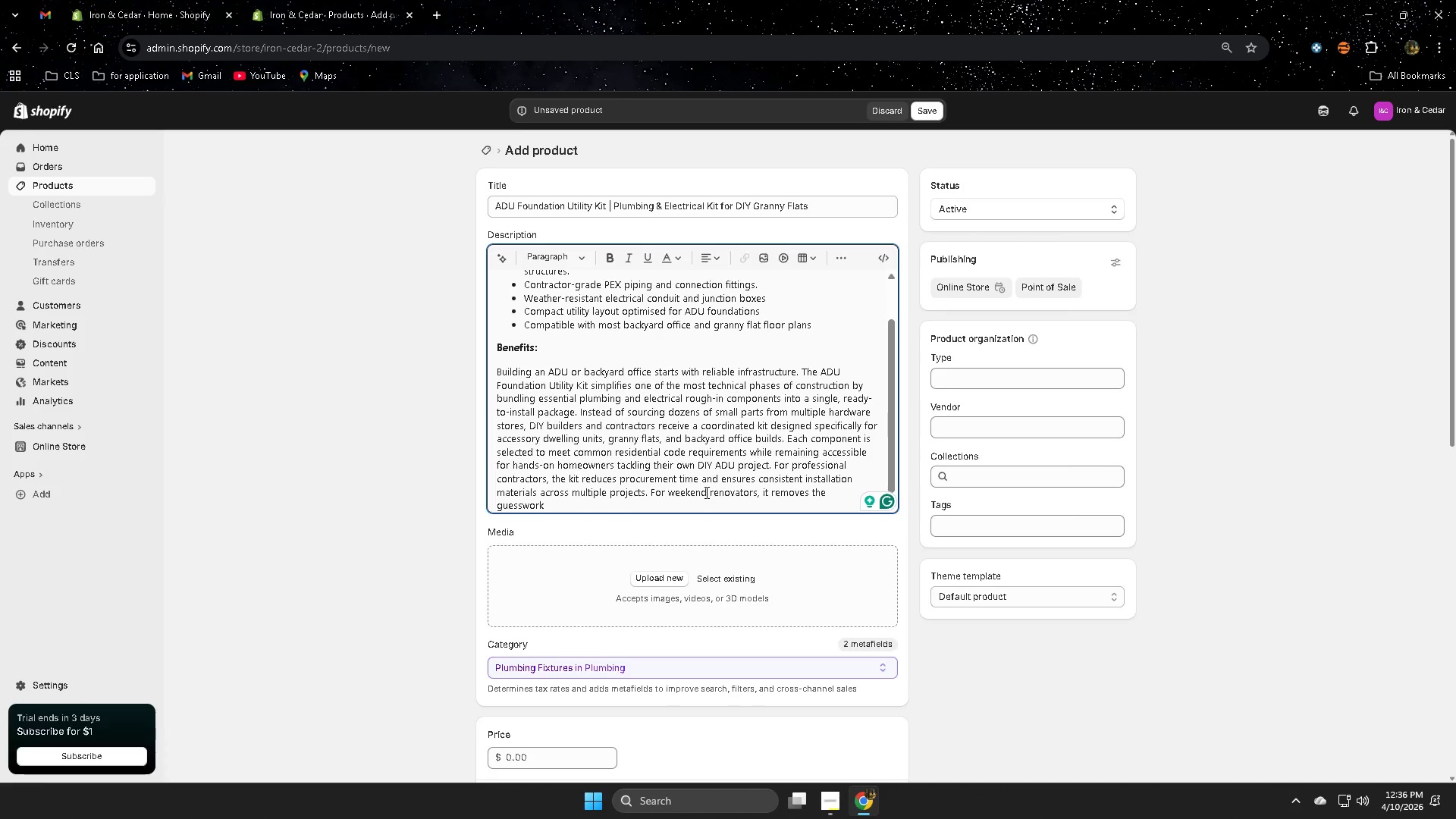 
wait(24.66)
 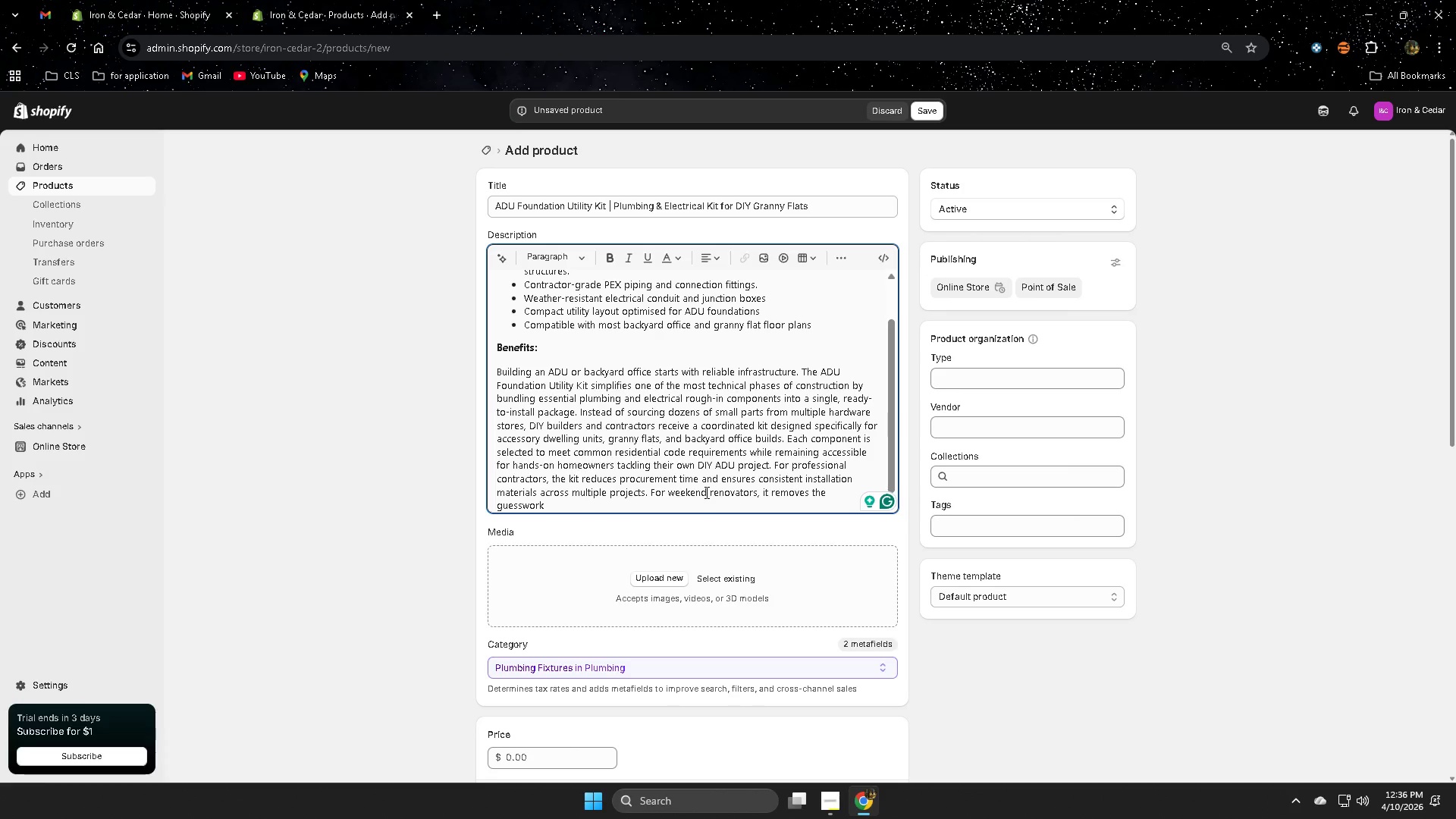 
type(involved in choosing compatible plumbing and electrical components. )
 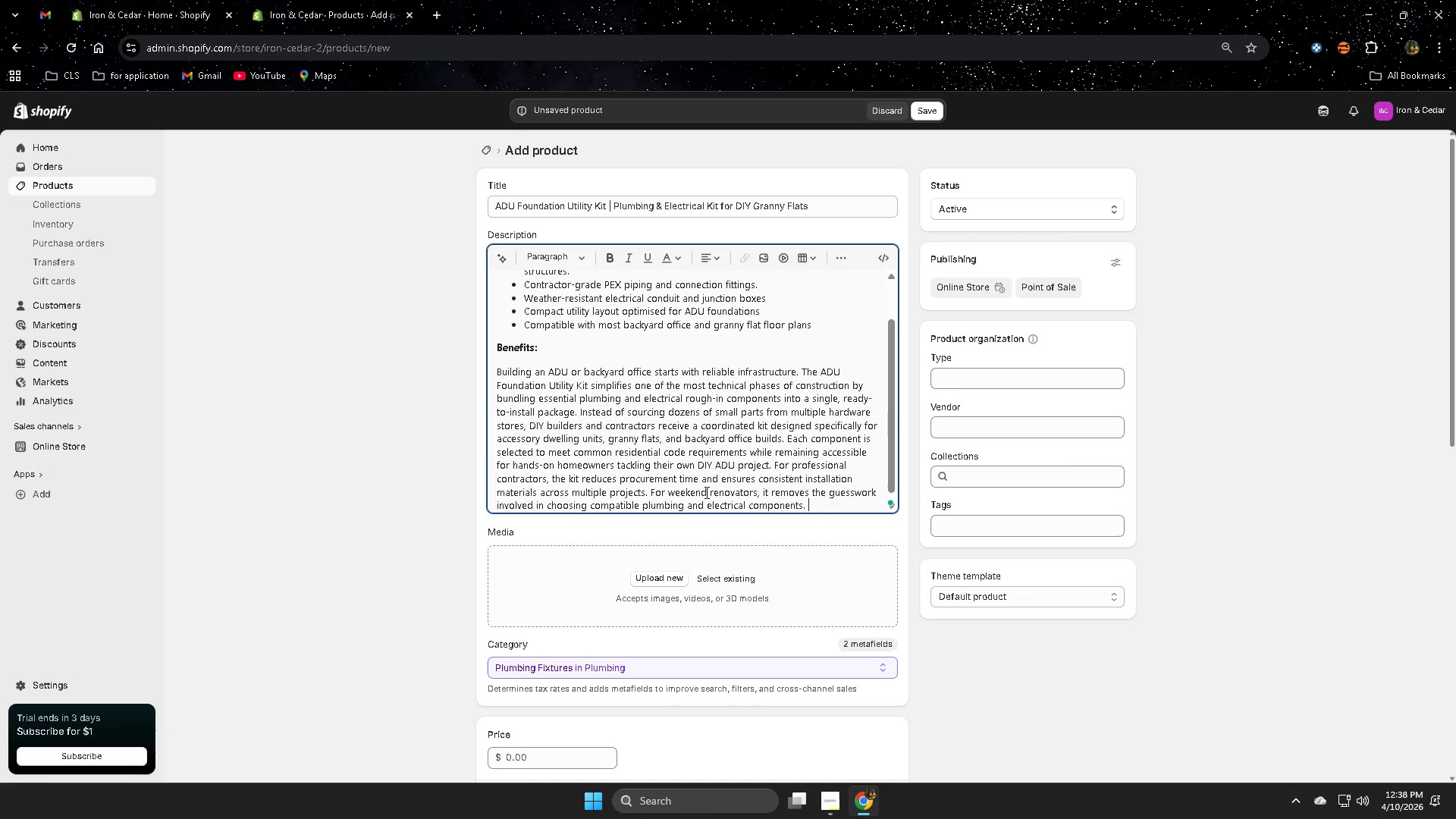 
wait(51.05)
 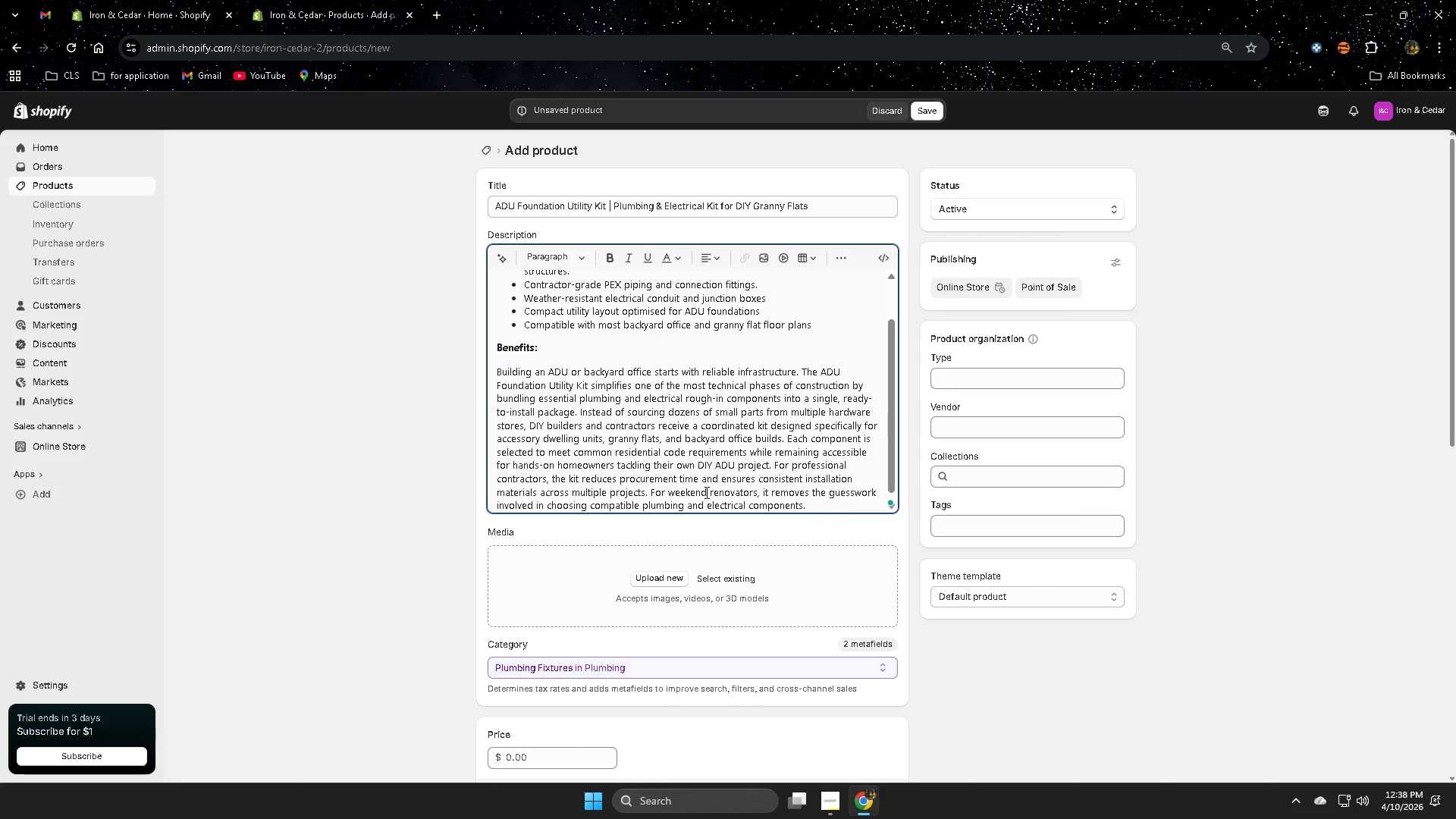 
type(Whether you're transforming)
 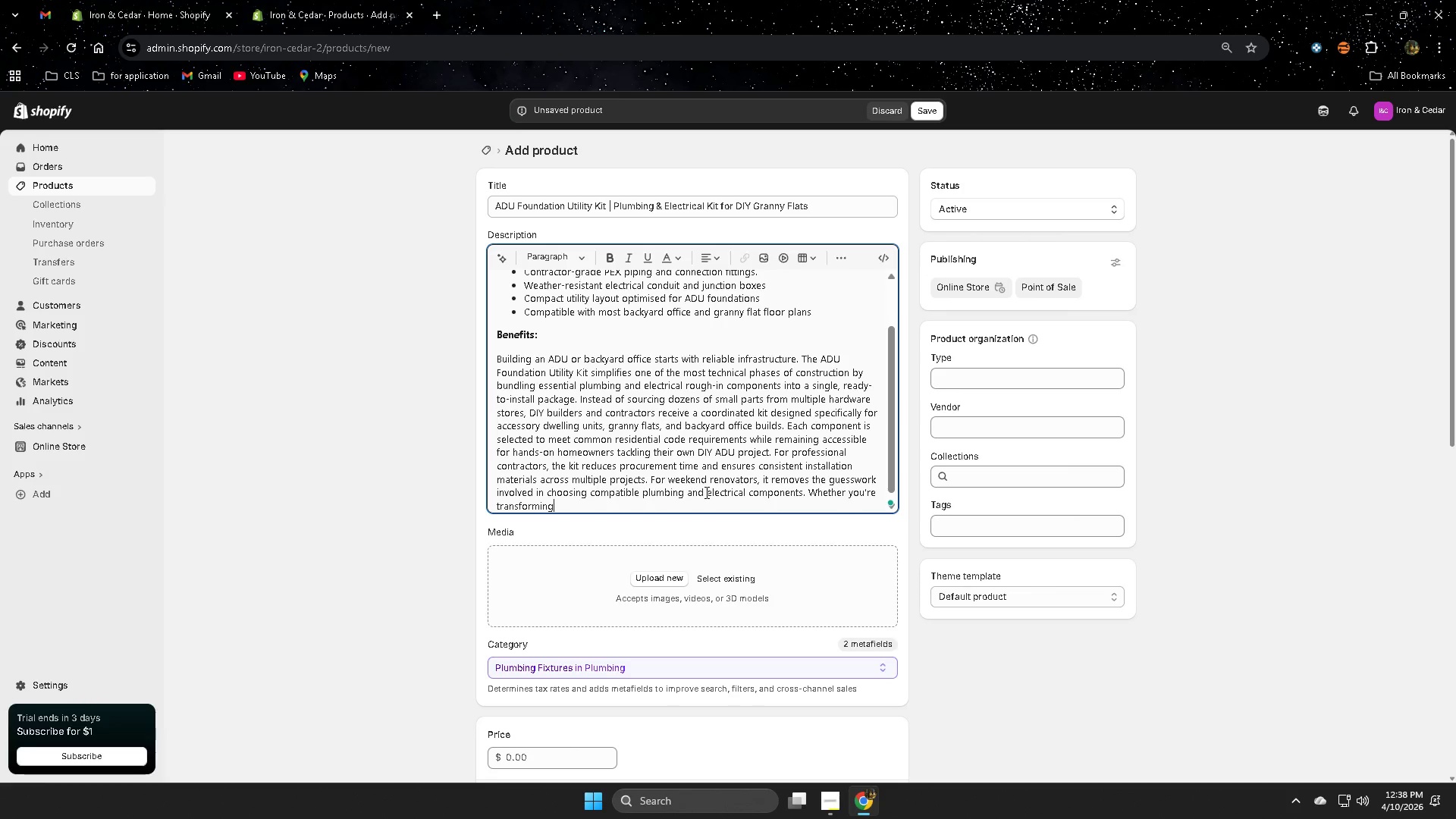 
type( unused backyard space into)
 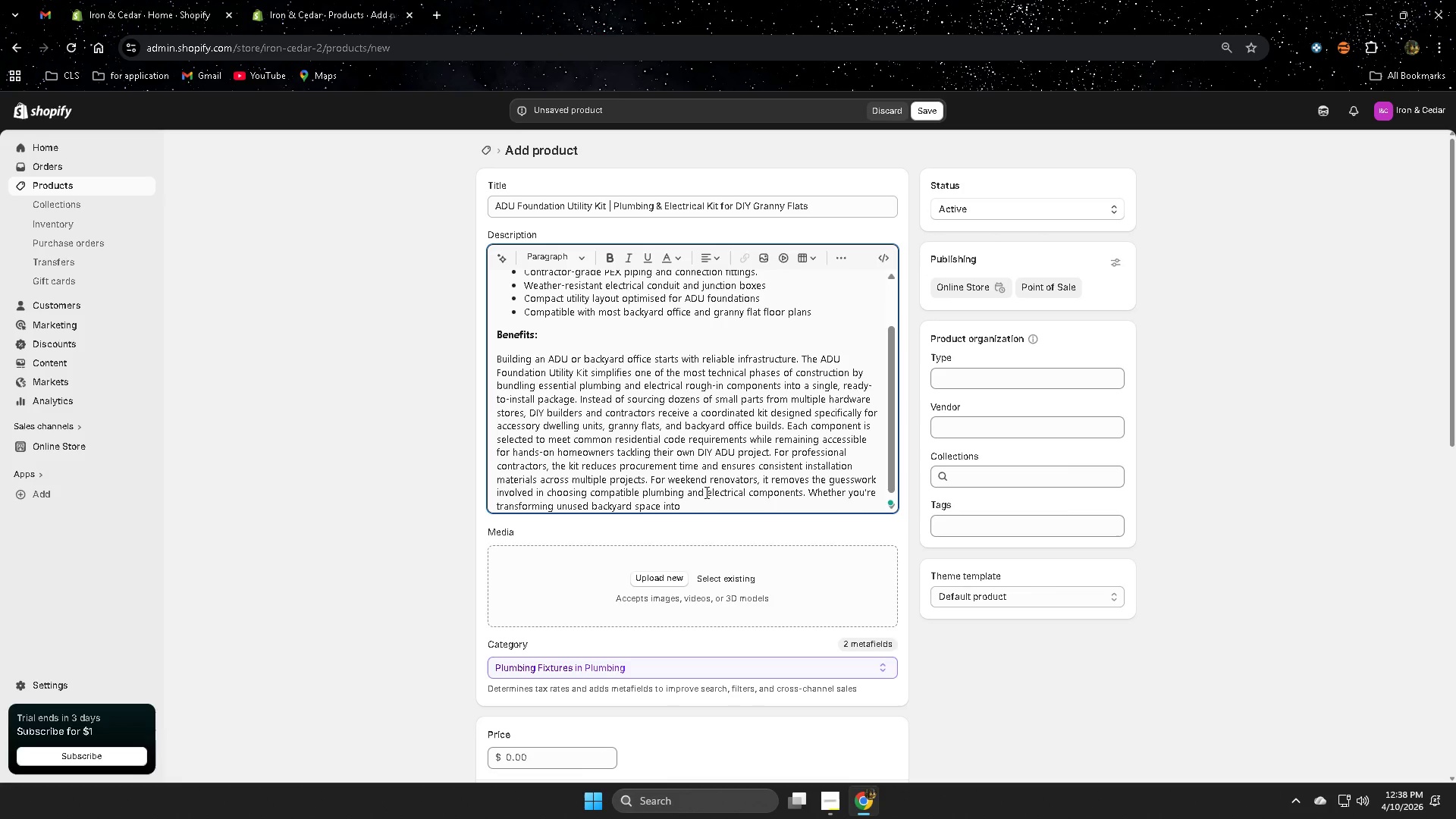 
type( a rental unit )
 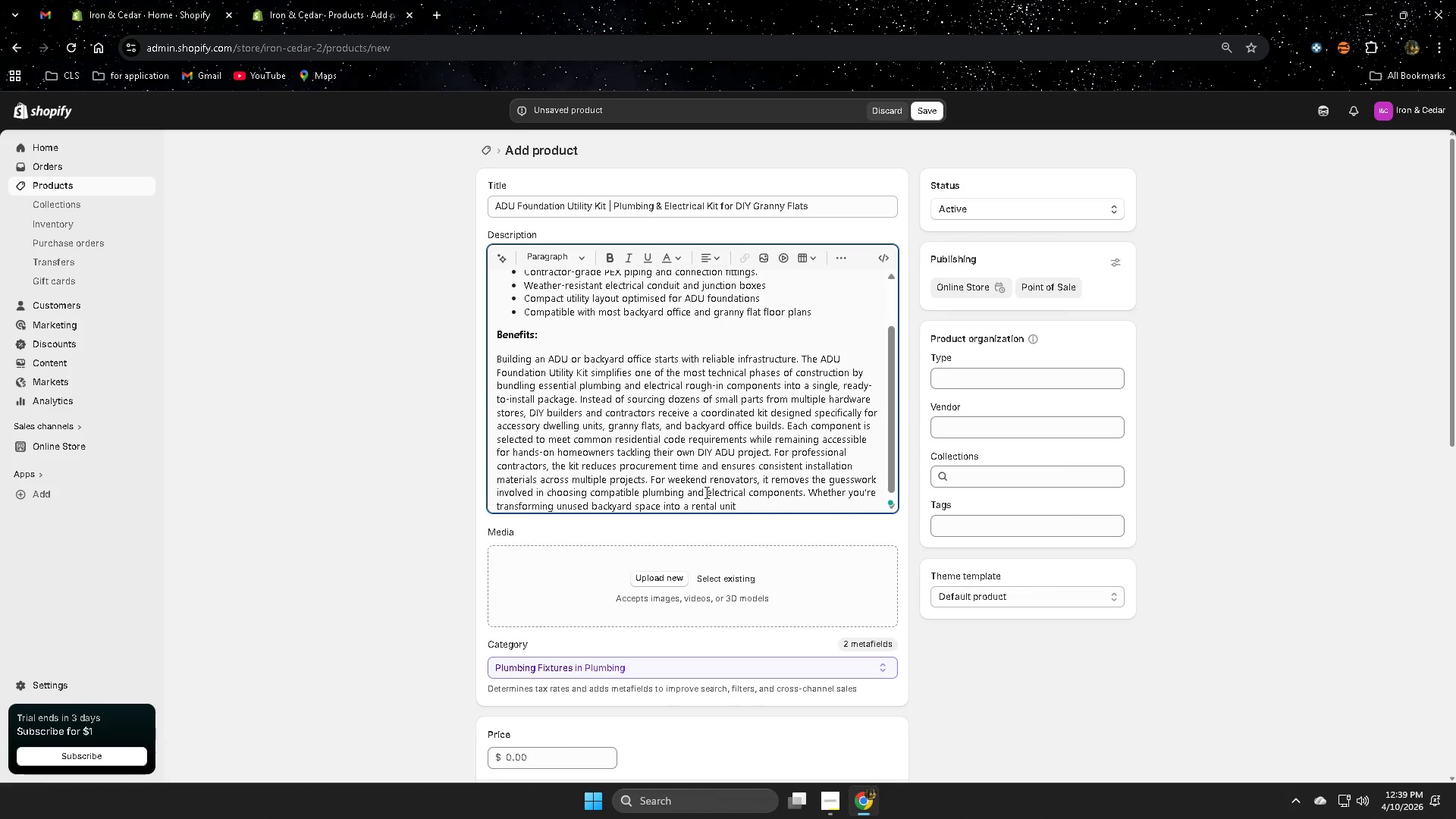 
wait(17.19)
 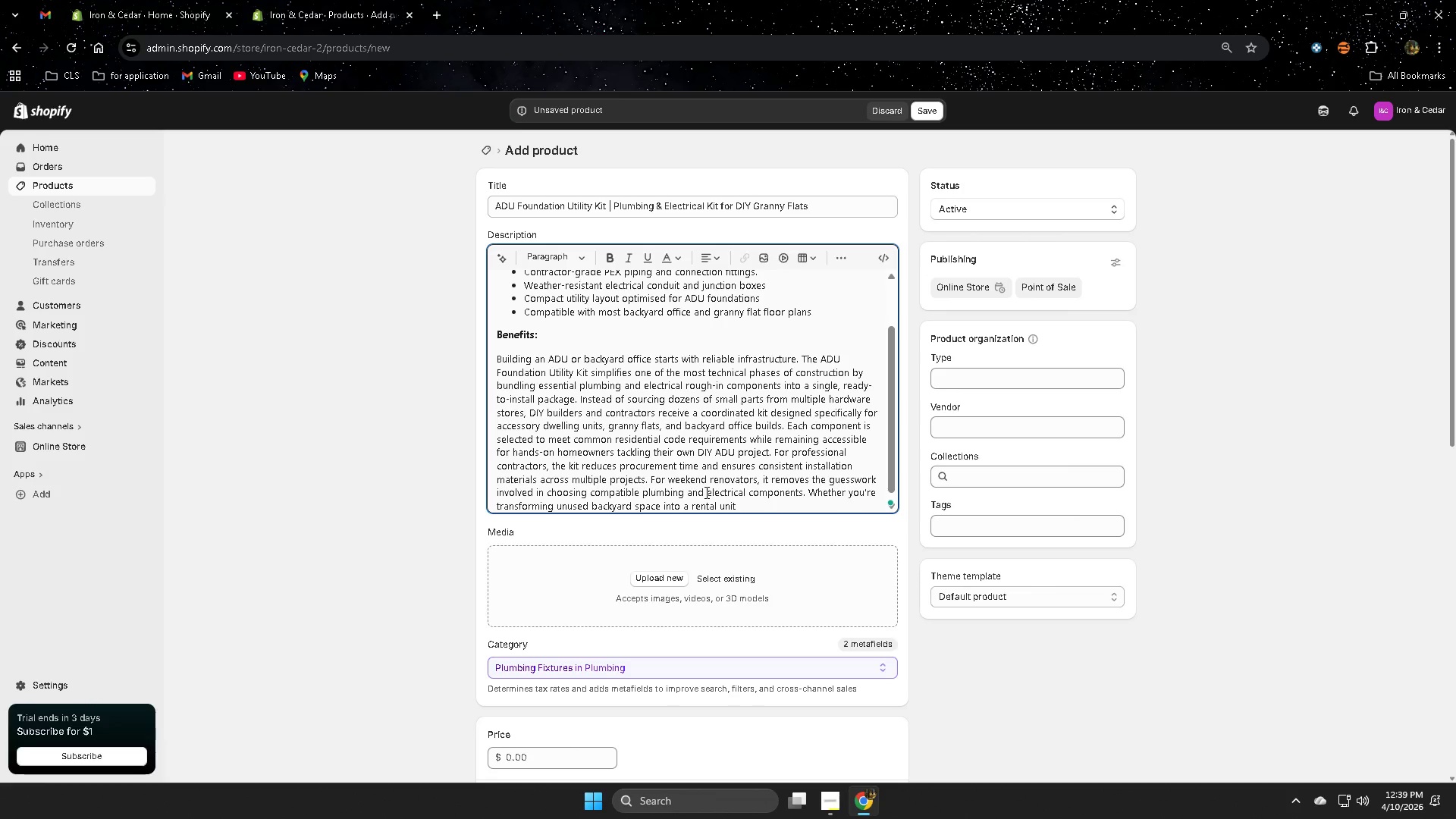 
key(Backspace)
type(, guest house, or )
 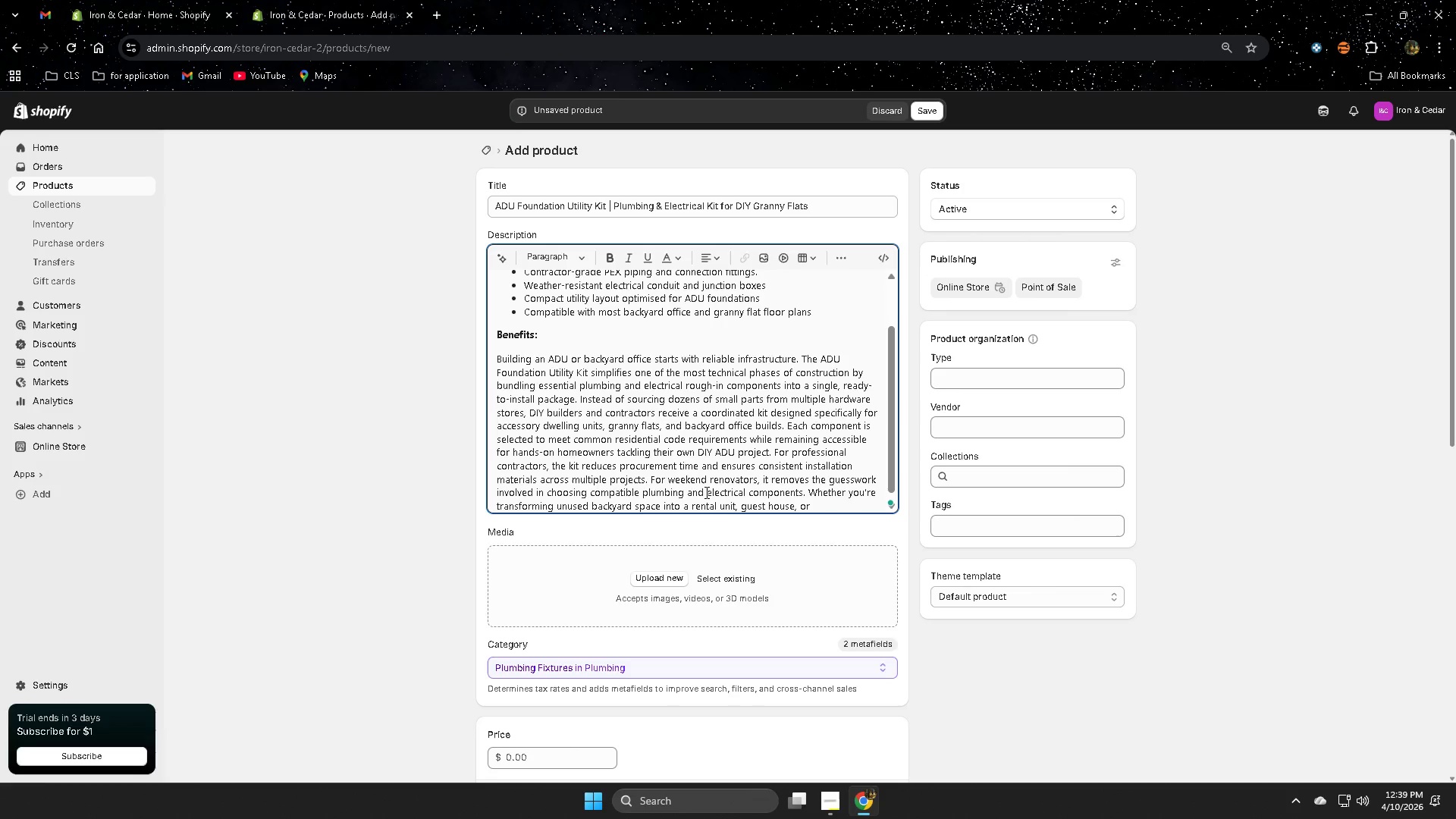 
wait(6.75)
 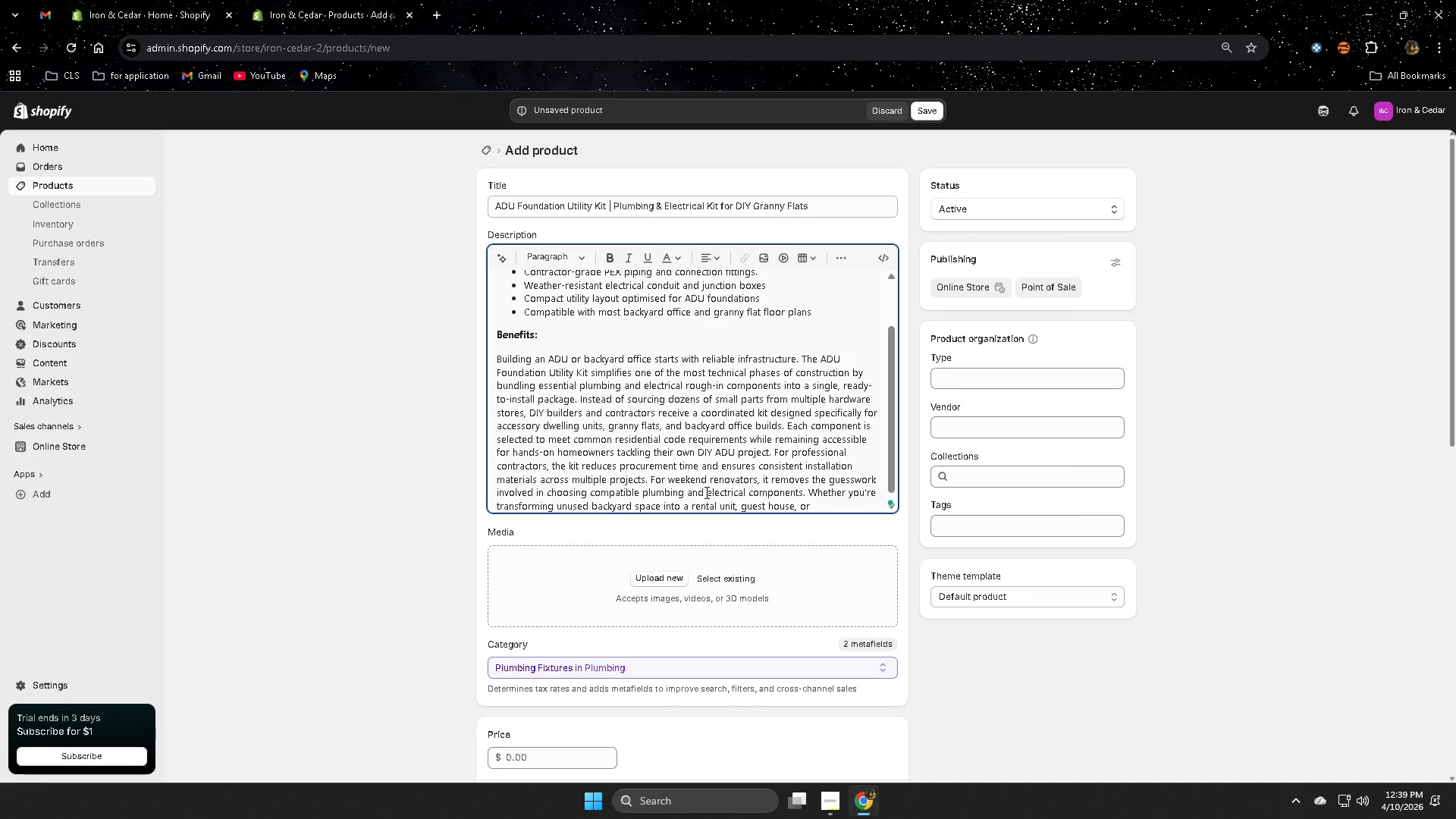 
type(productivity studiu)
key(Backspace)
type(o)
 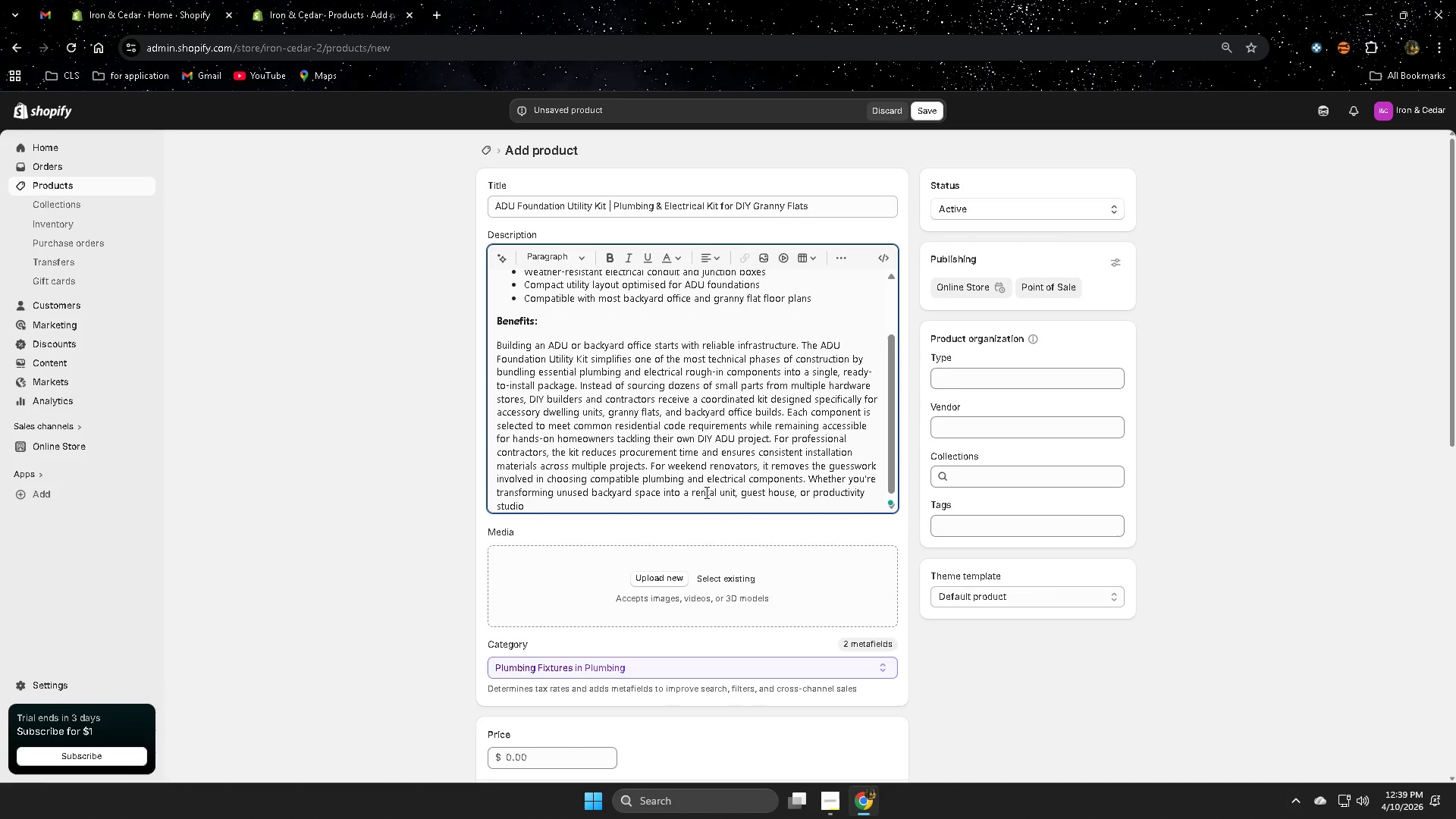 
wait(5.3)
 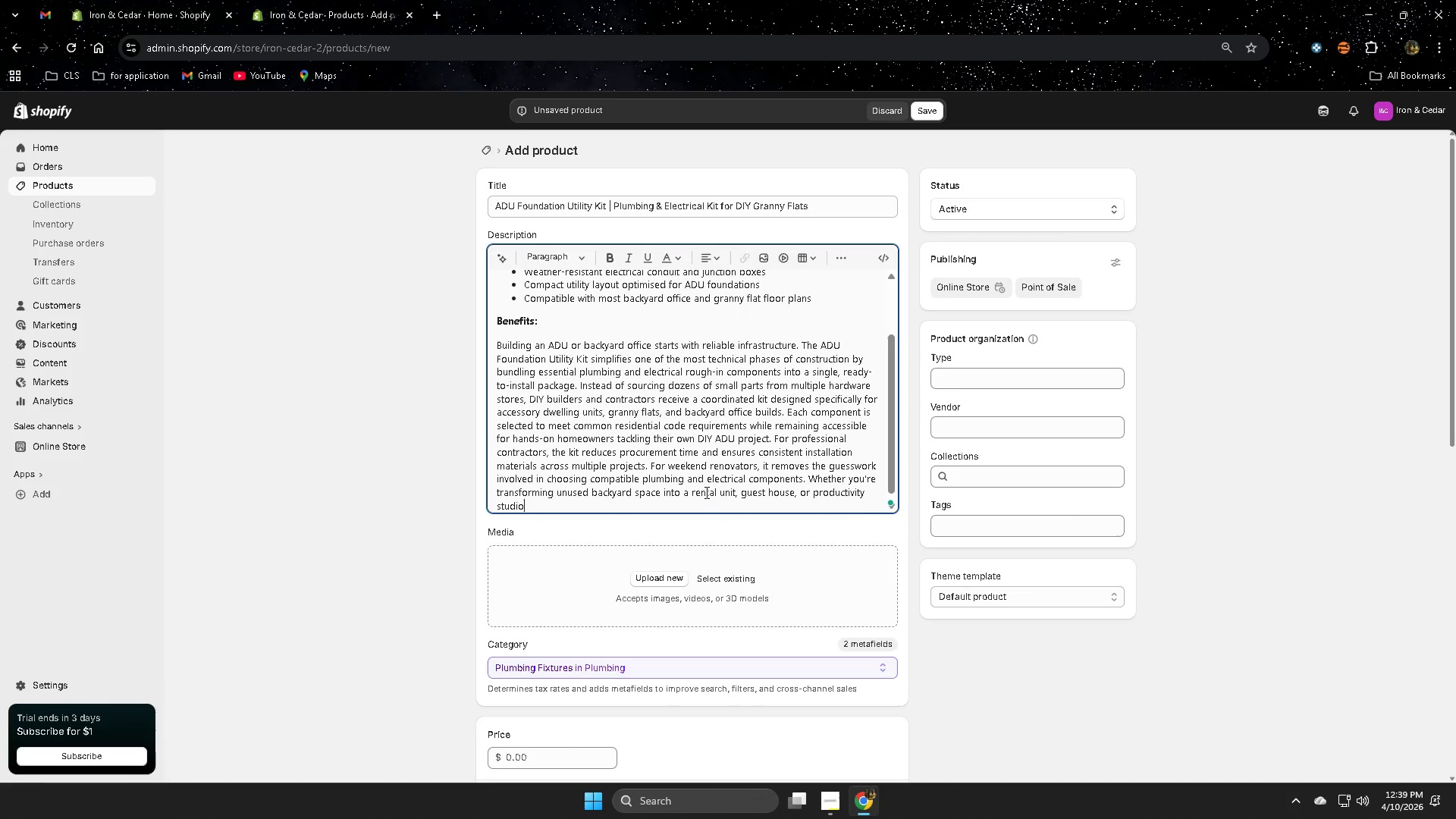 
type(, this kit provides the foundation)
 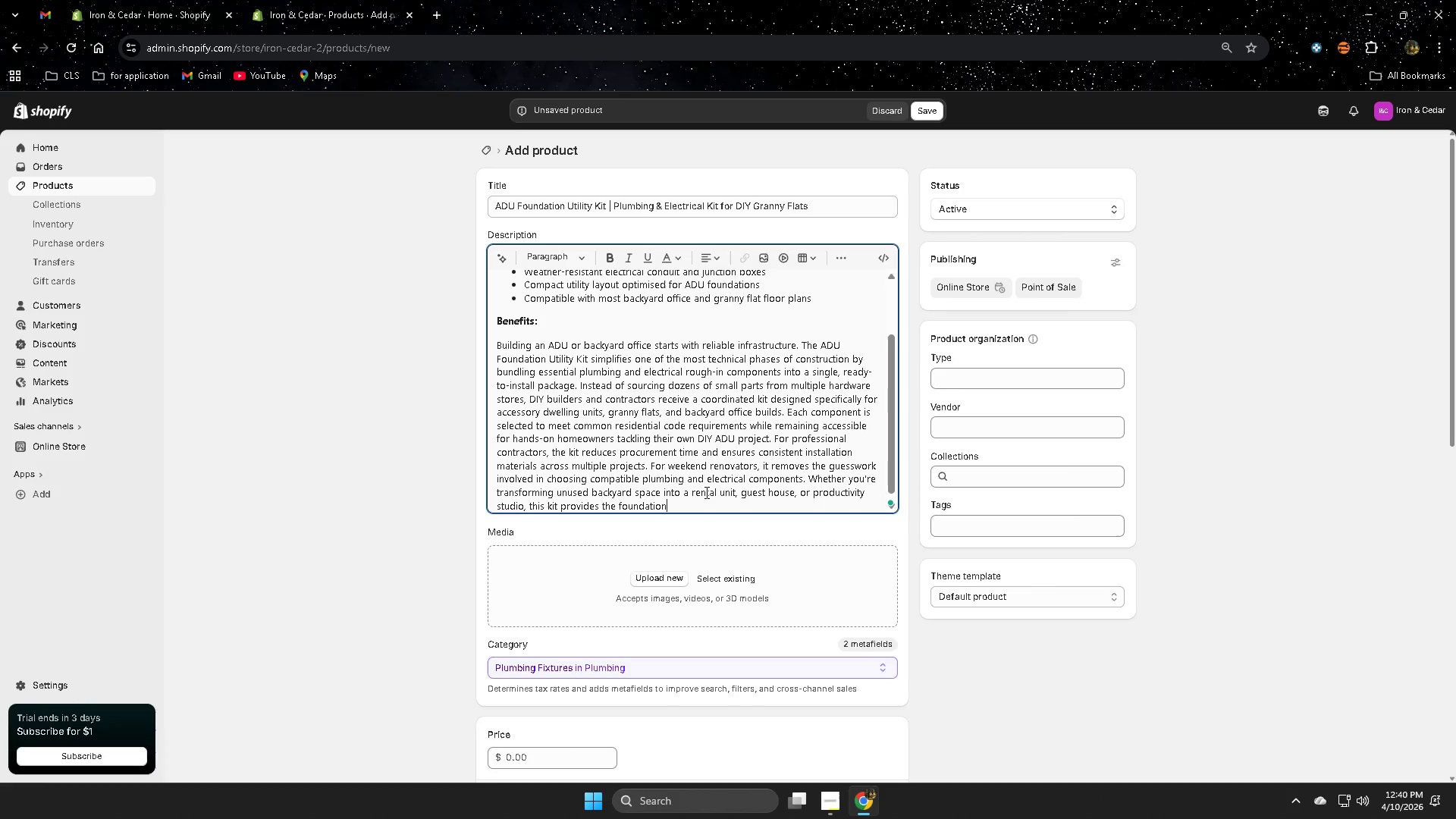 
wait(10.23)
 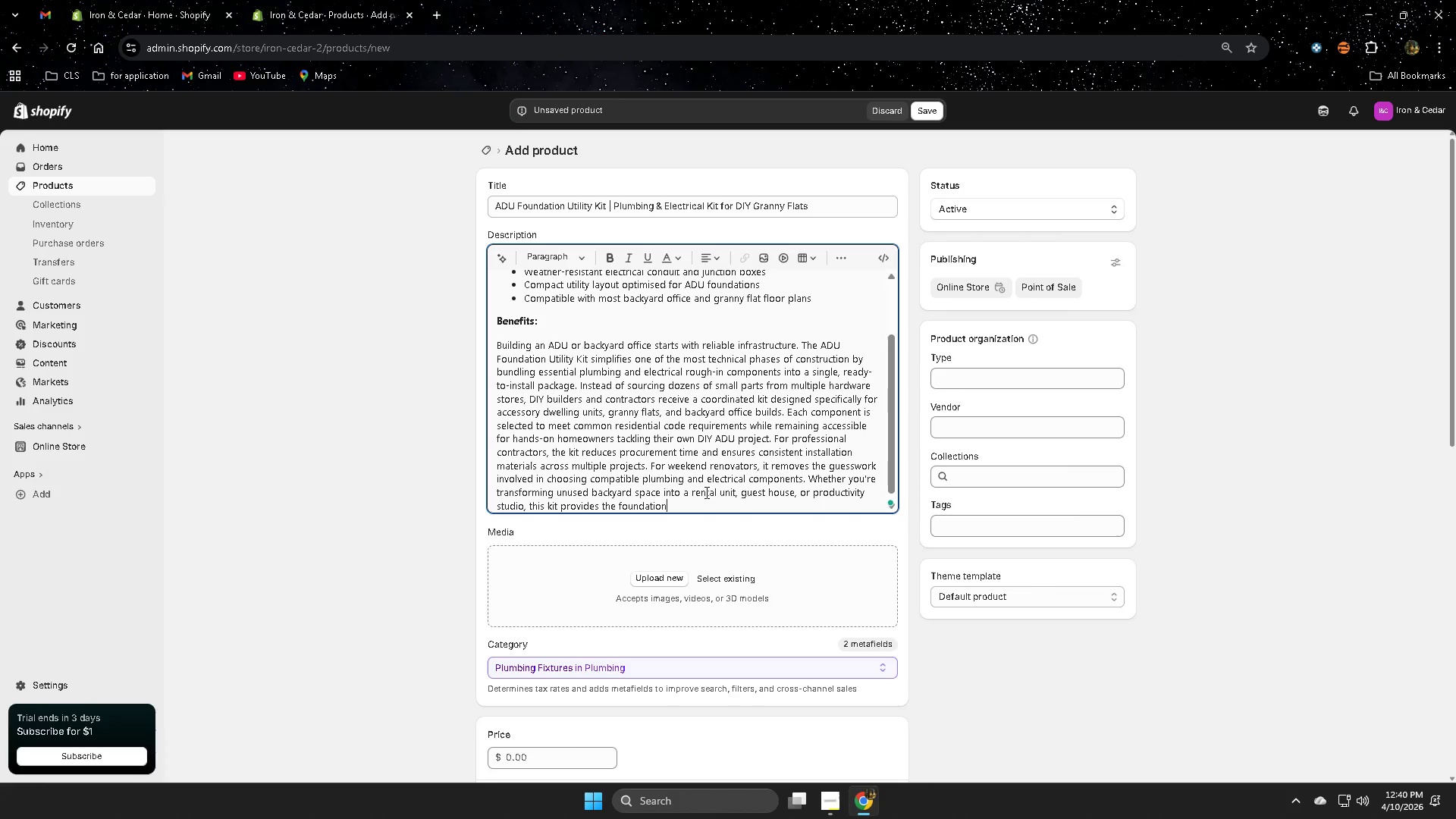 
type( utilities needed)
 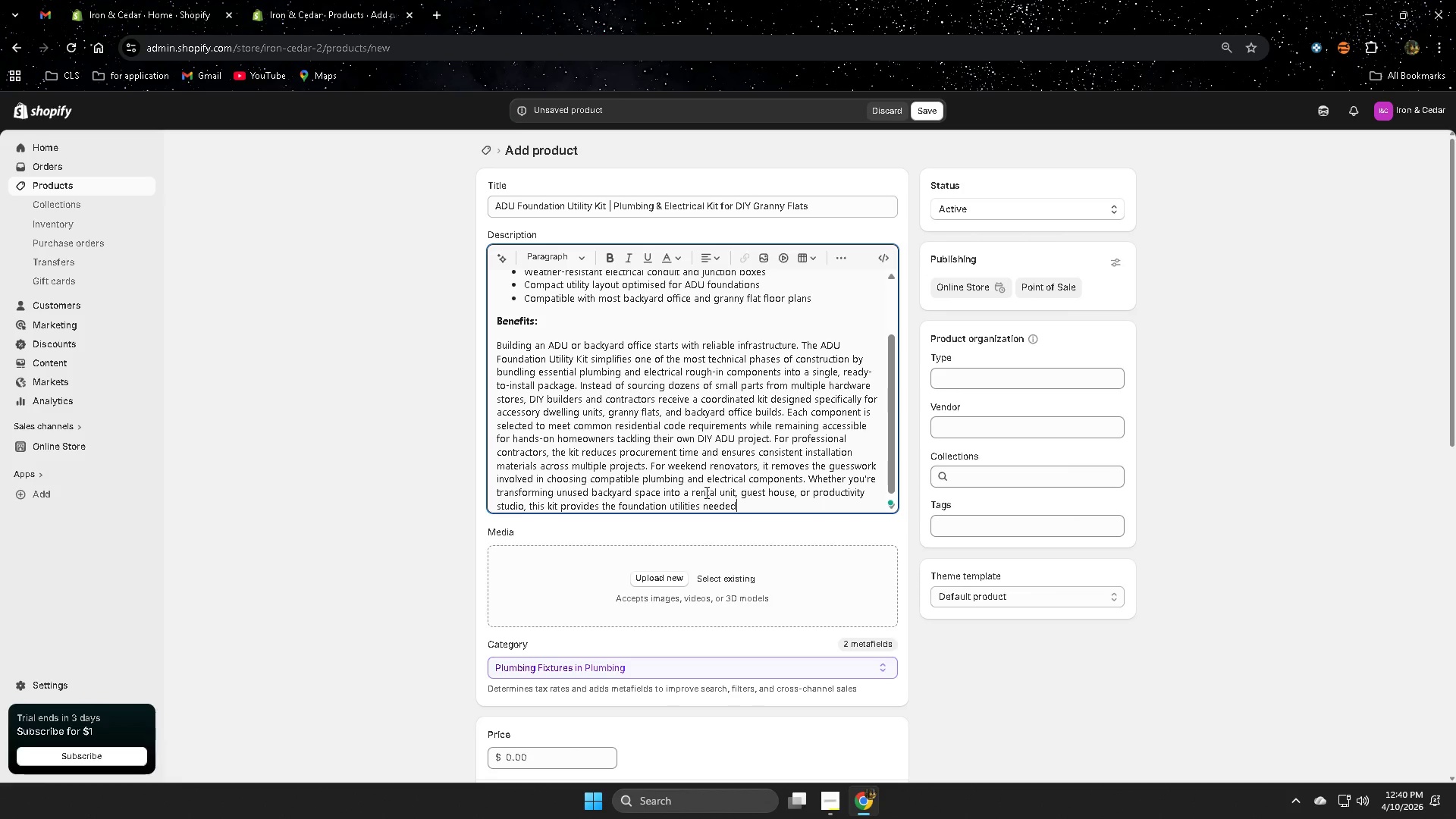 
type( to start)
 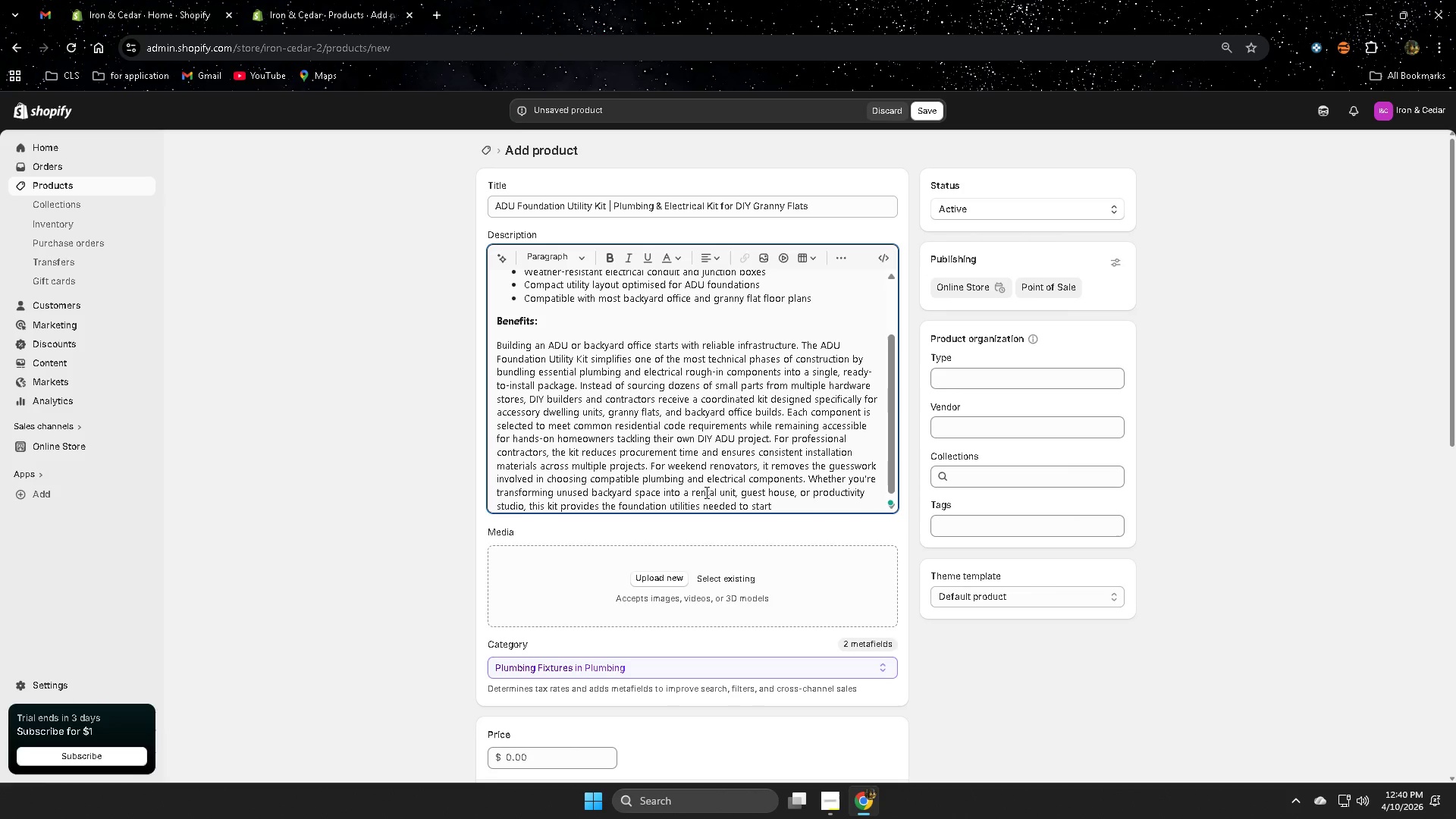 
wait(10.97)
 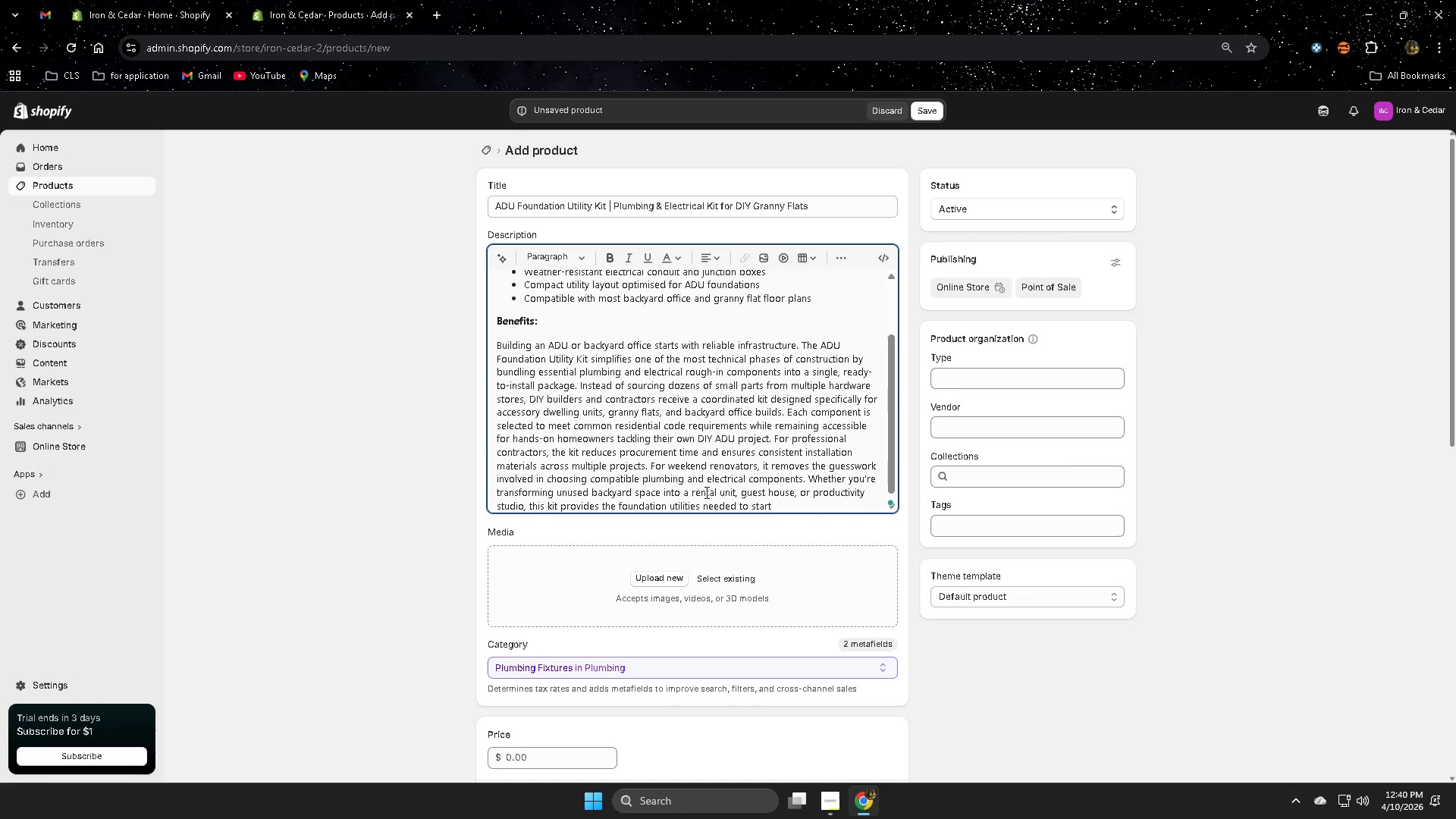 
type( your build with confidence.)
 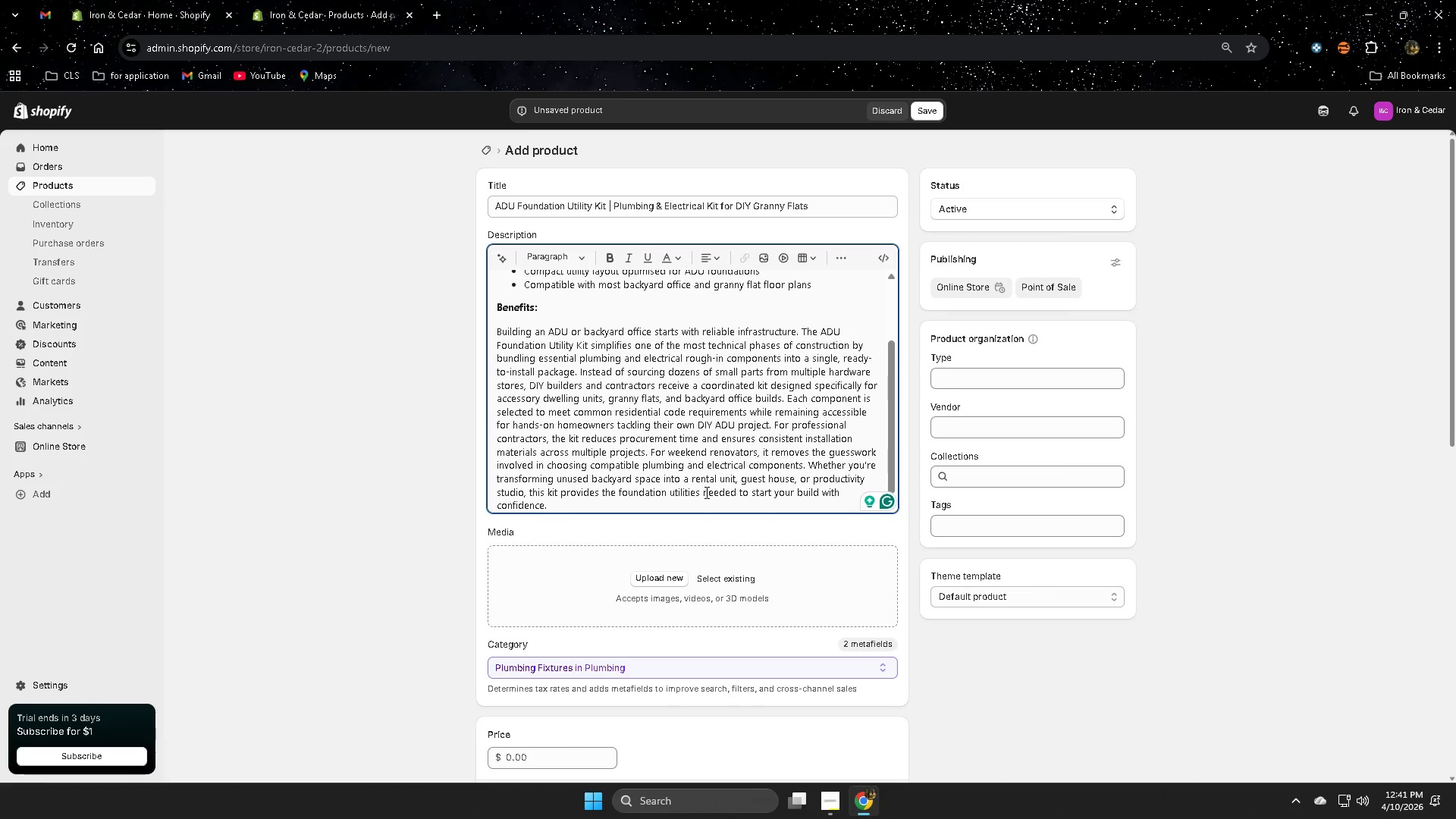 
wait(10.81)
 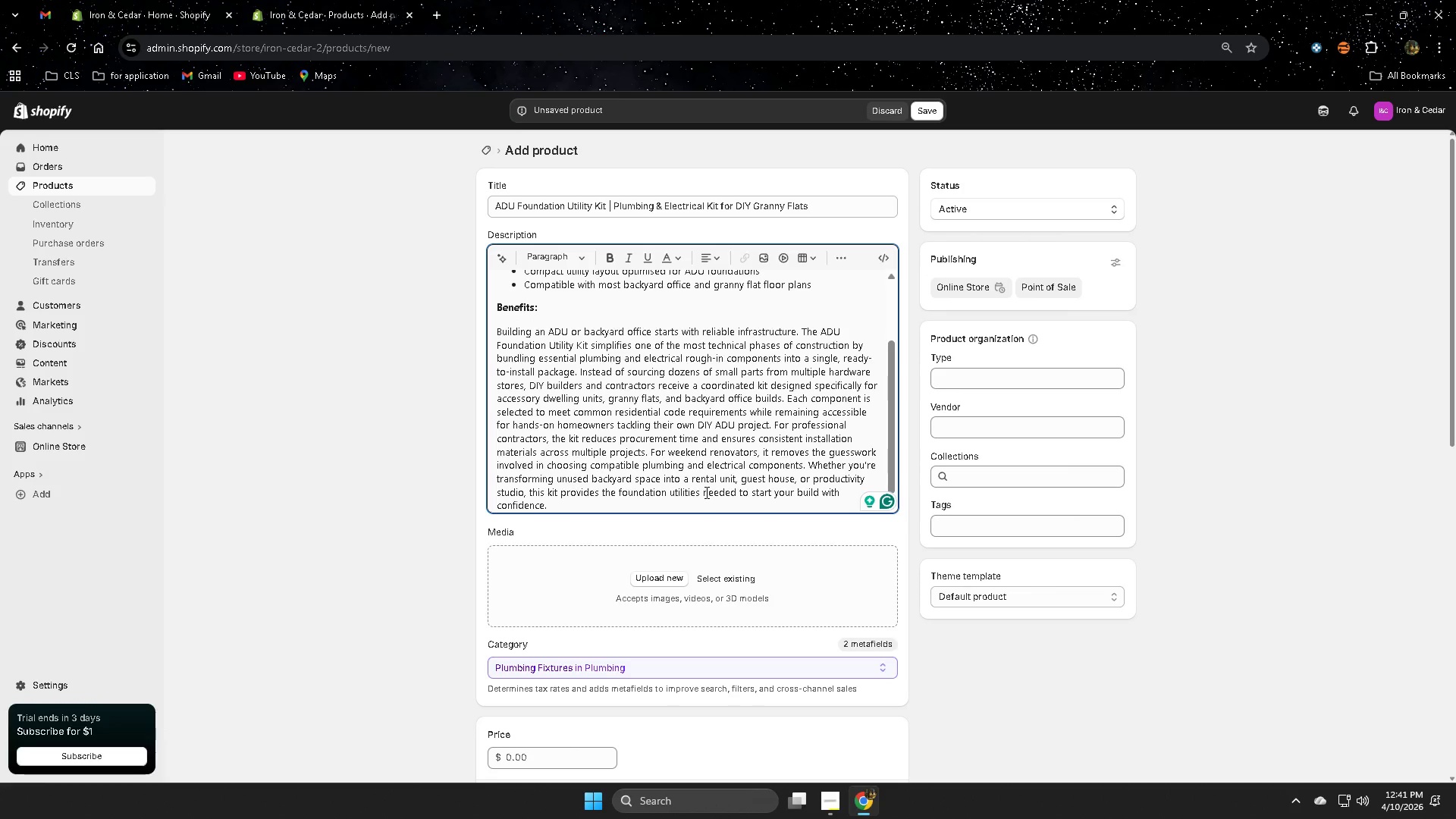 
scroll: coordinate [1060, 640], scroll_direction: down, amount: 8.0
 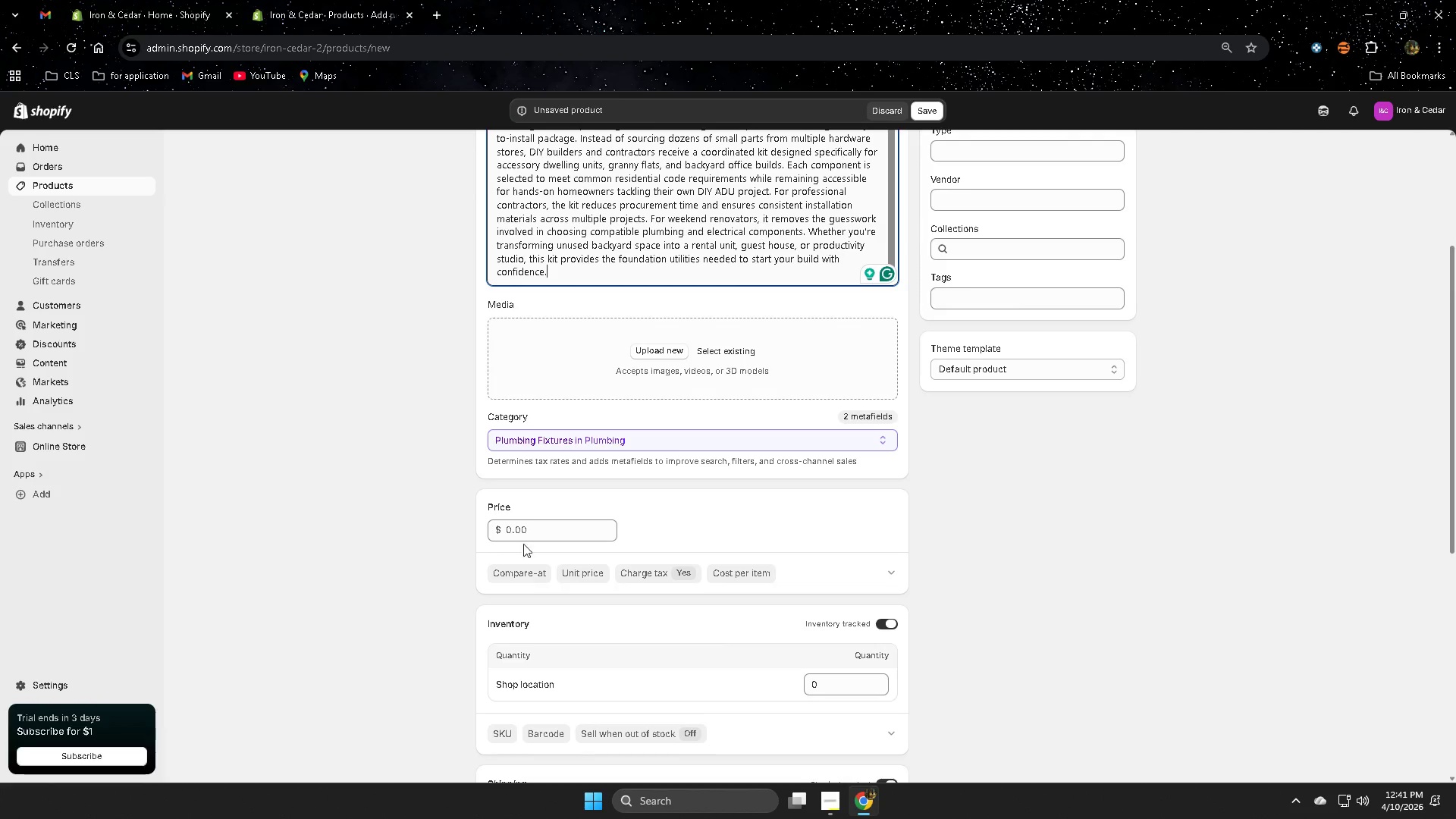 
left_click([512, 530])
 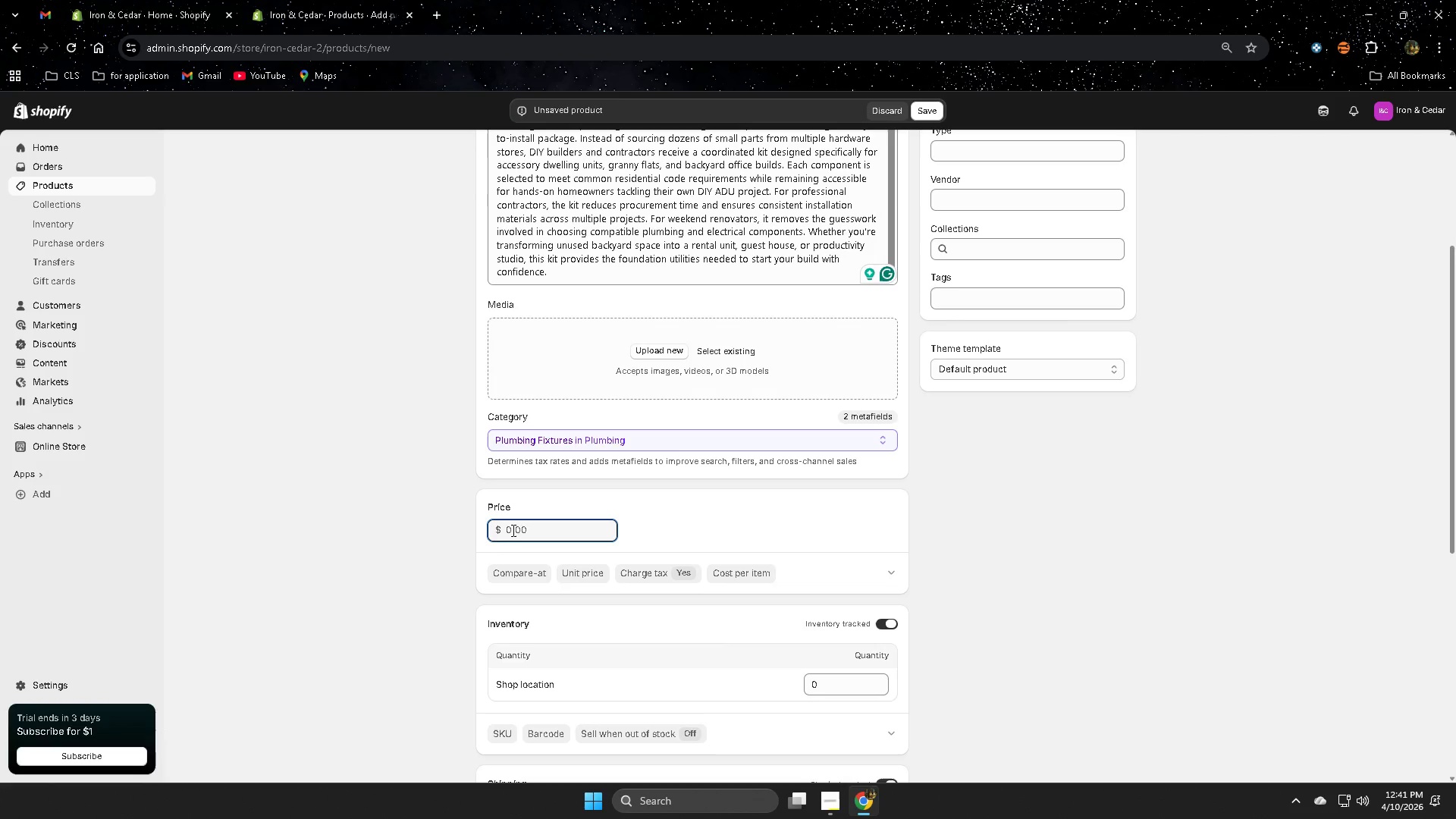 
key(Numpad5)
 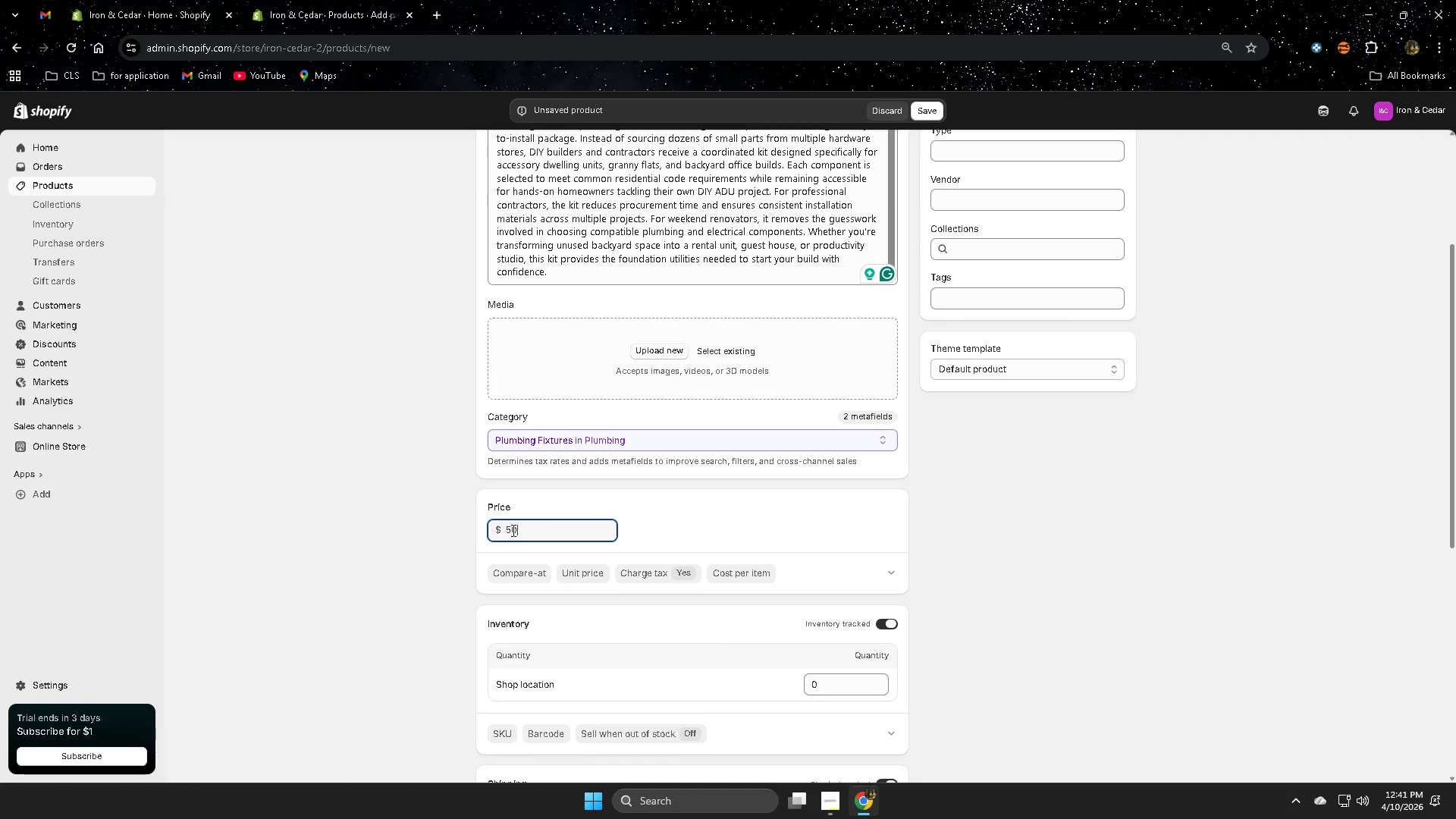 
key(Numpad0)
 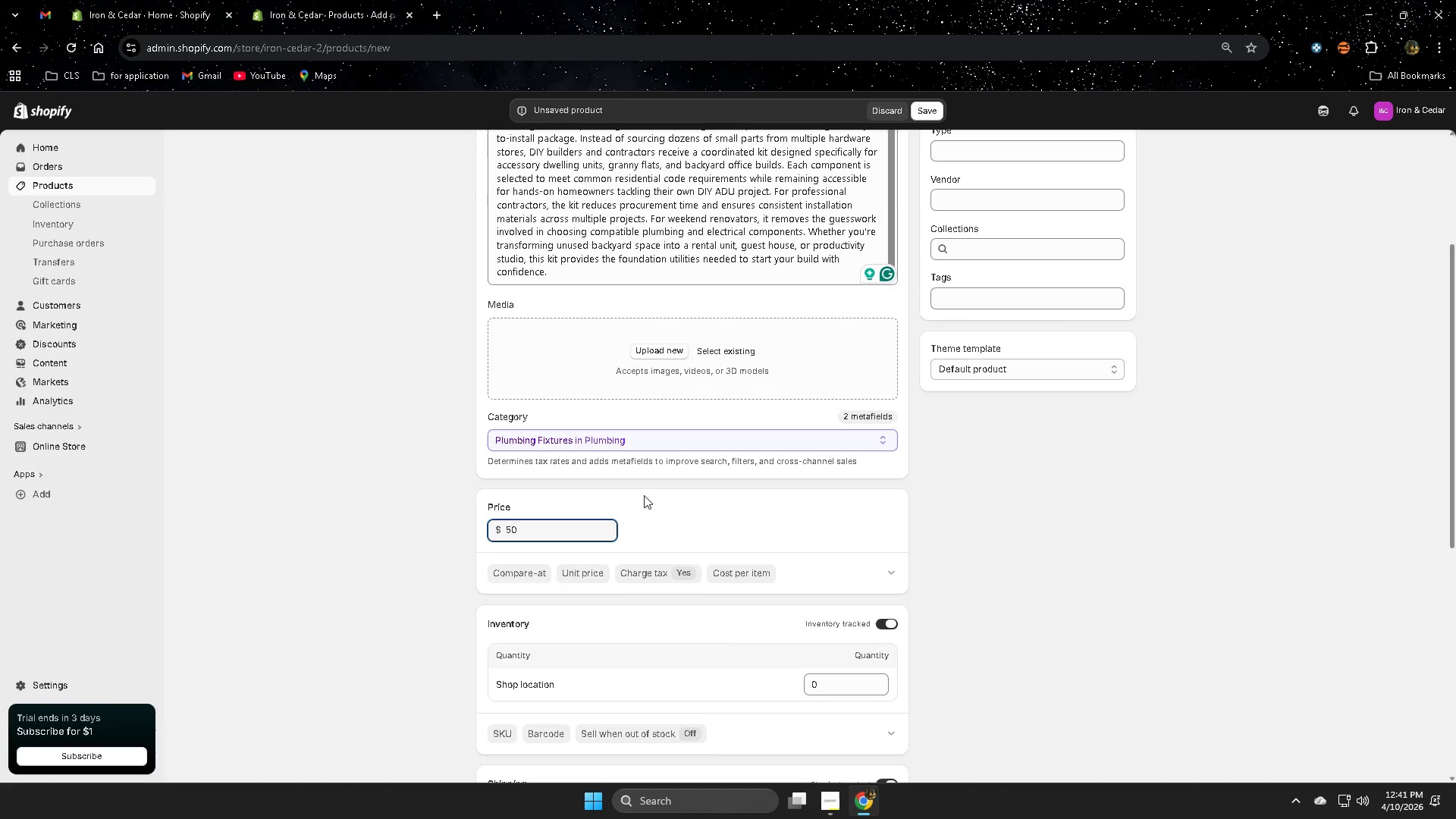 
scroll: coordinate [769, 533], scroll_direction: down, amount: 5.0
 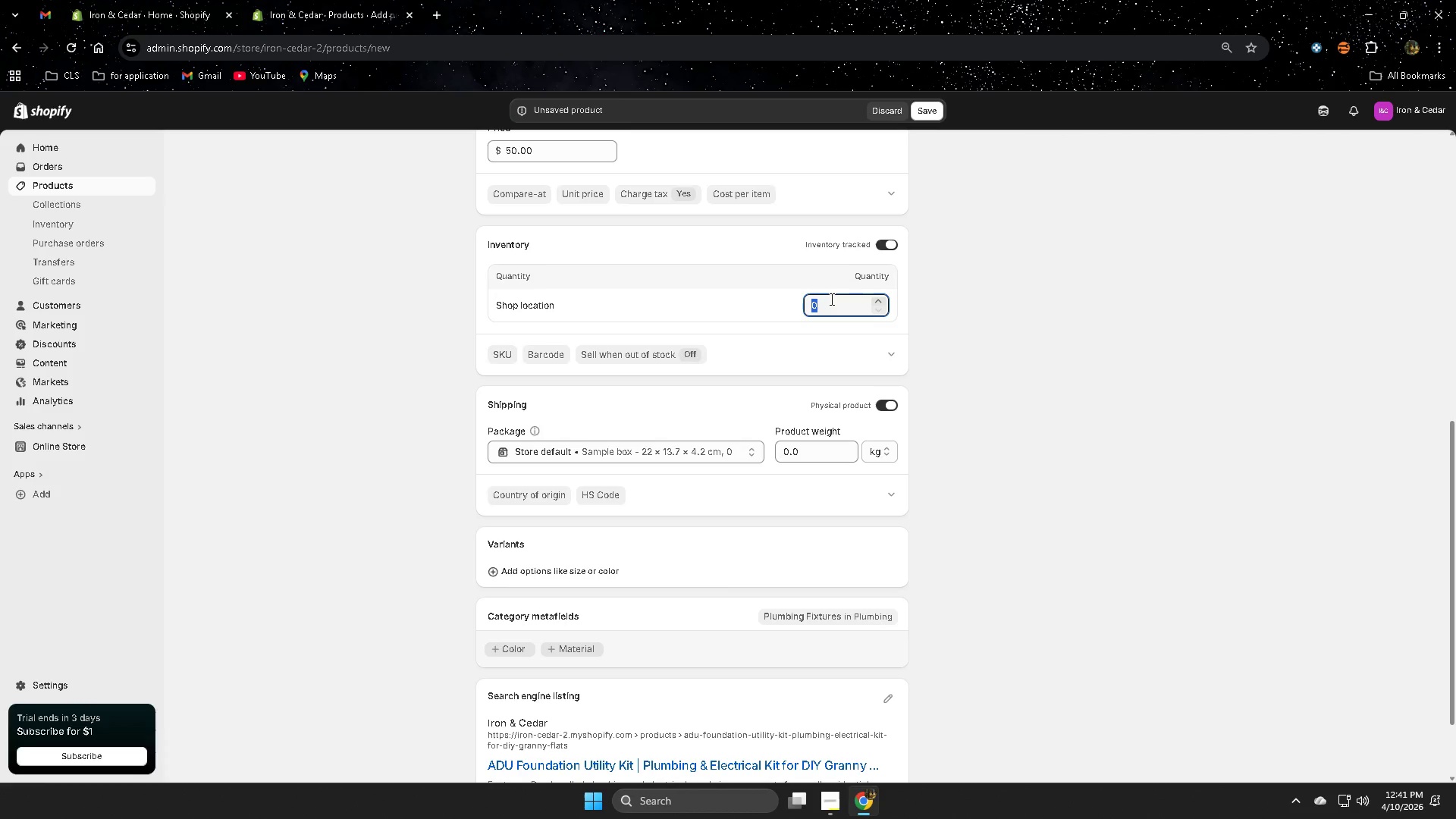 
key(Numpad1)
 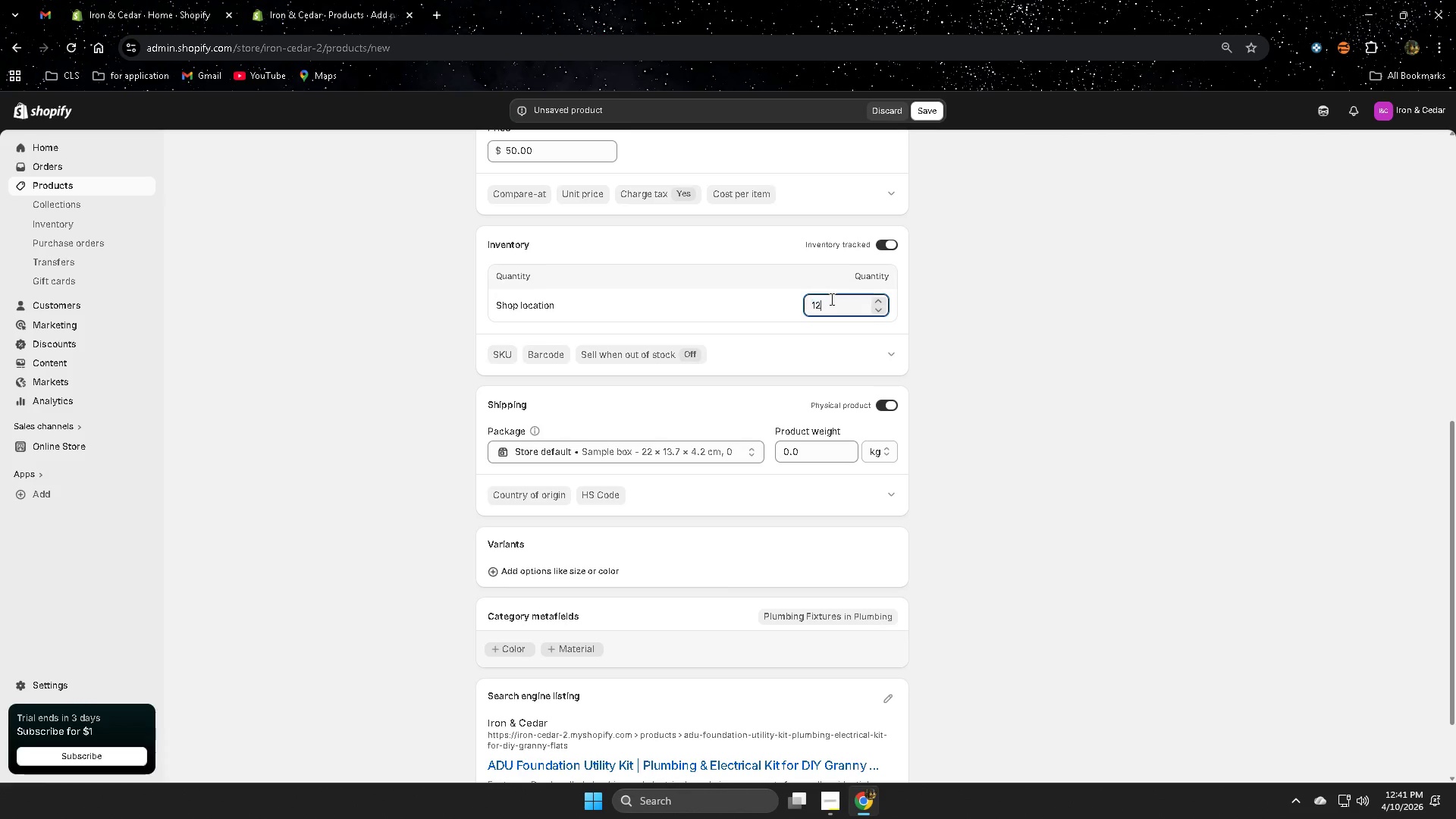 
key(Numpad2)
 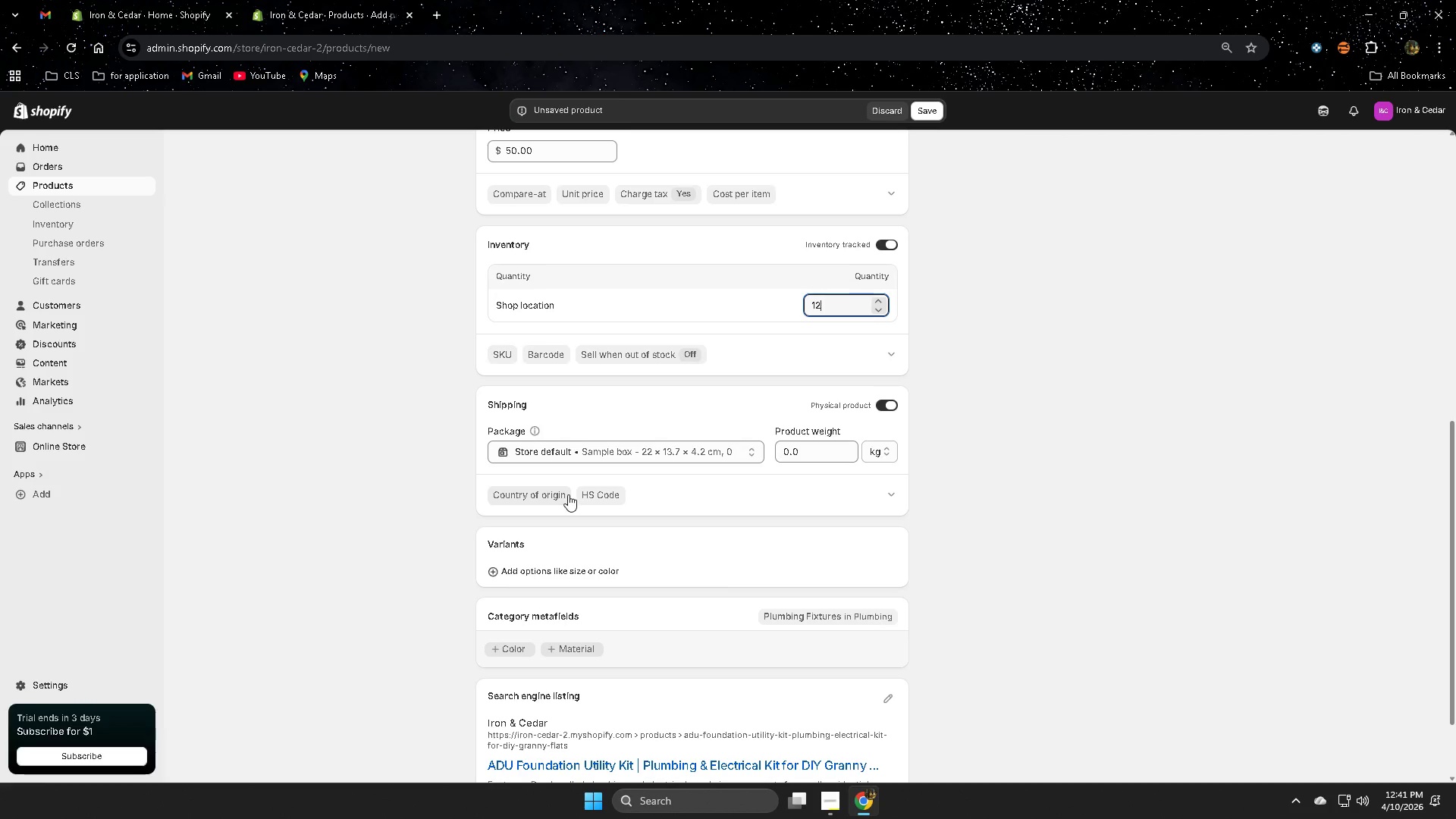 
scroll: coordinate [729, 499], scroll_direction: down, amount: 3.0
 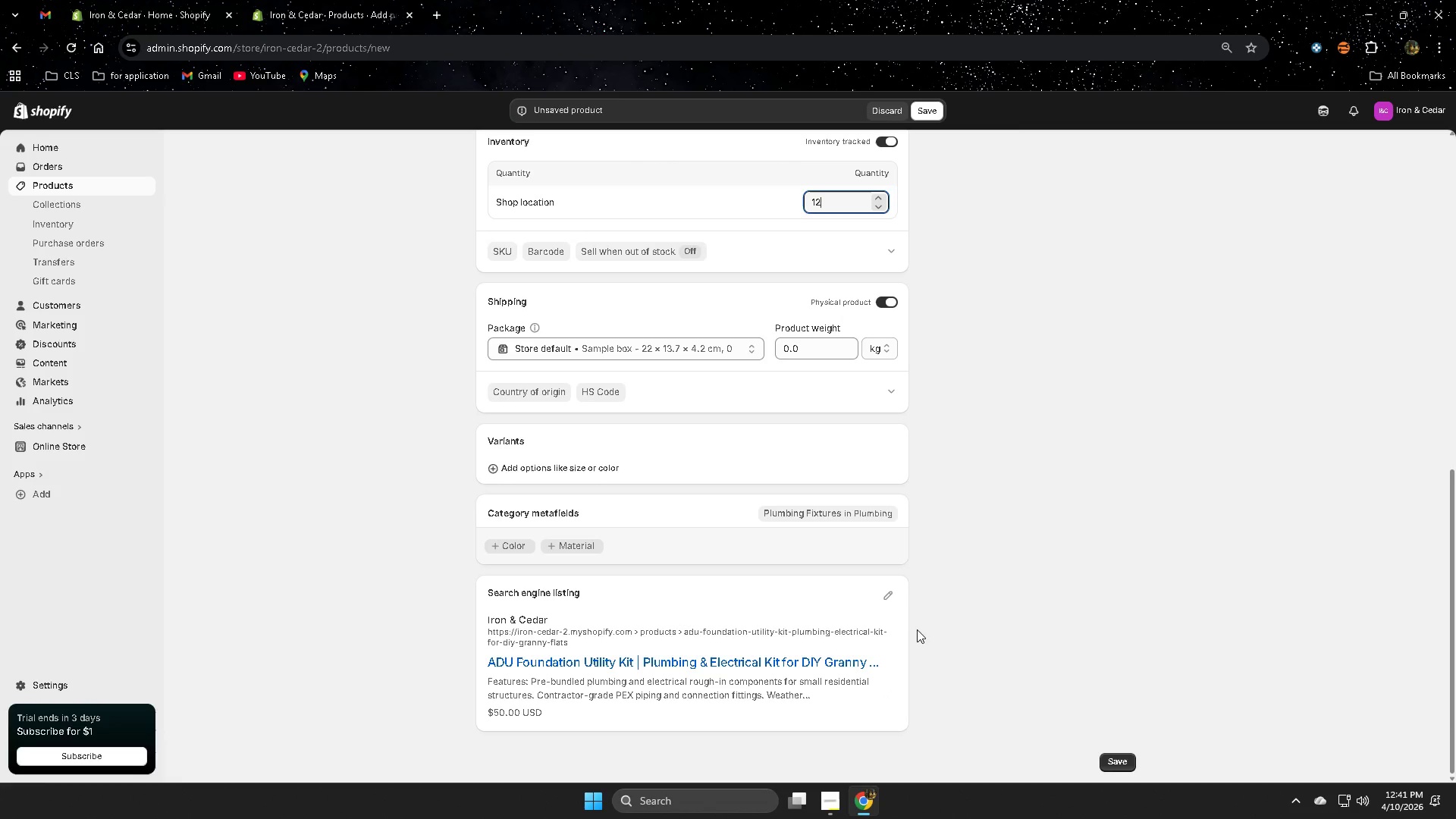 
left_click([886, 592])
 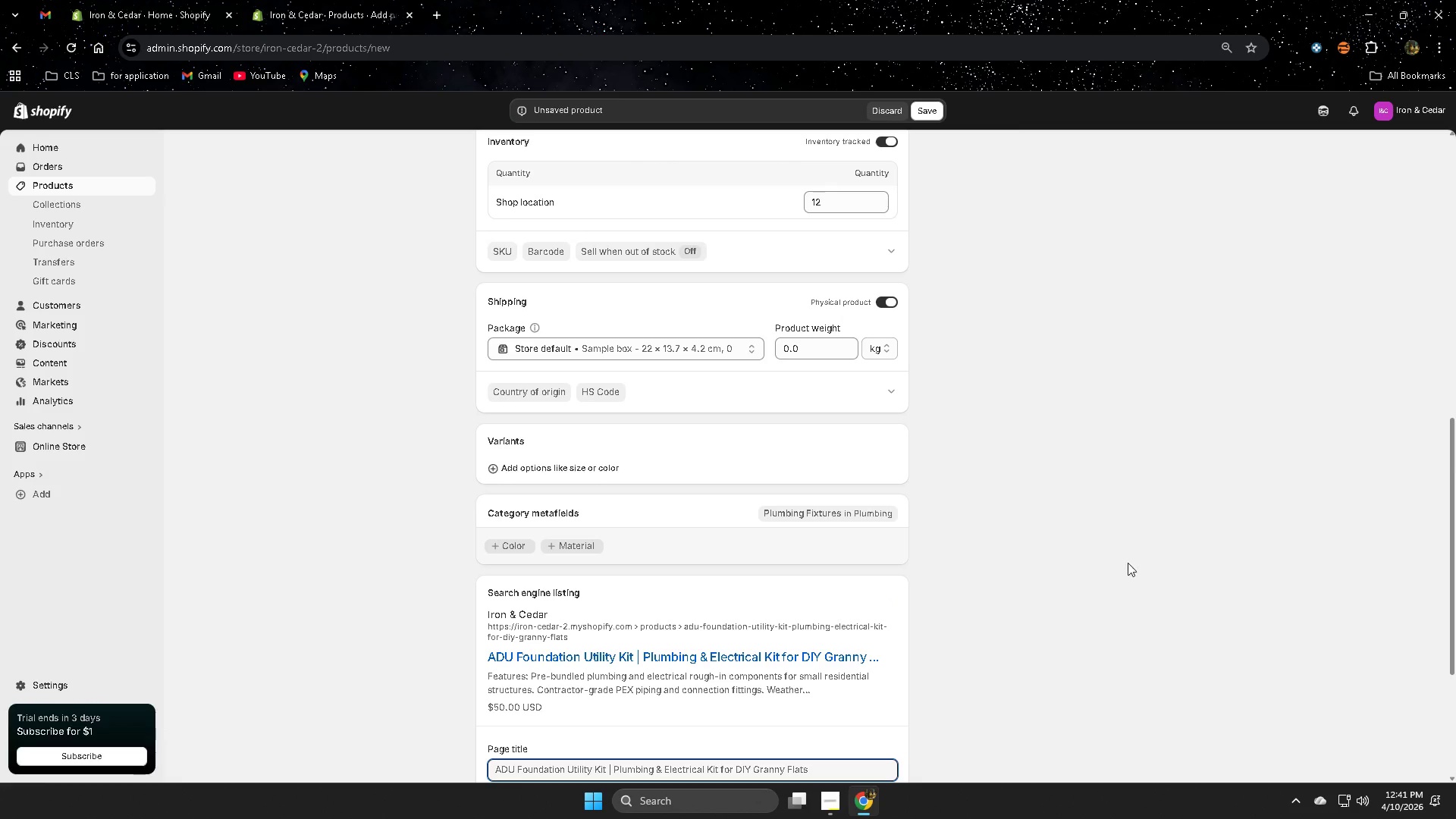 
scroll: coordinate [1122, 558], scroll_direction: down, amount: 4.0
 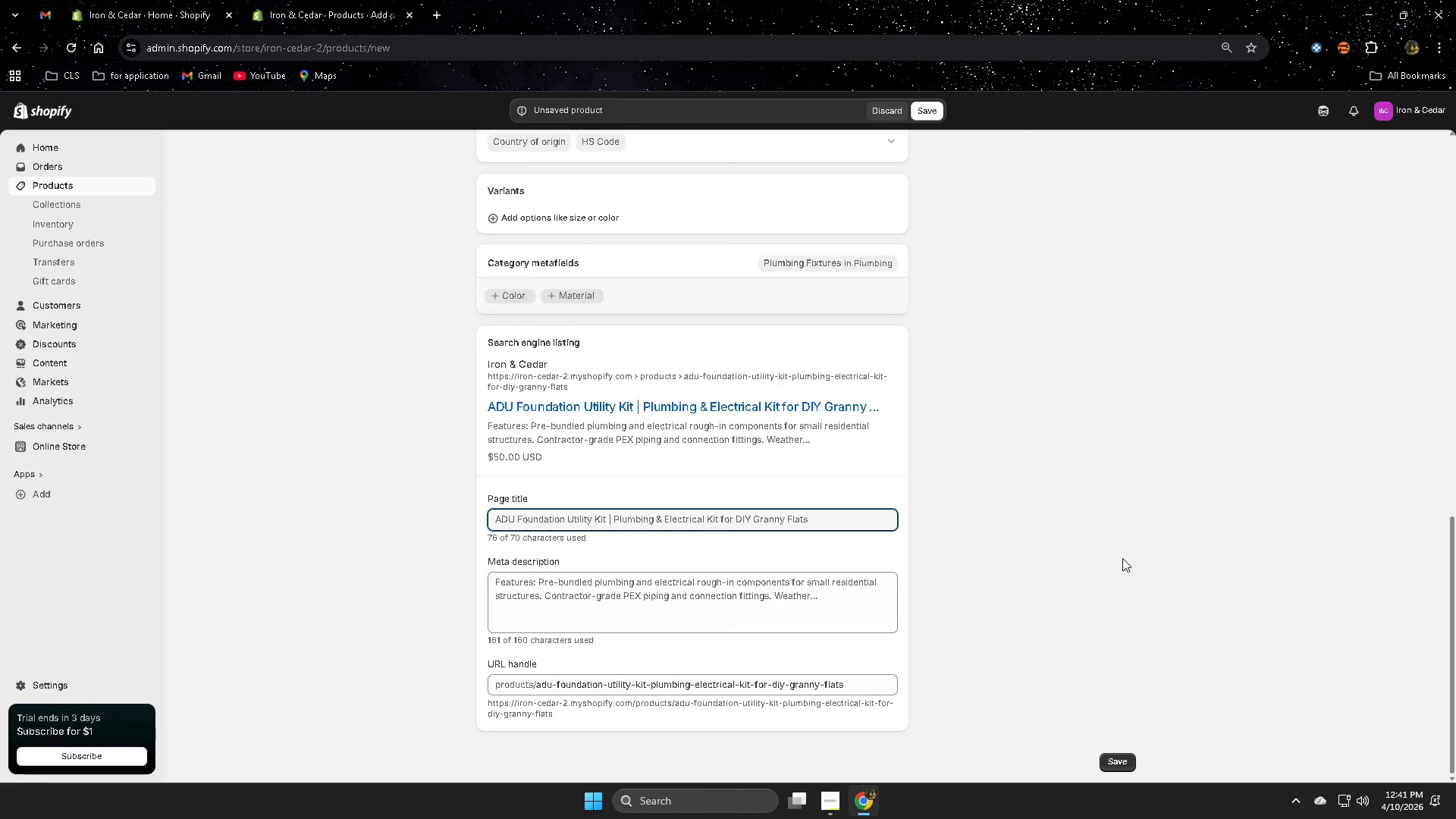 
wait(19.87)
 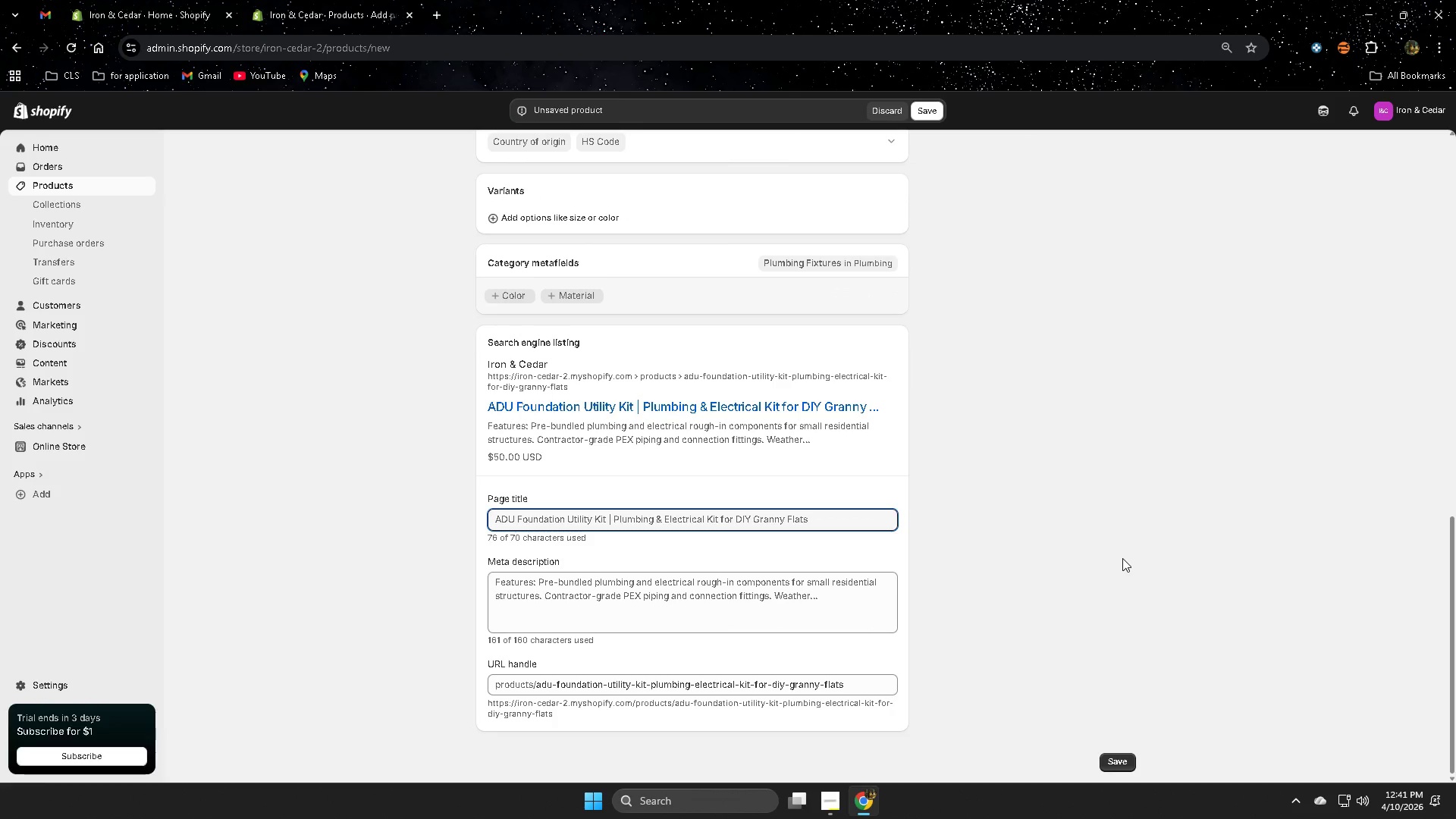 
left_click_drag(start_coordinate=[545, 595], to_coordinate=[549, 594])
 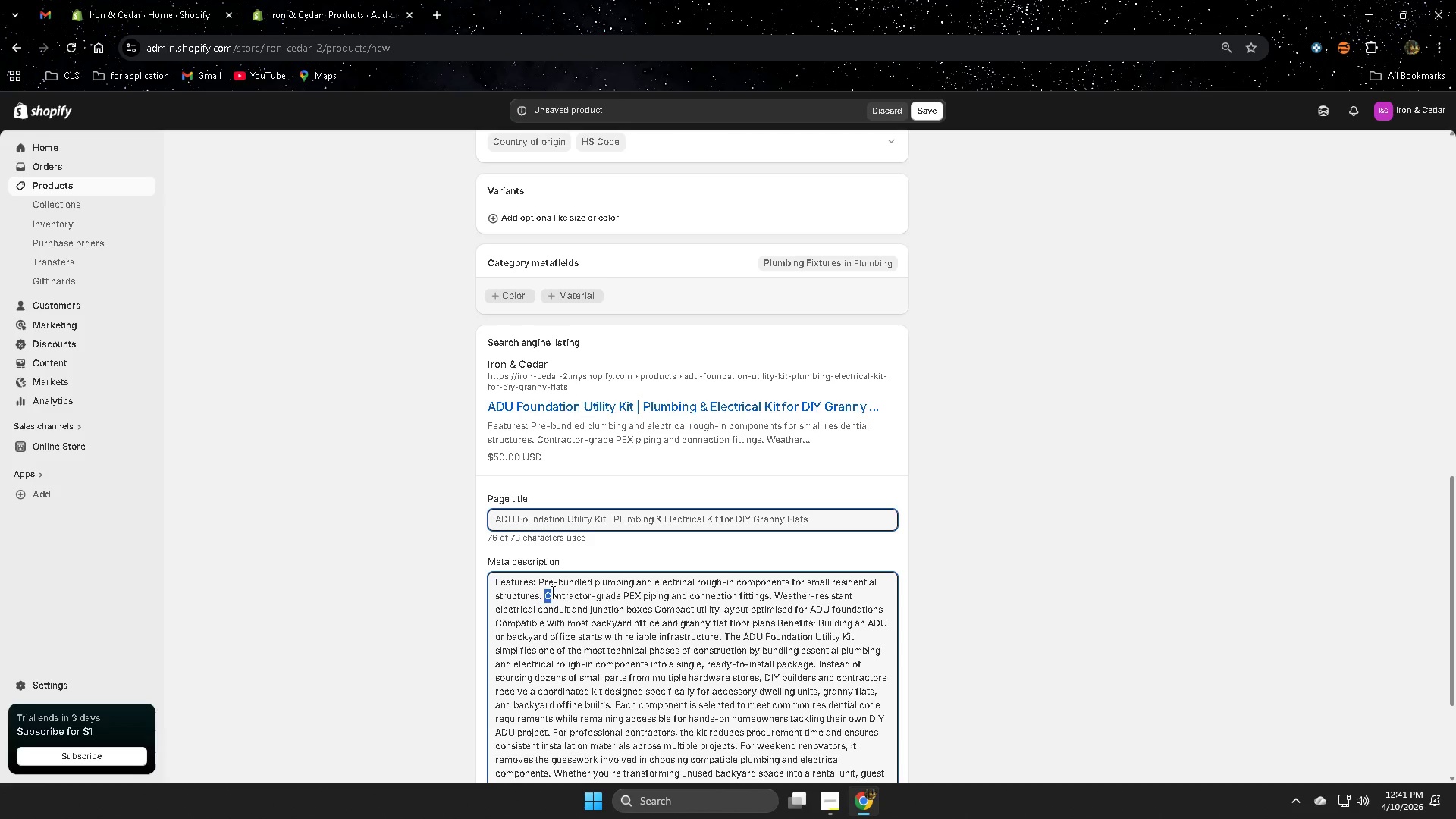 
key(Control+A)
 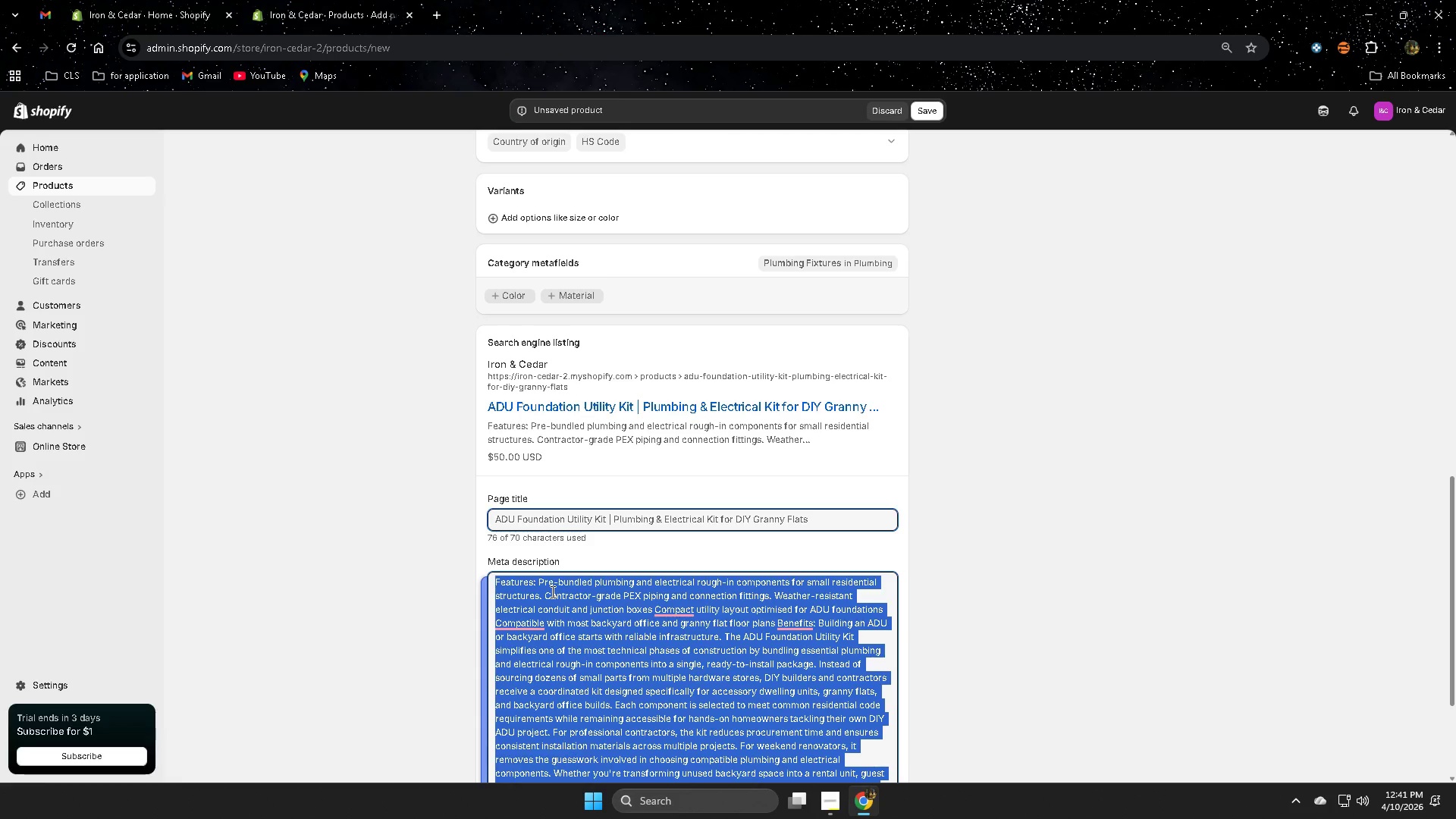 
wait(5.73)
 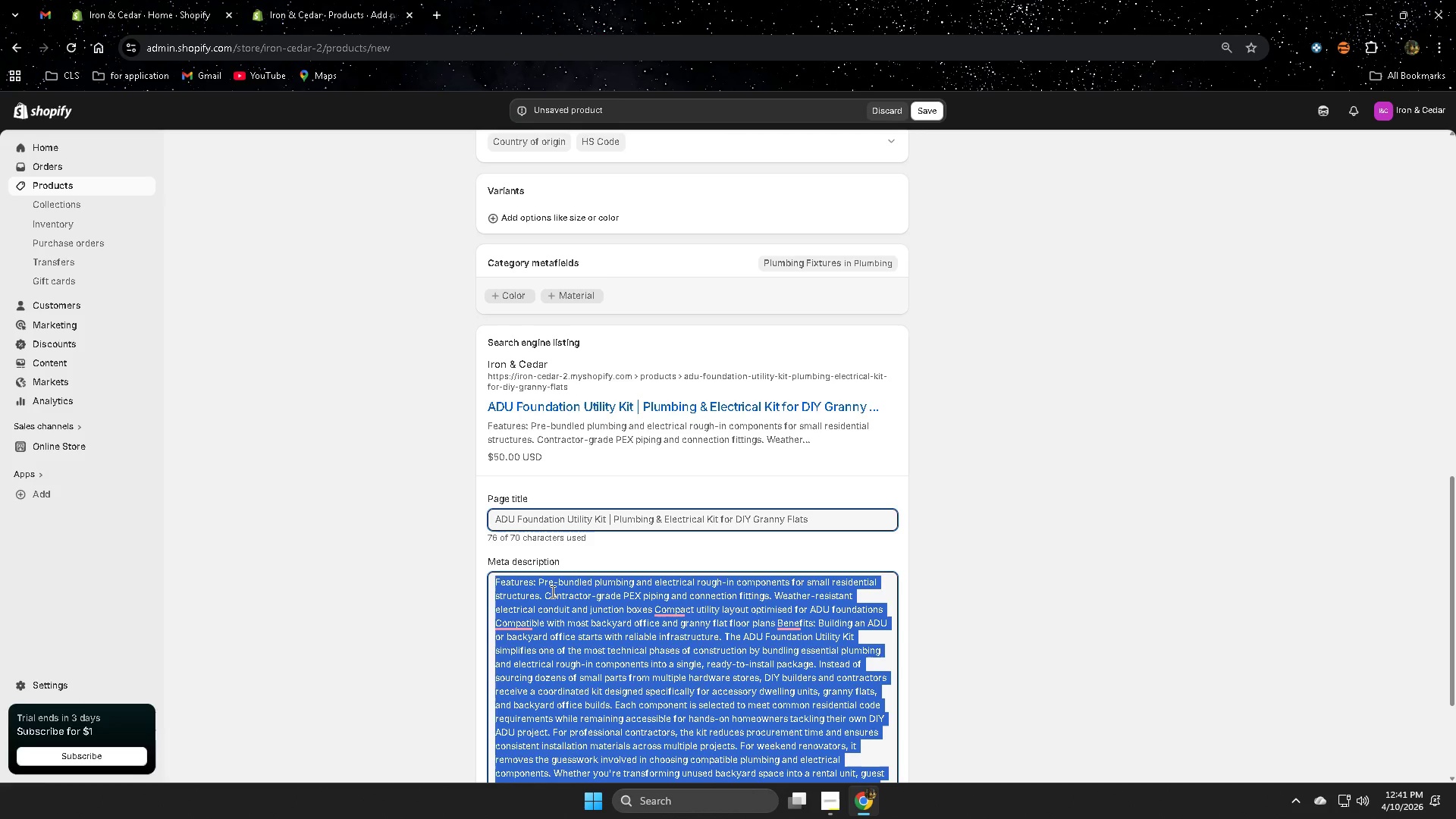 
type(Start your ADU)
 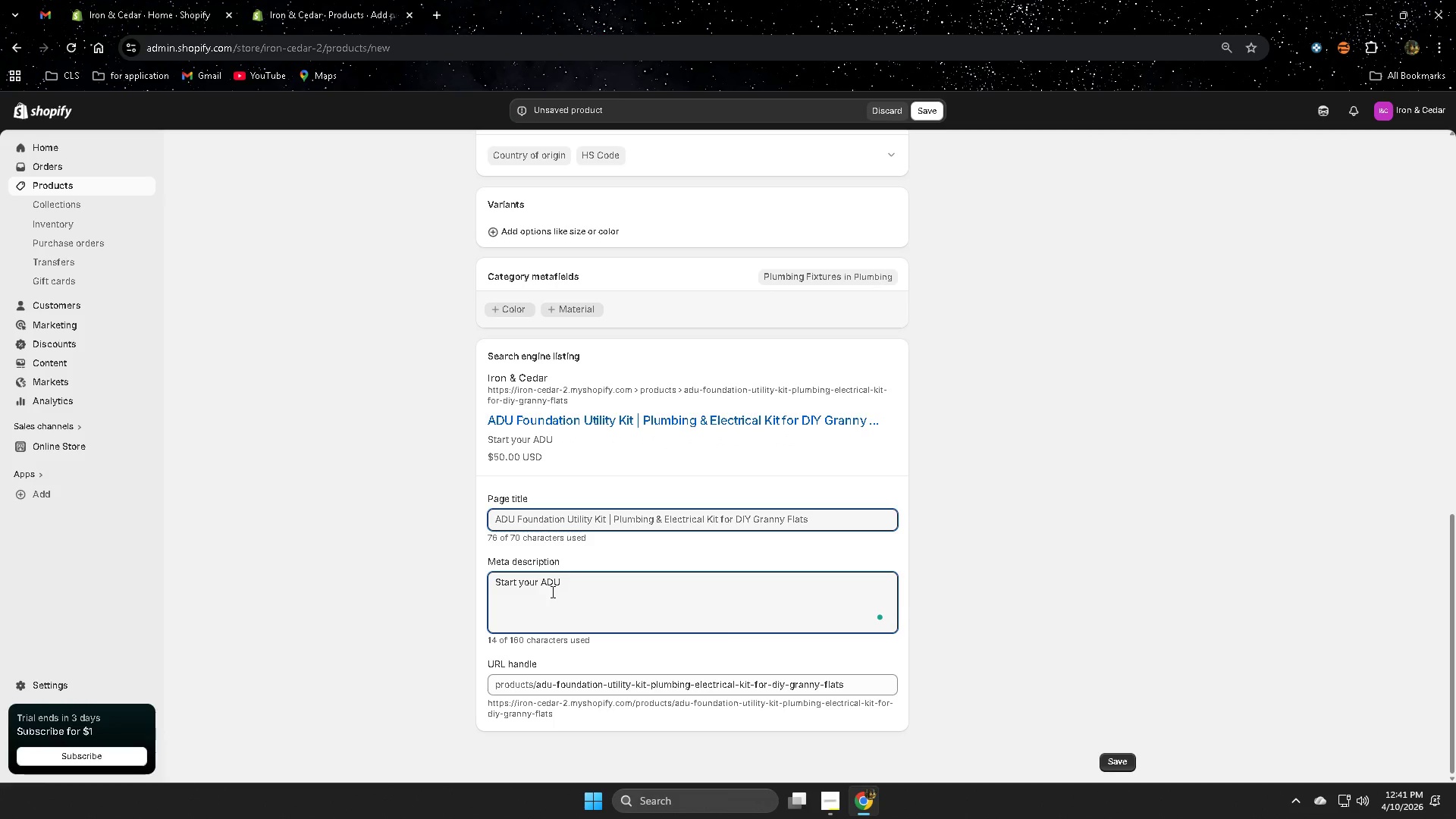 
wait(10.66)
 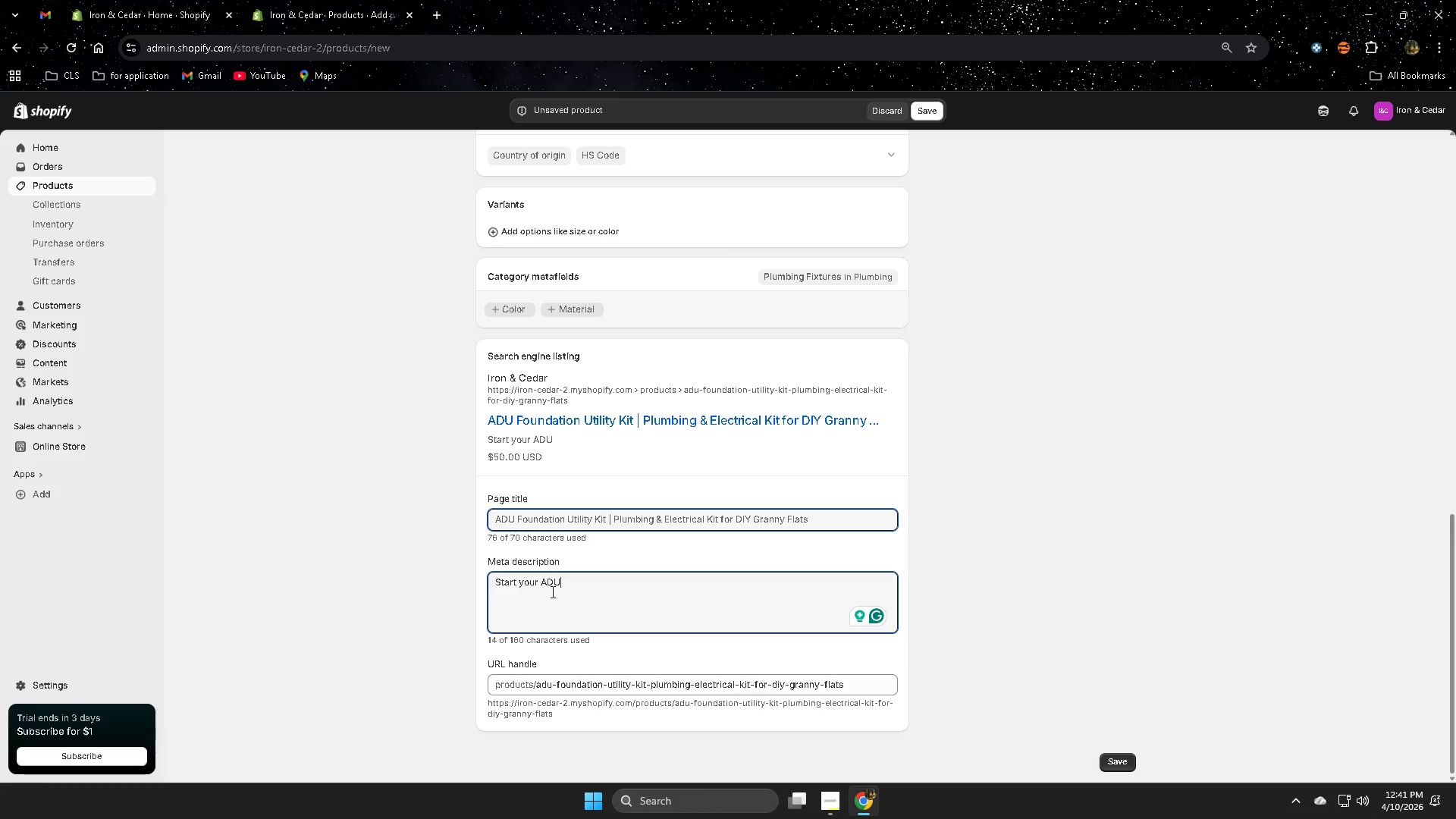 
type( or backyard offie build )
 